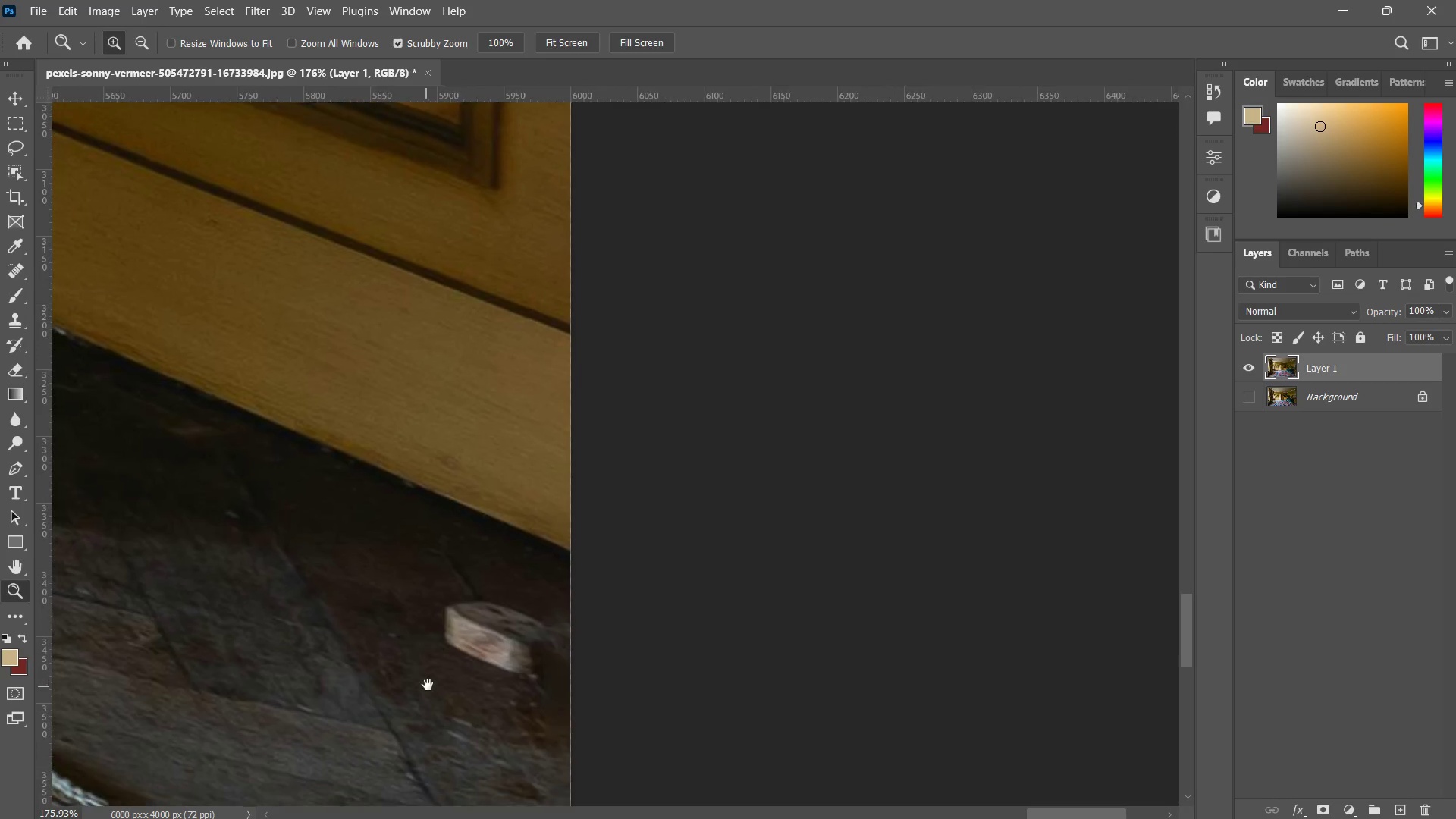 
left_click_drag(start_coordinate=[428, 685], to_coordinate=[469, 616])
 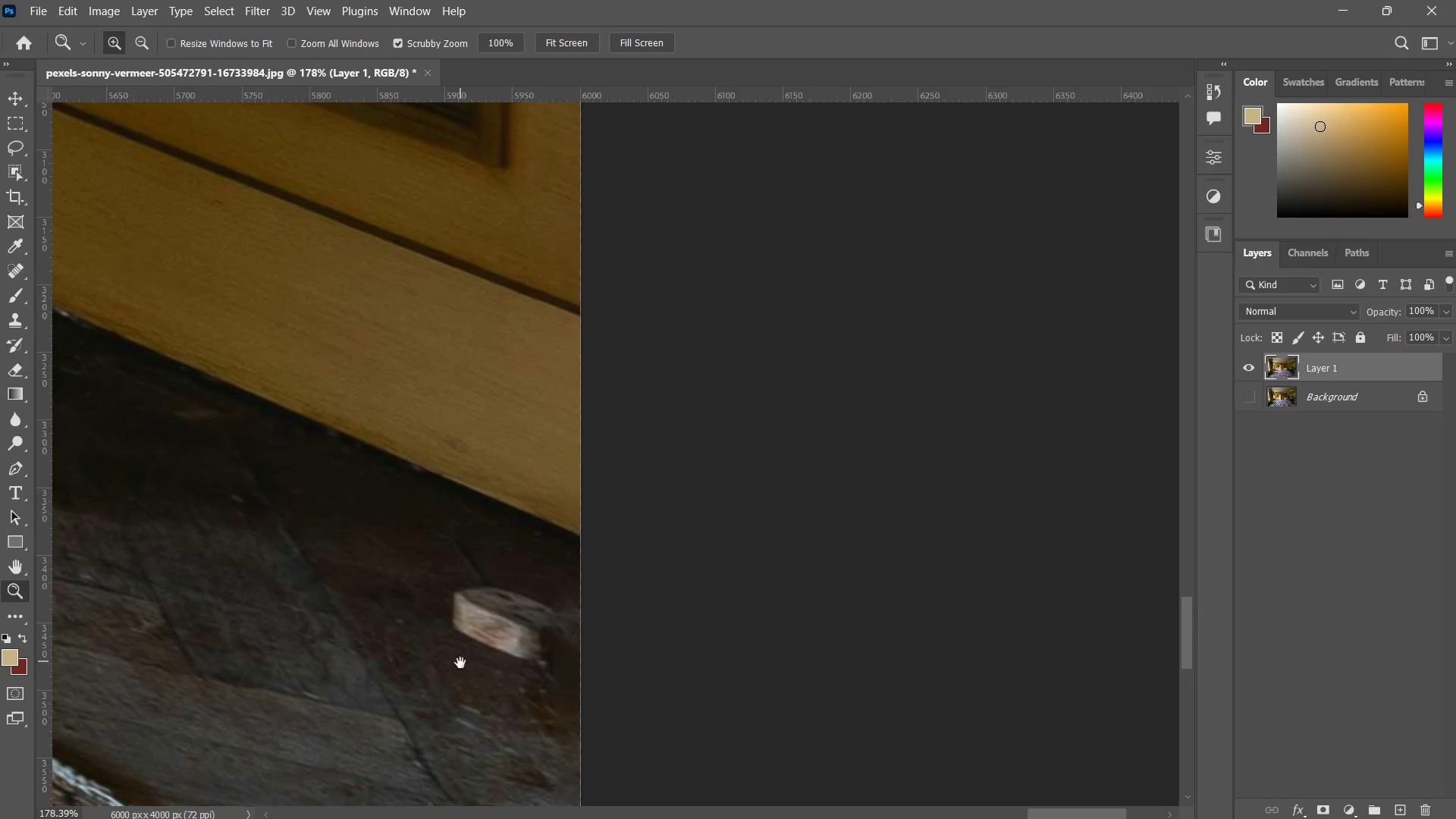 
left_click_drag(start_coordinate=[469, 661], to_coordinate=[519, 517])
 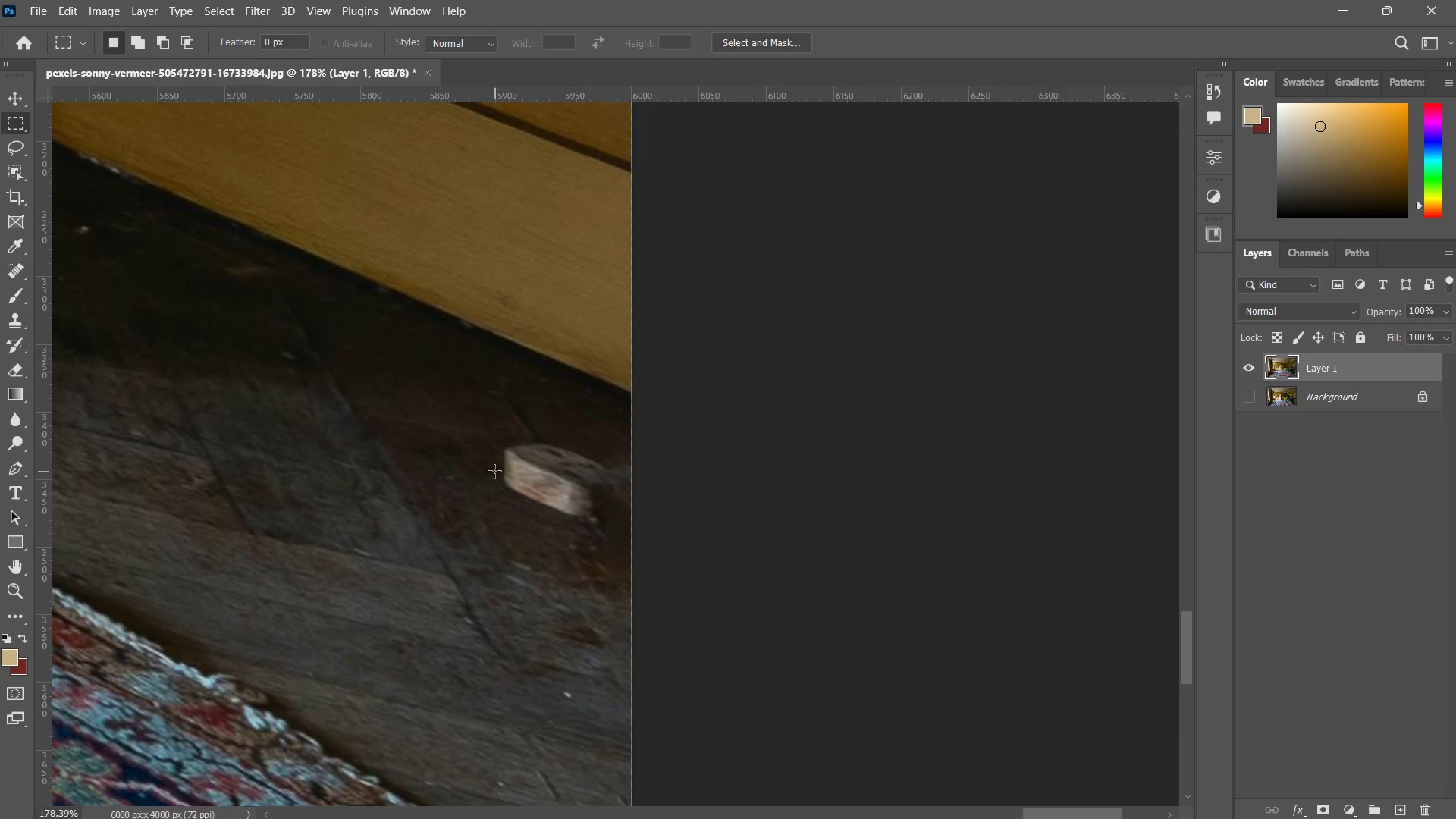 
left_click_drag(start_coordinate=[485, 436], to_coordinate=[620, 554])
 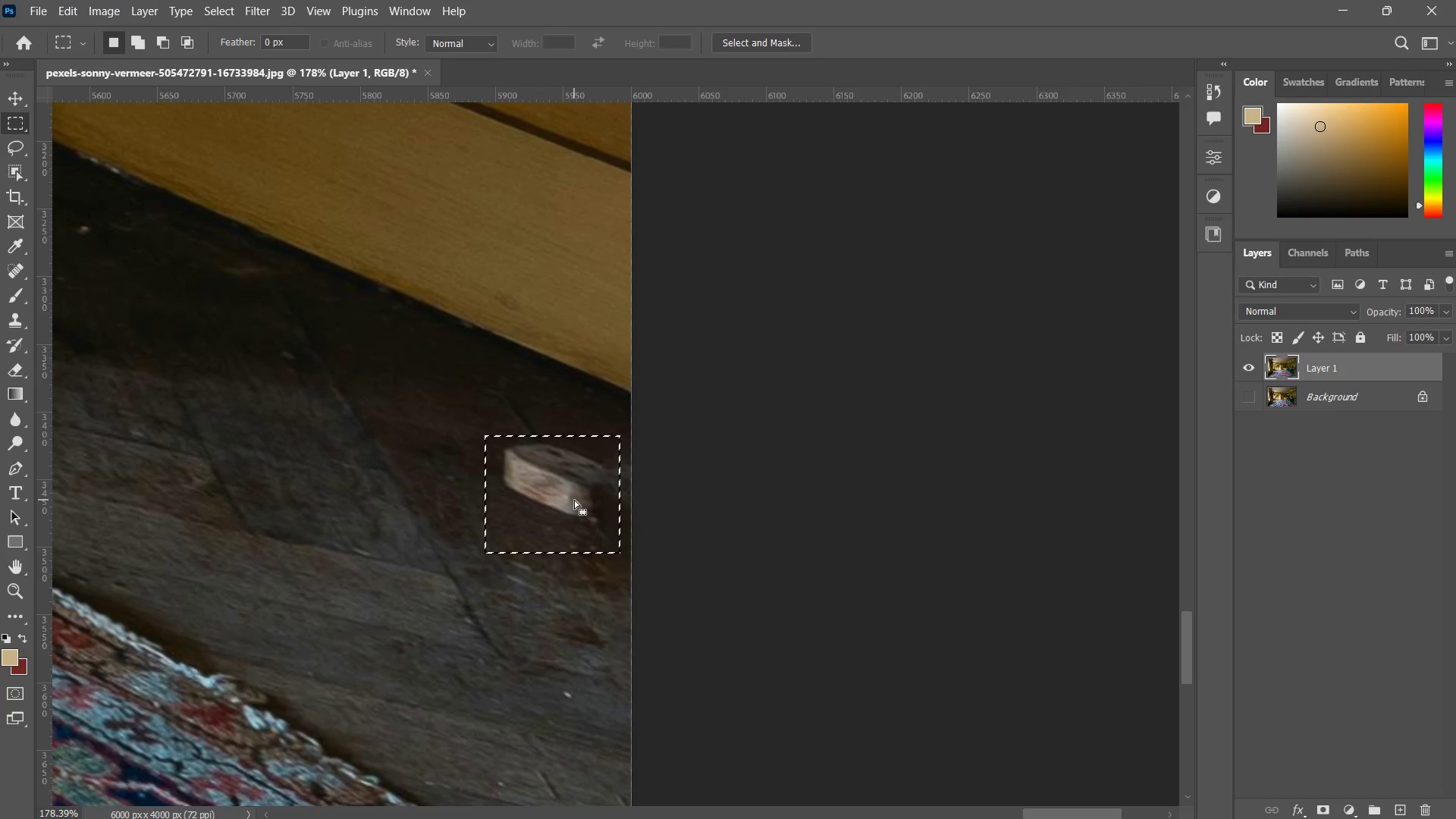 
right_click([574, 500])
 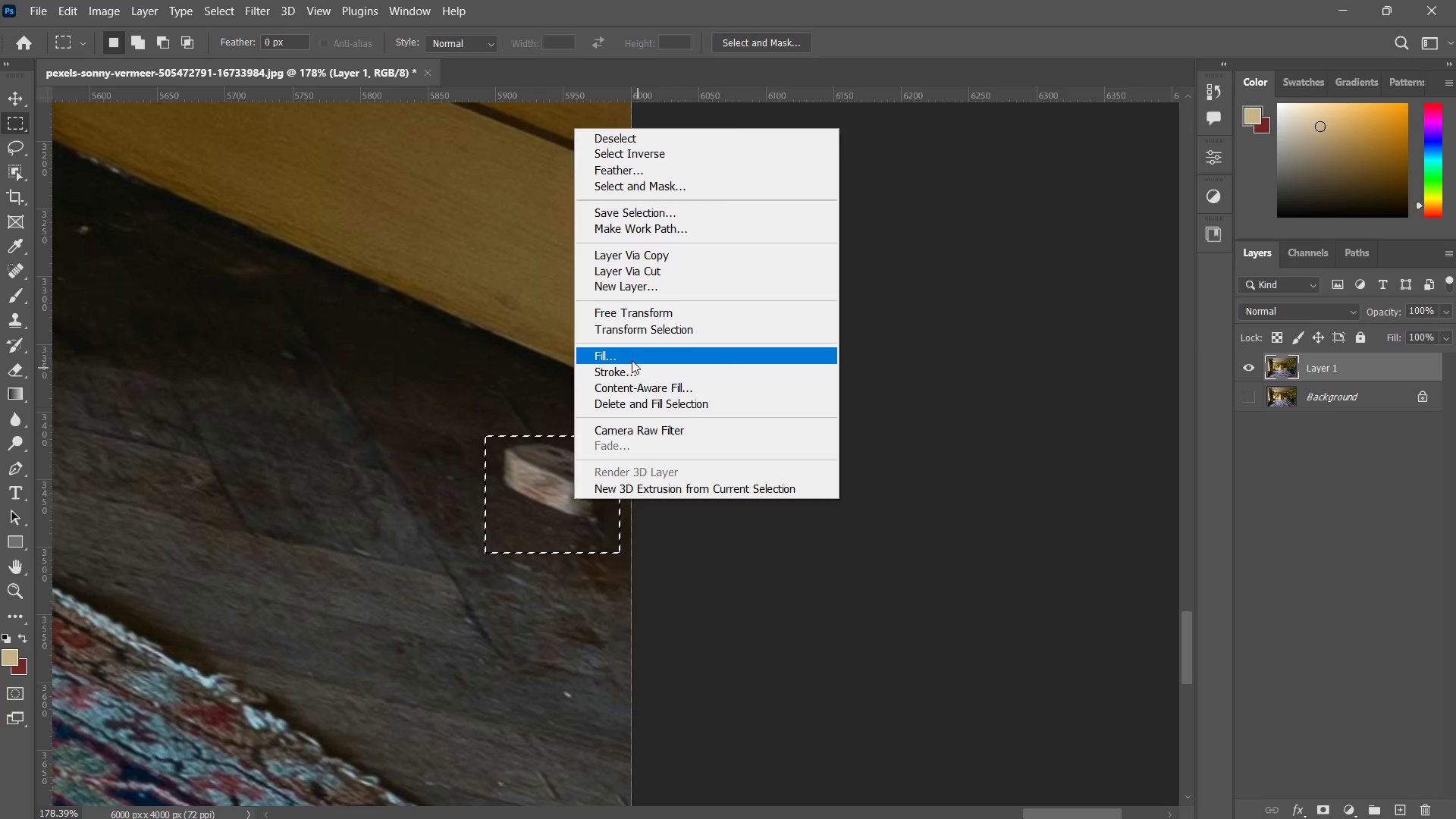 
left_click([629, 354])
 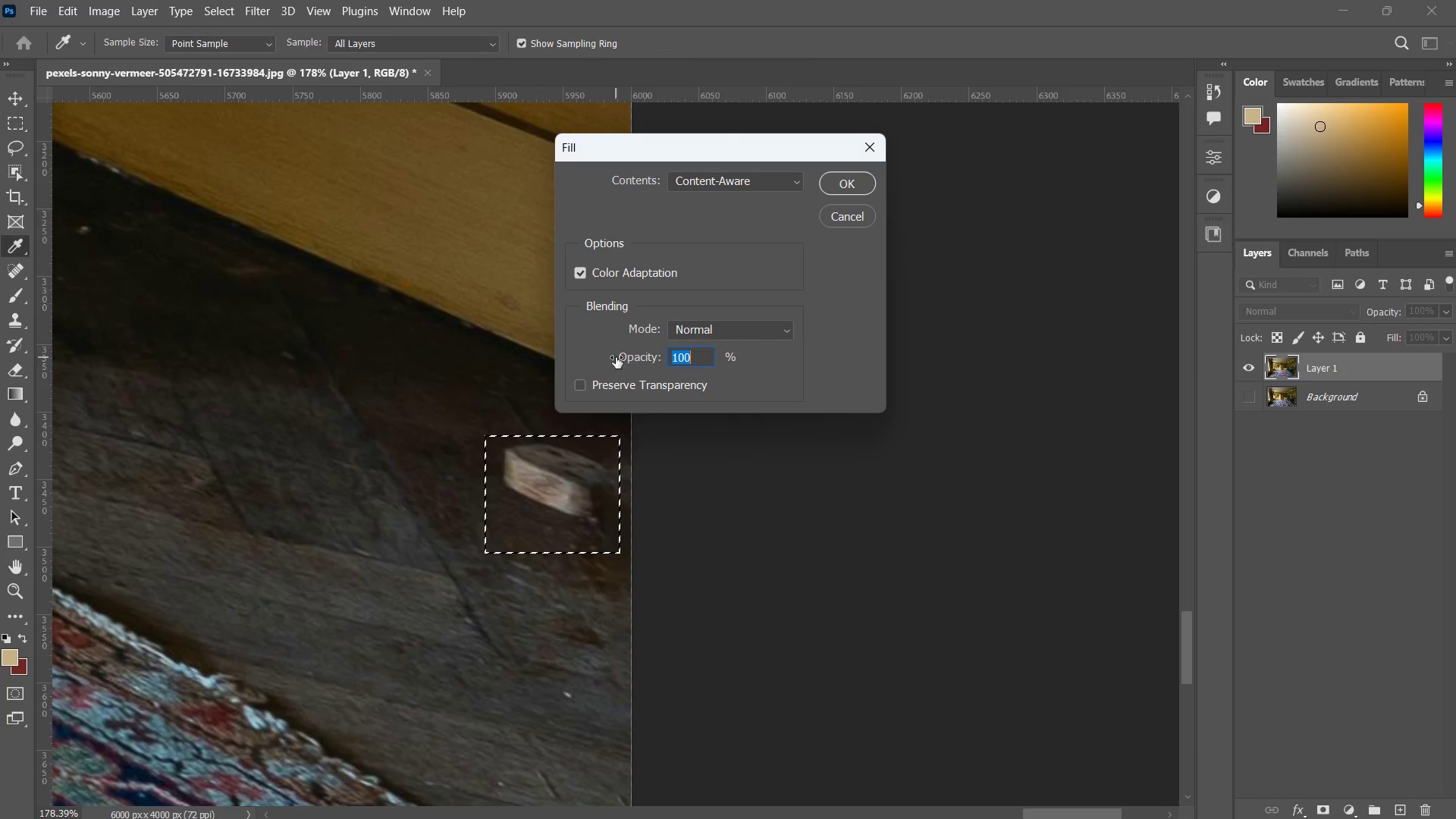 
key(Enter)
 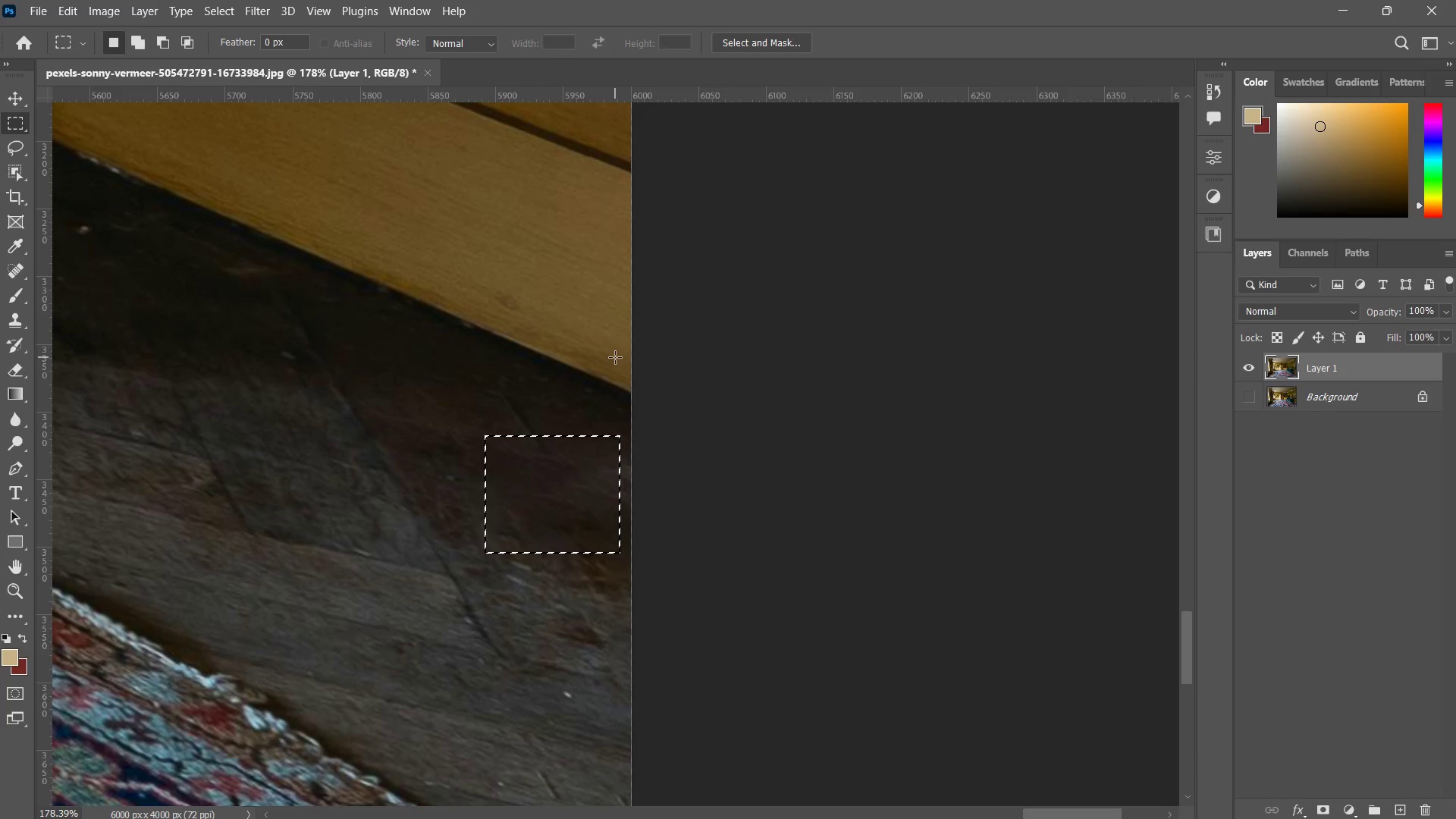 
key(Control+ControlLeft)
 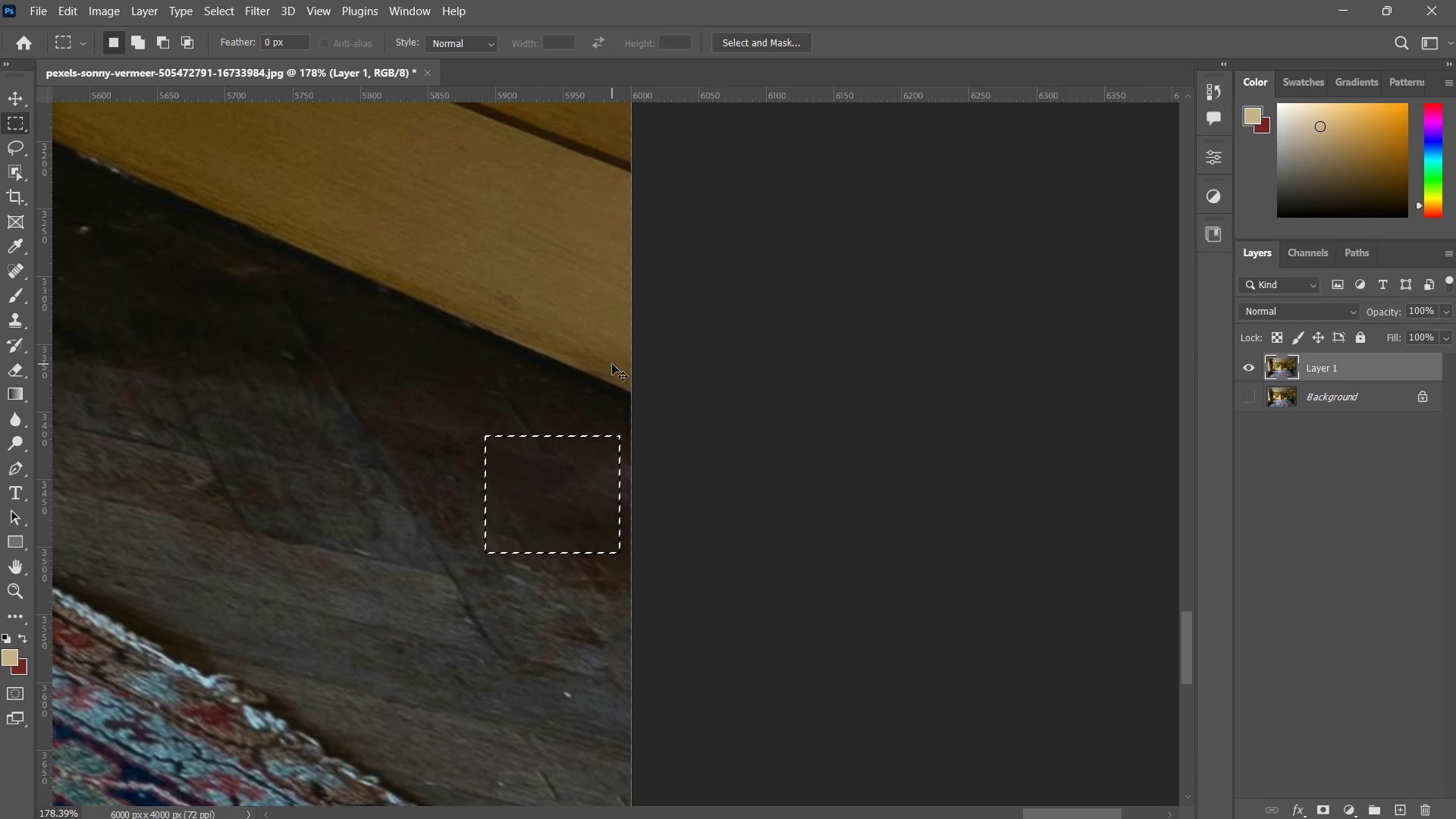 
key(Control+D)
 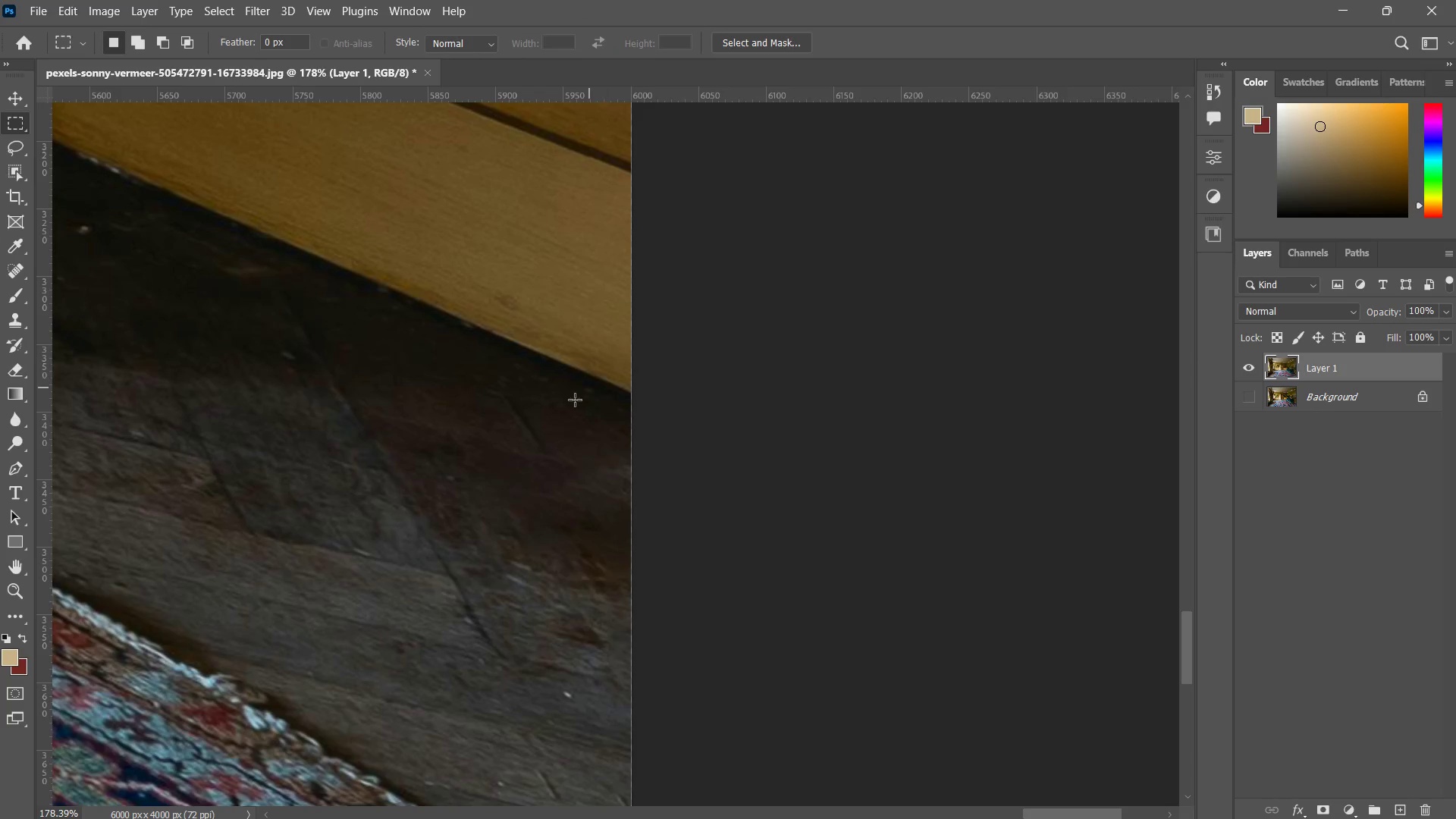 
type(zzzm)
 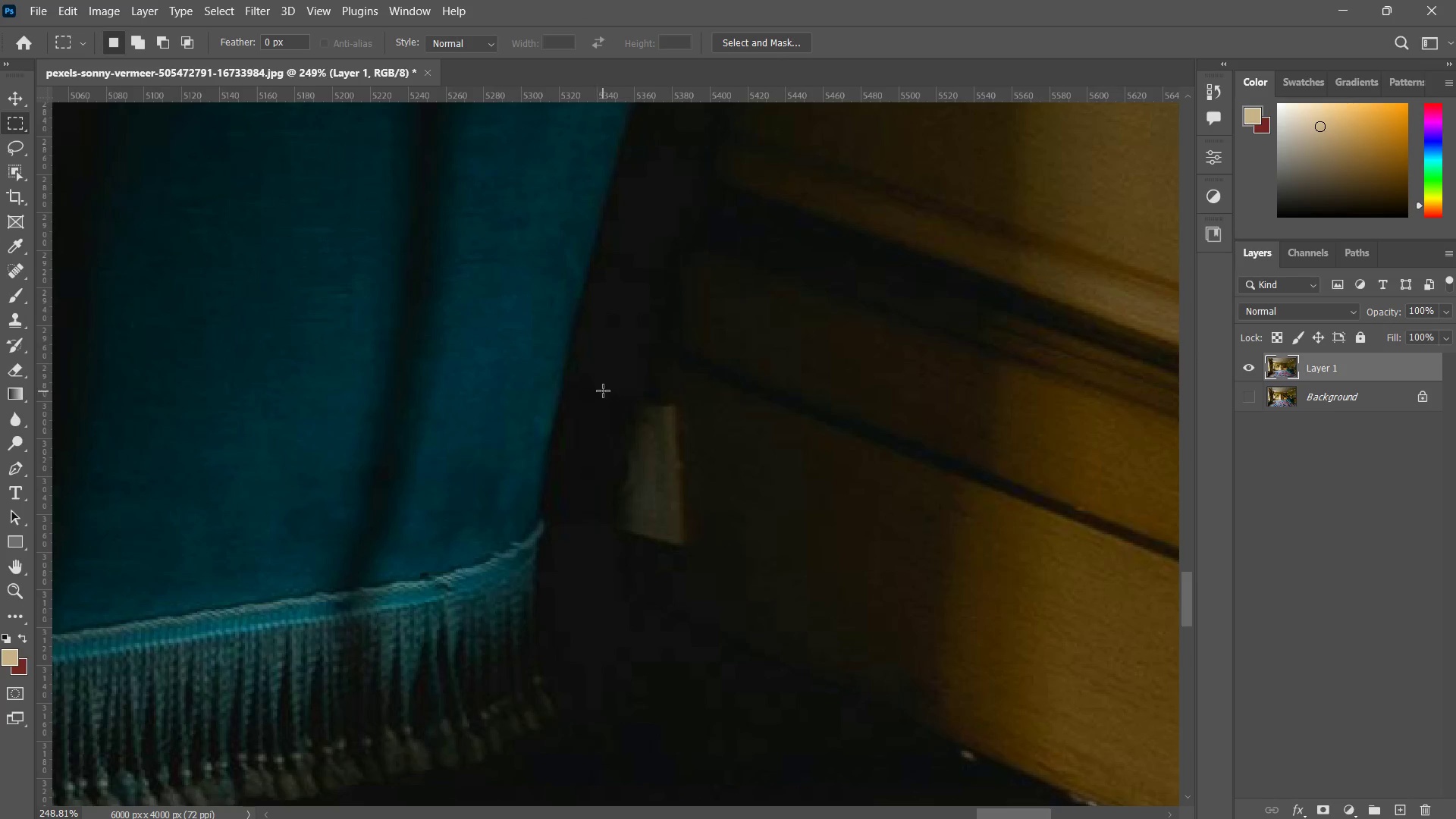 
left_click_drag(start_coordinate=[515, 477], to_coordinate=[463, 563])
 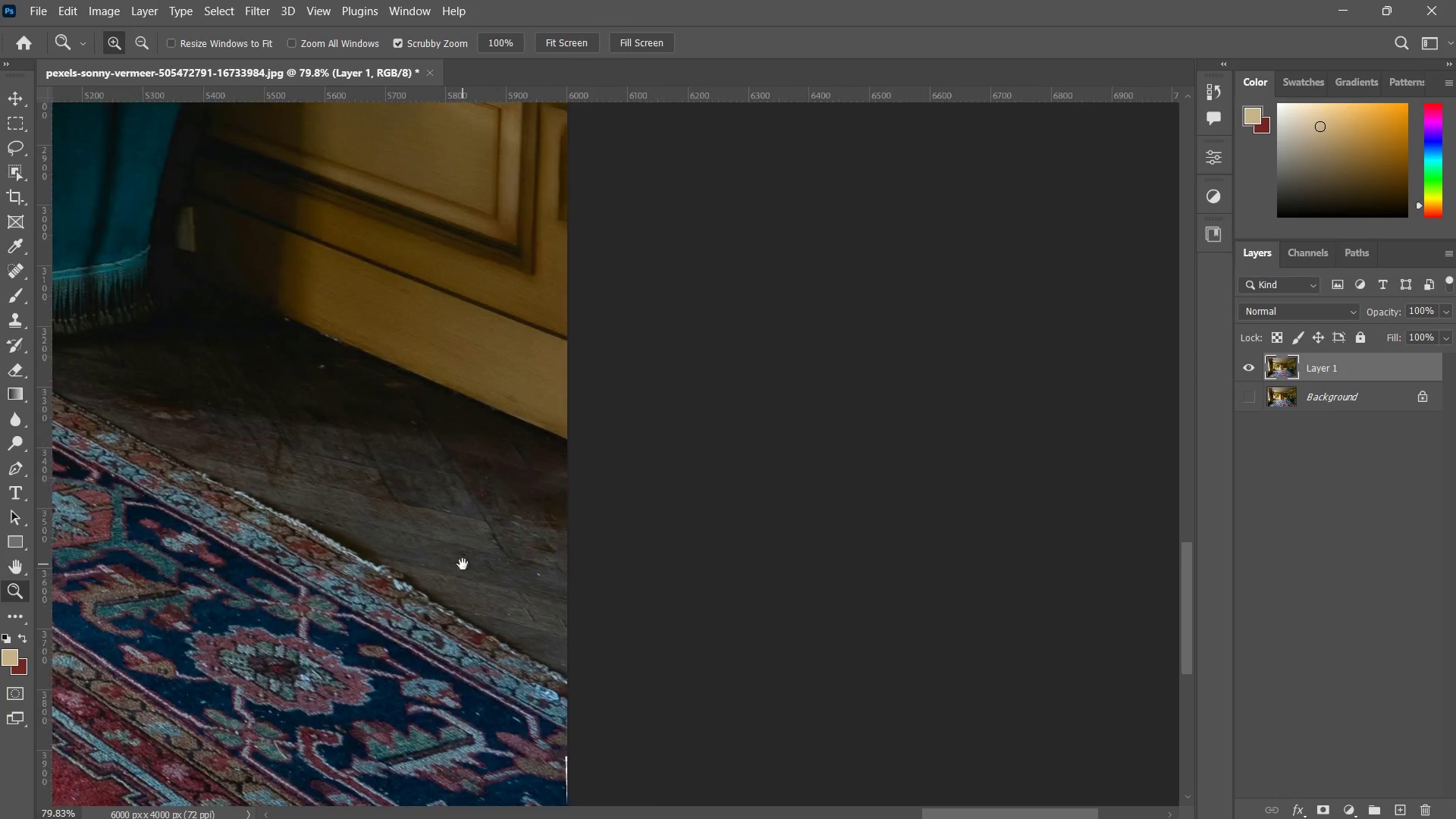 
hold_key(key=Space, duration=0.36)
 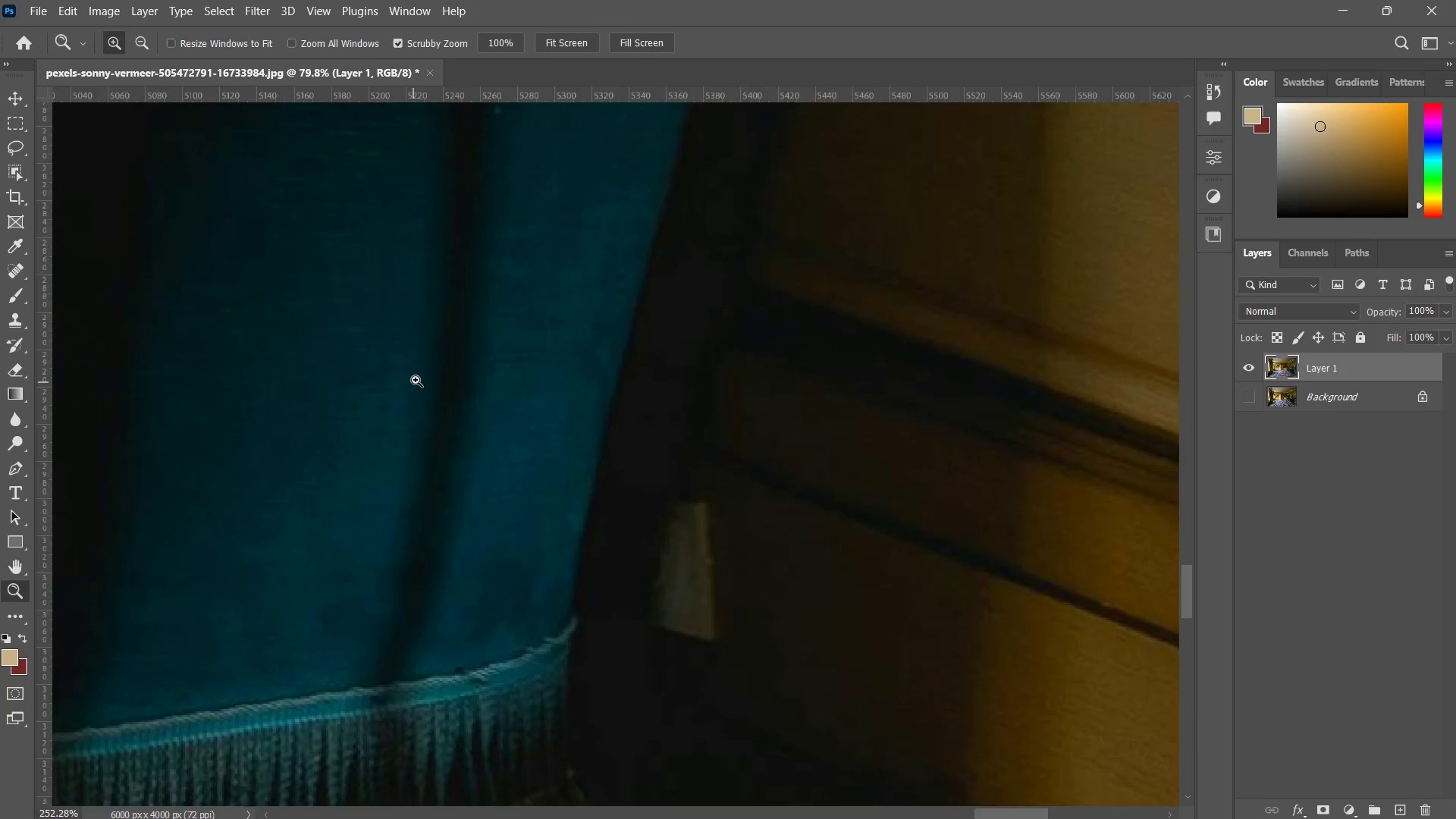 
left_click_drag(start_coordinate=[435, 523], to_coordinate=[552, 634])
 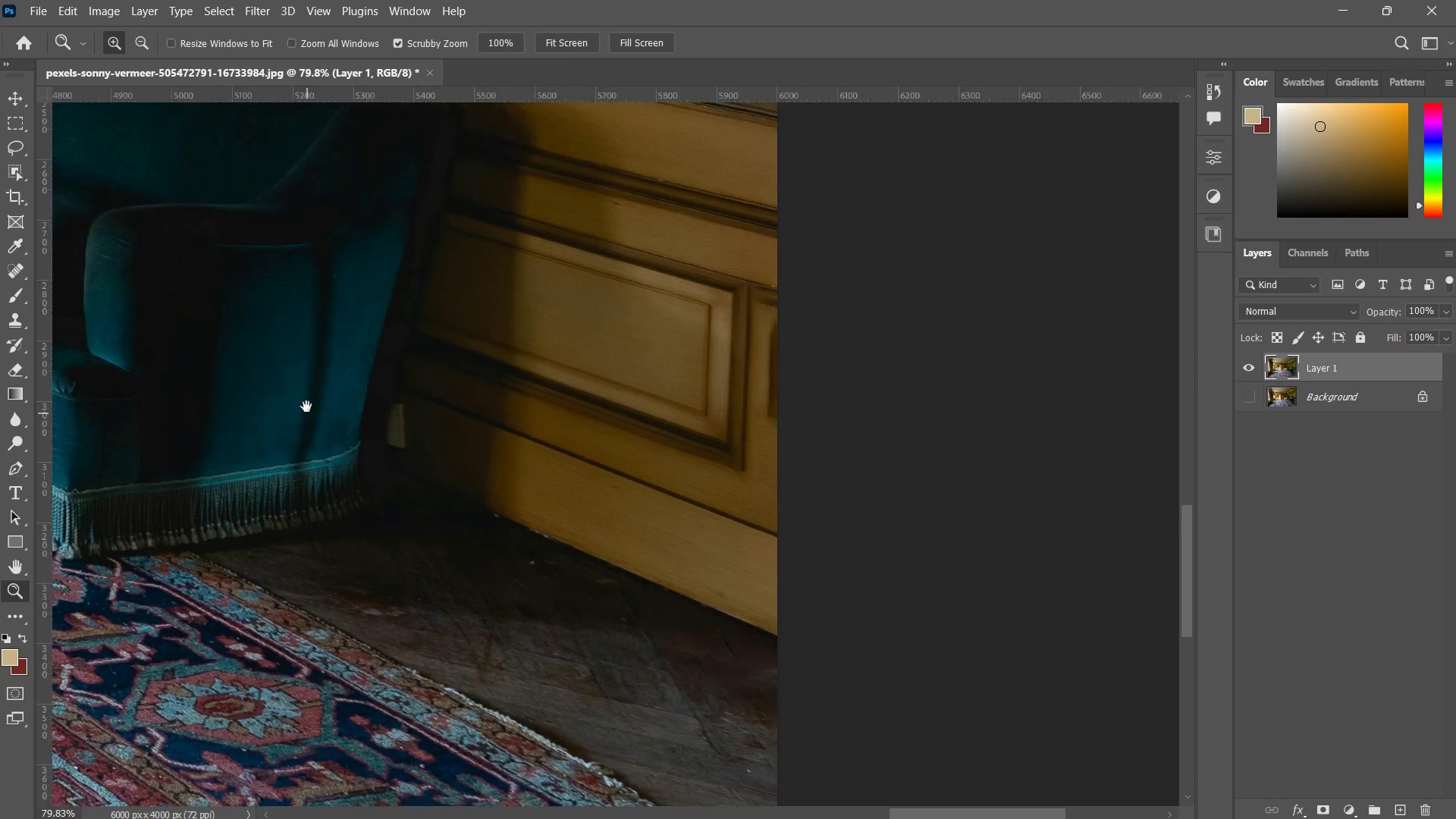 
left_click_drag(start_coordinate=[309, 404], to_coordinate=[413, 377])
 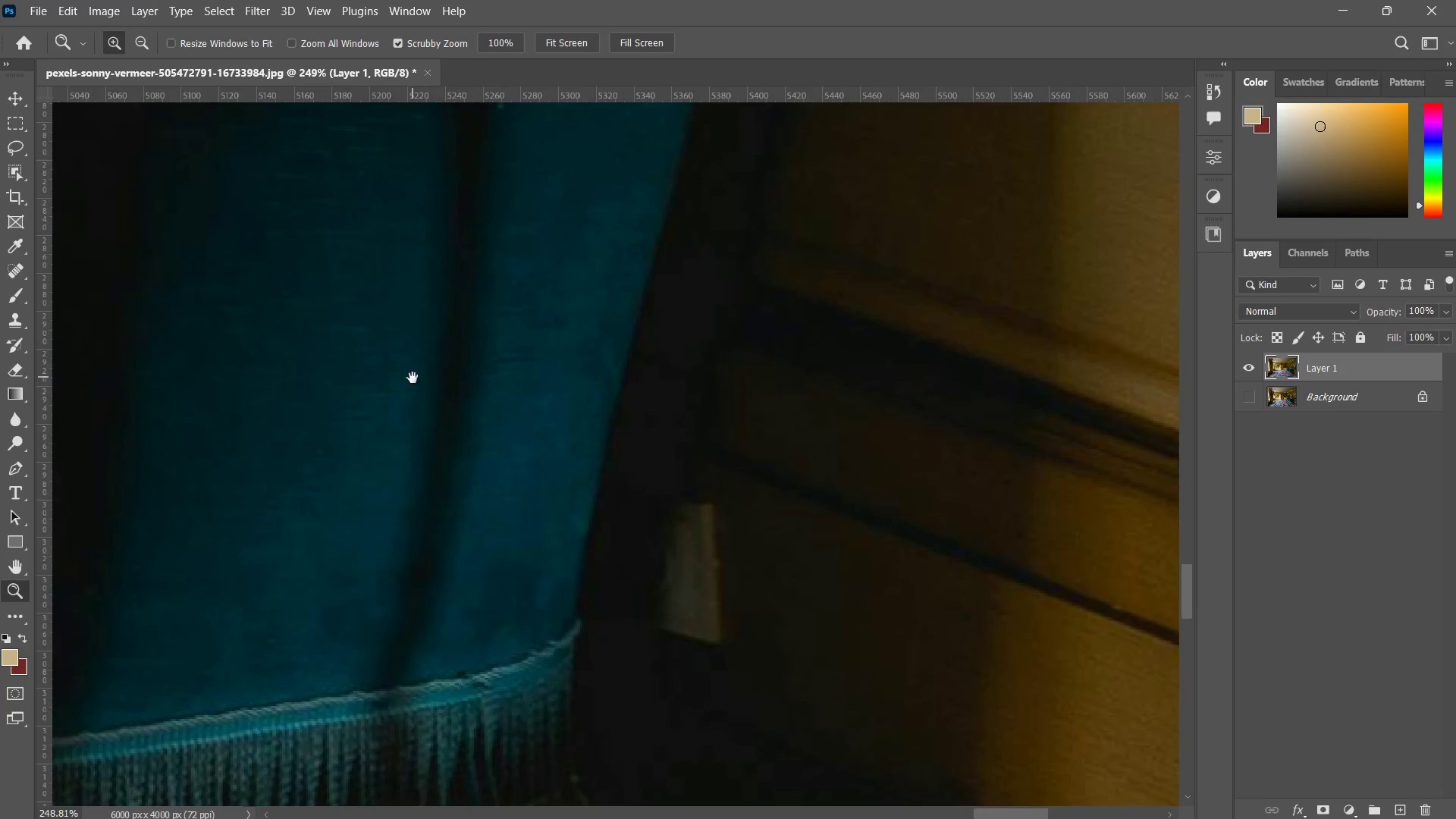 
hold_key(key=Space, duration=0.73)
 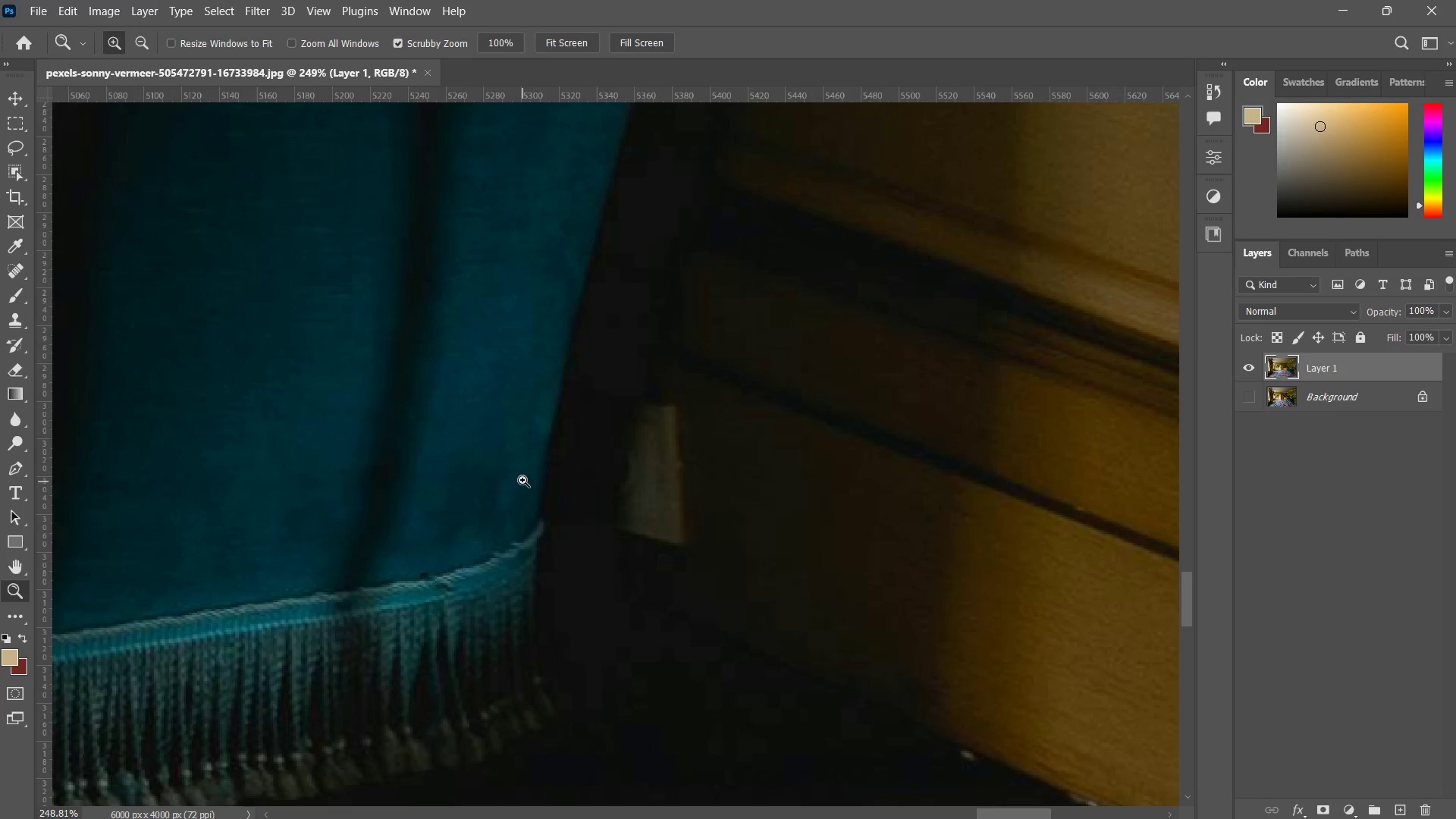 
left_click_drag(start_coordinate=[585, 491], to_coordinate=[548, 392])
 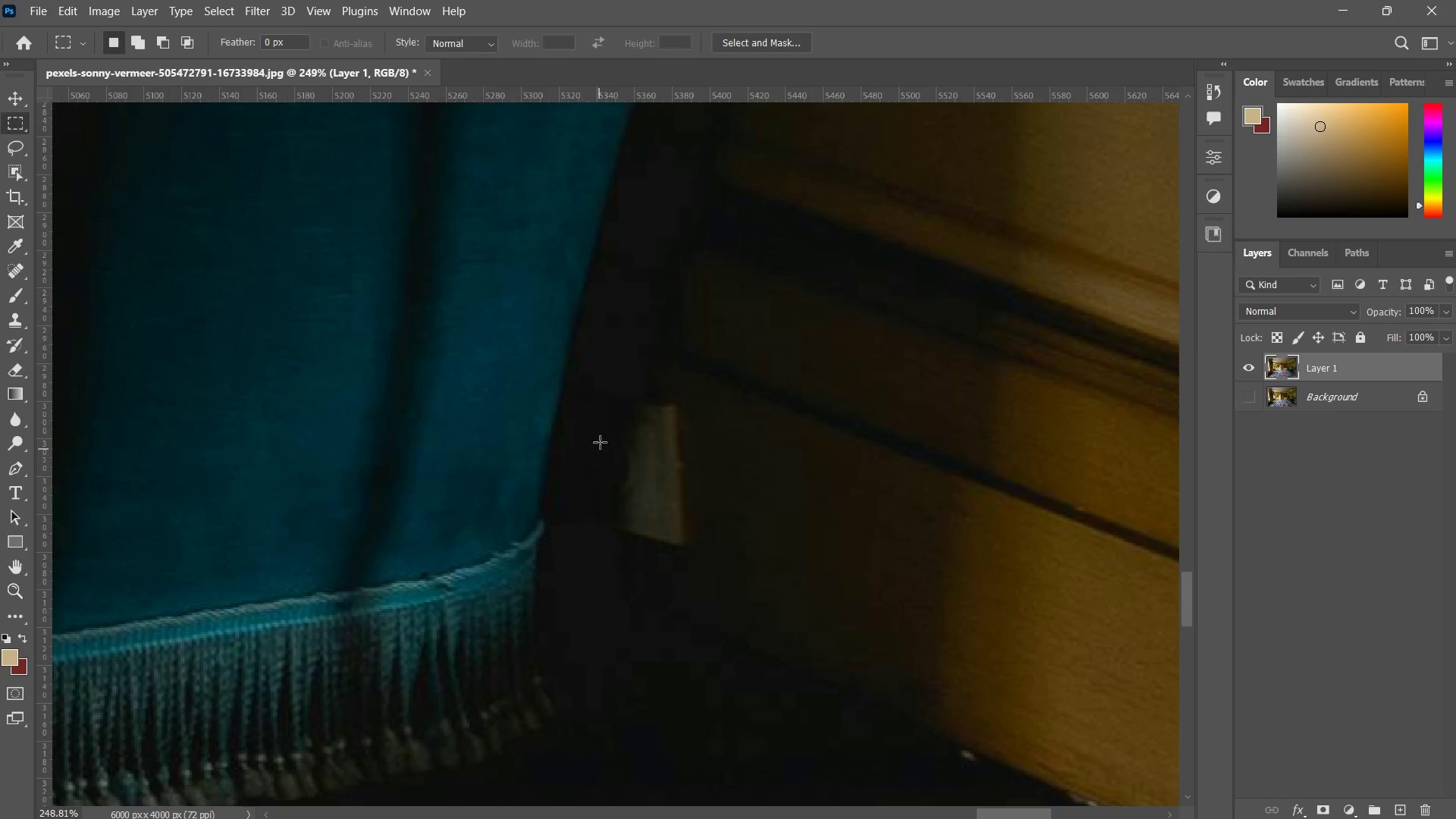 
left_click_drag(start_coordinate=[598, 388], to_coordinate=[704, 558])
 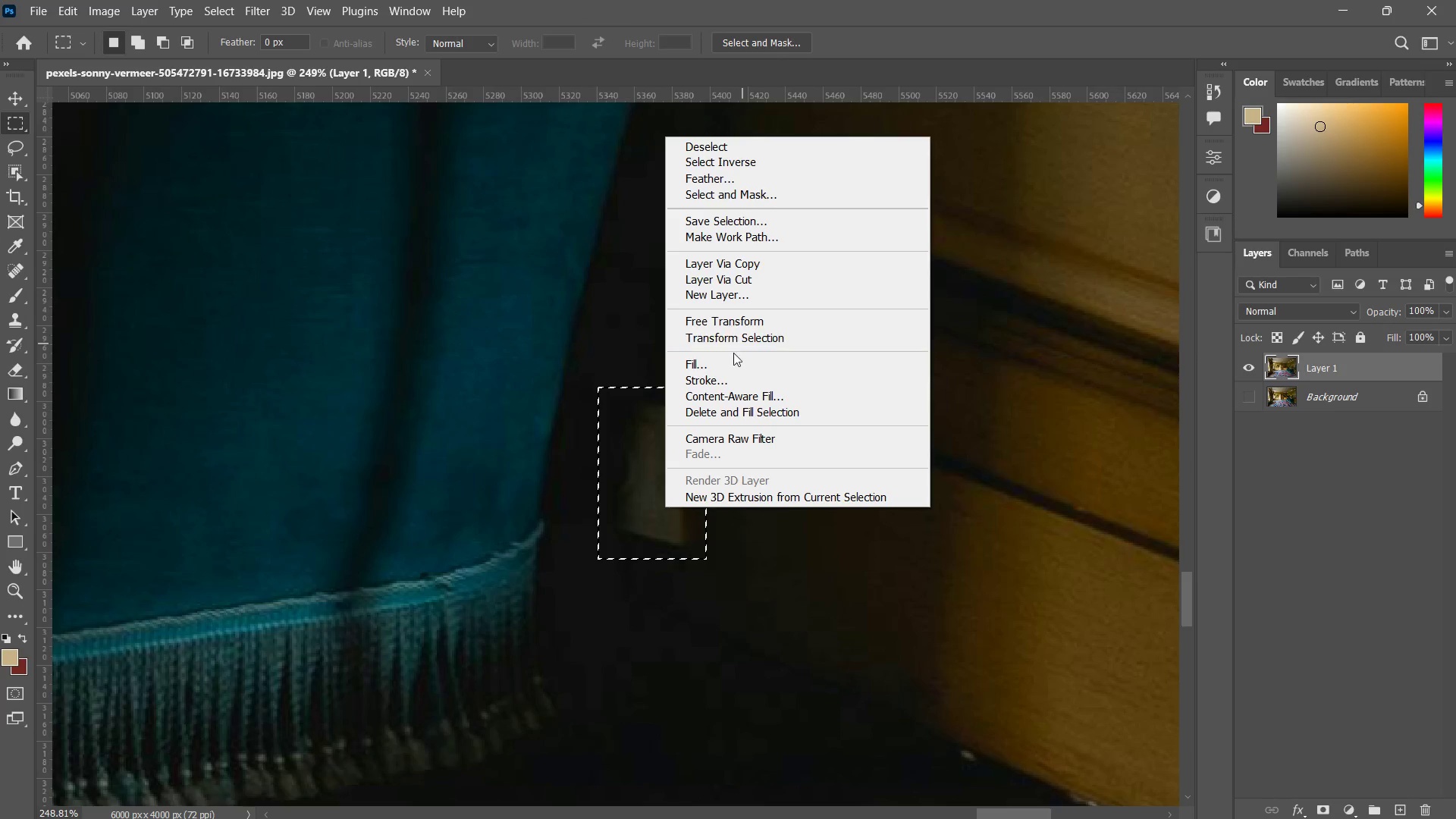 
left_click([726, 364])
 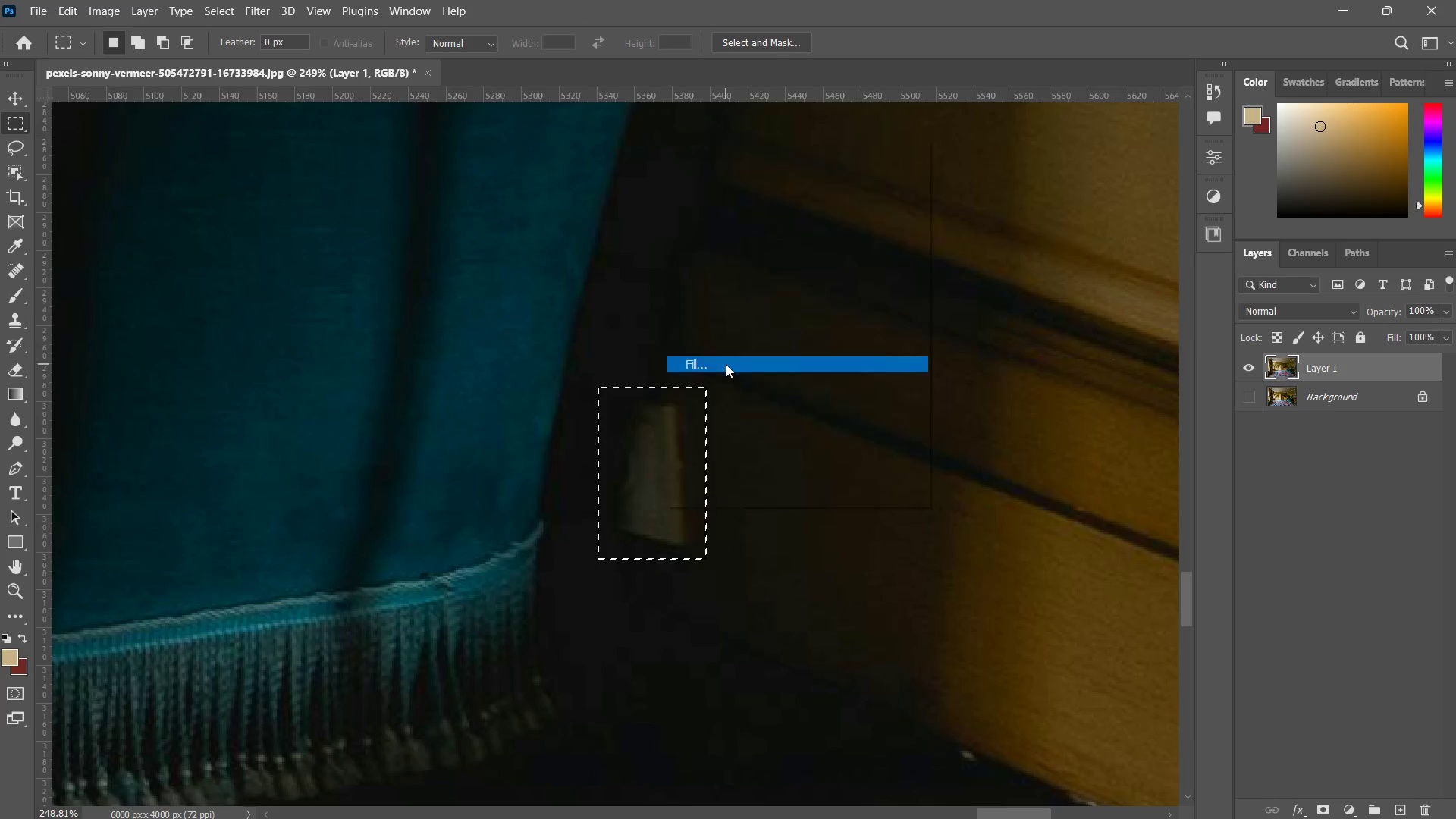 
key(Enter)
 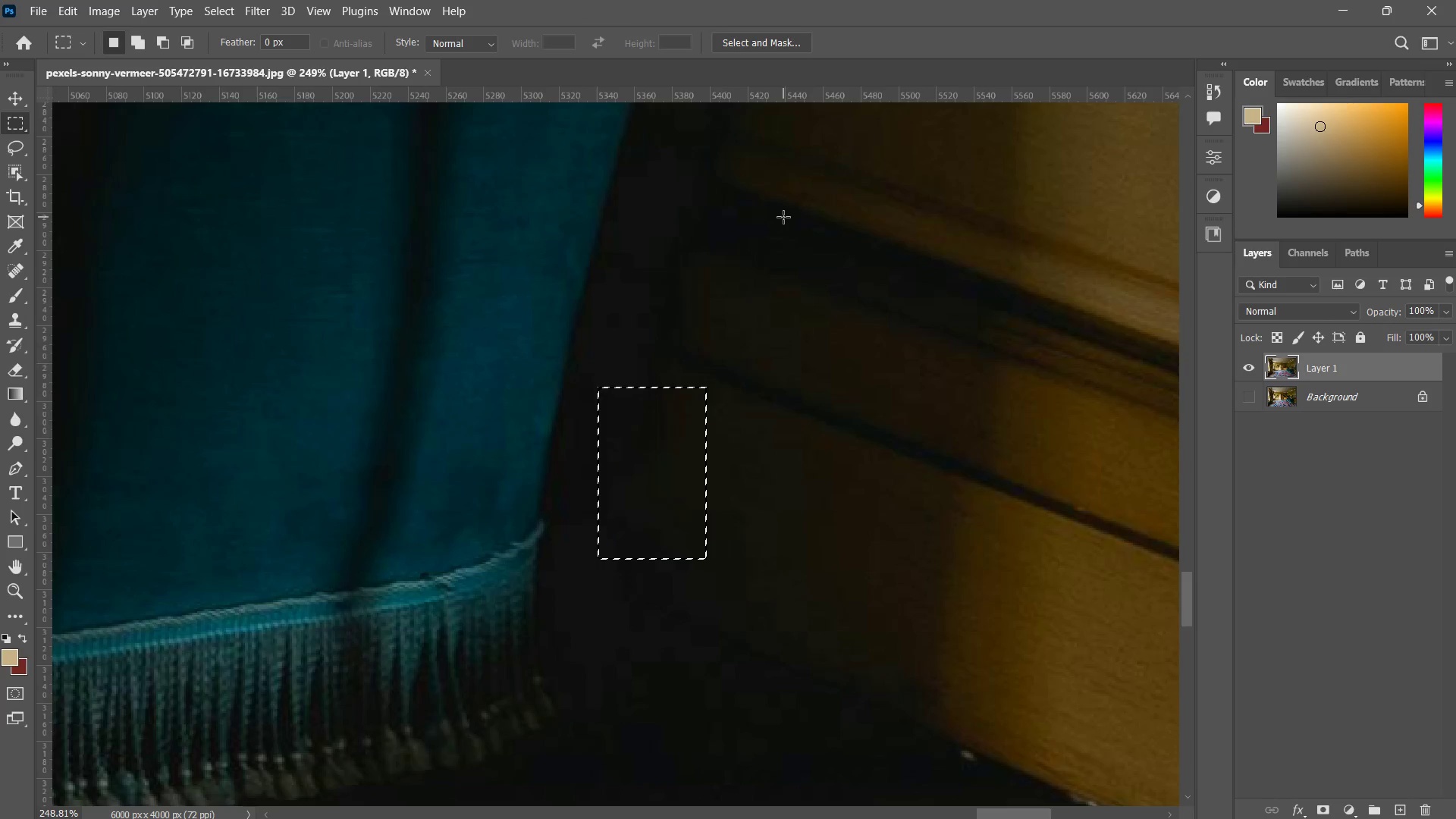 
key(Control+ControlLeft)
 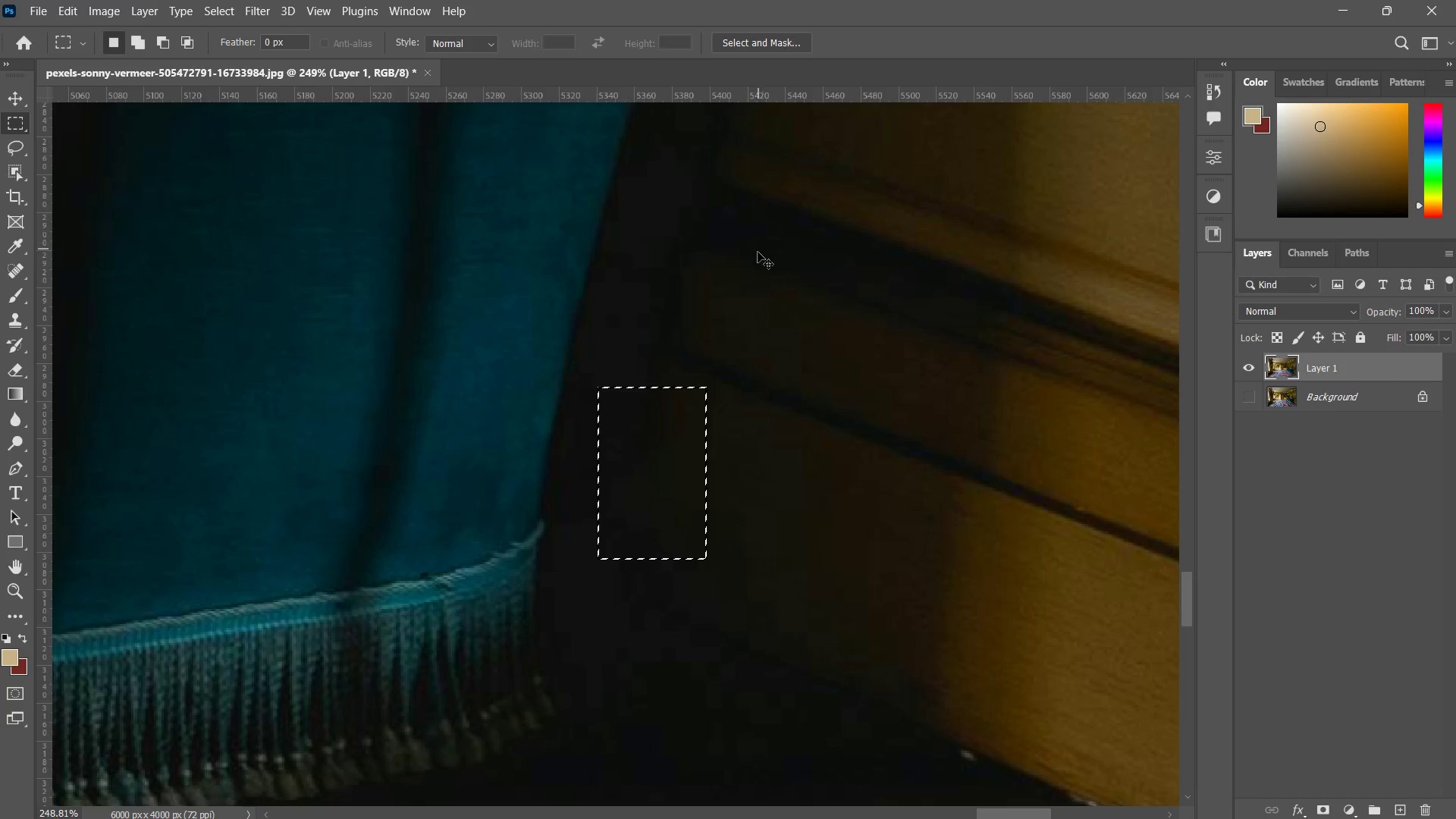 
key(Control+D)
 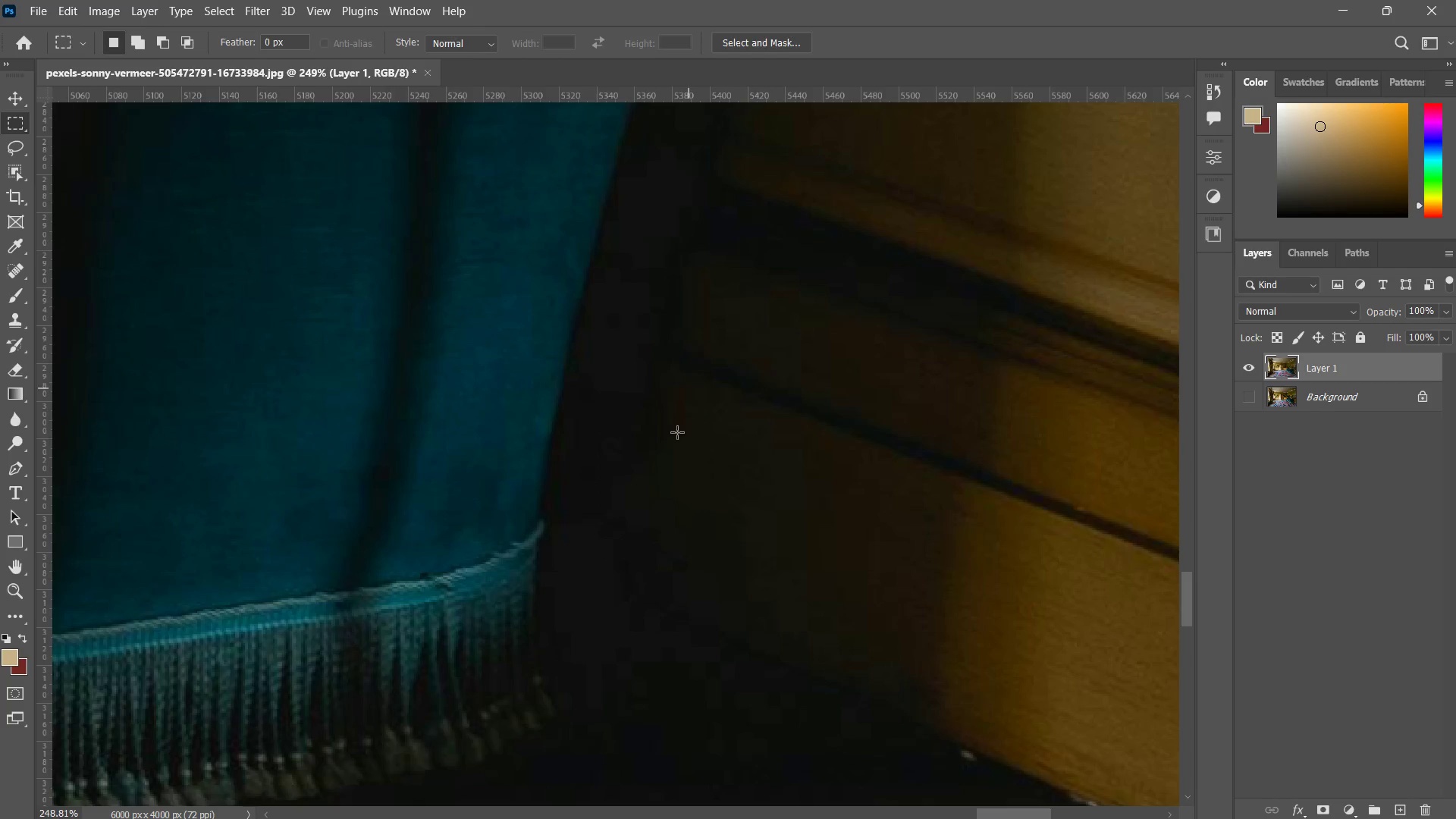 
type(zzzz zz)
 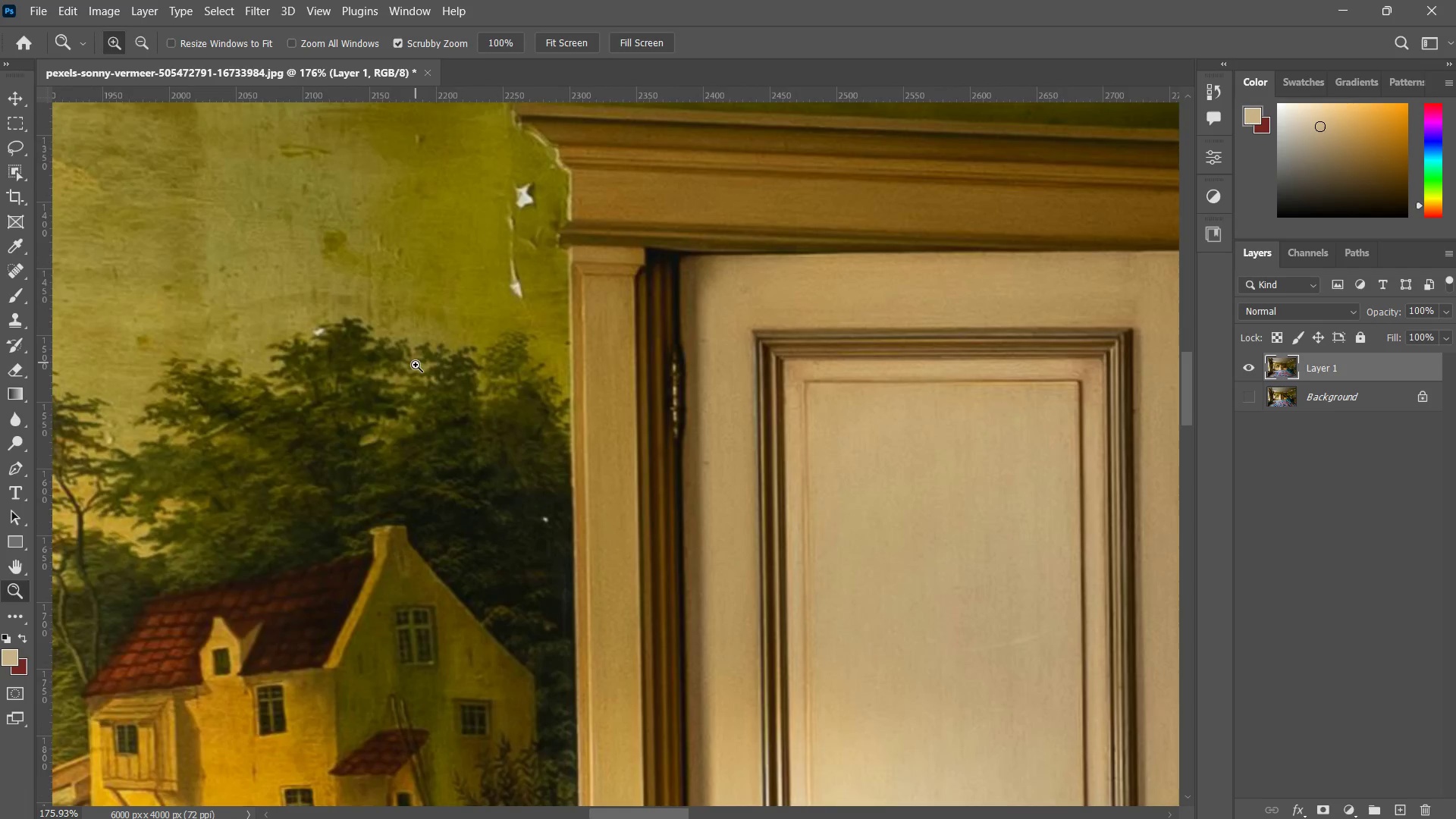 
left_click_drag(start_coordinate=[685, 469], to_coordinate=[610, 604])
 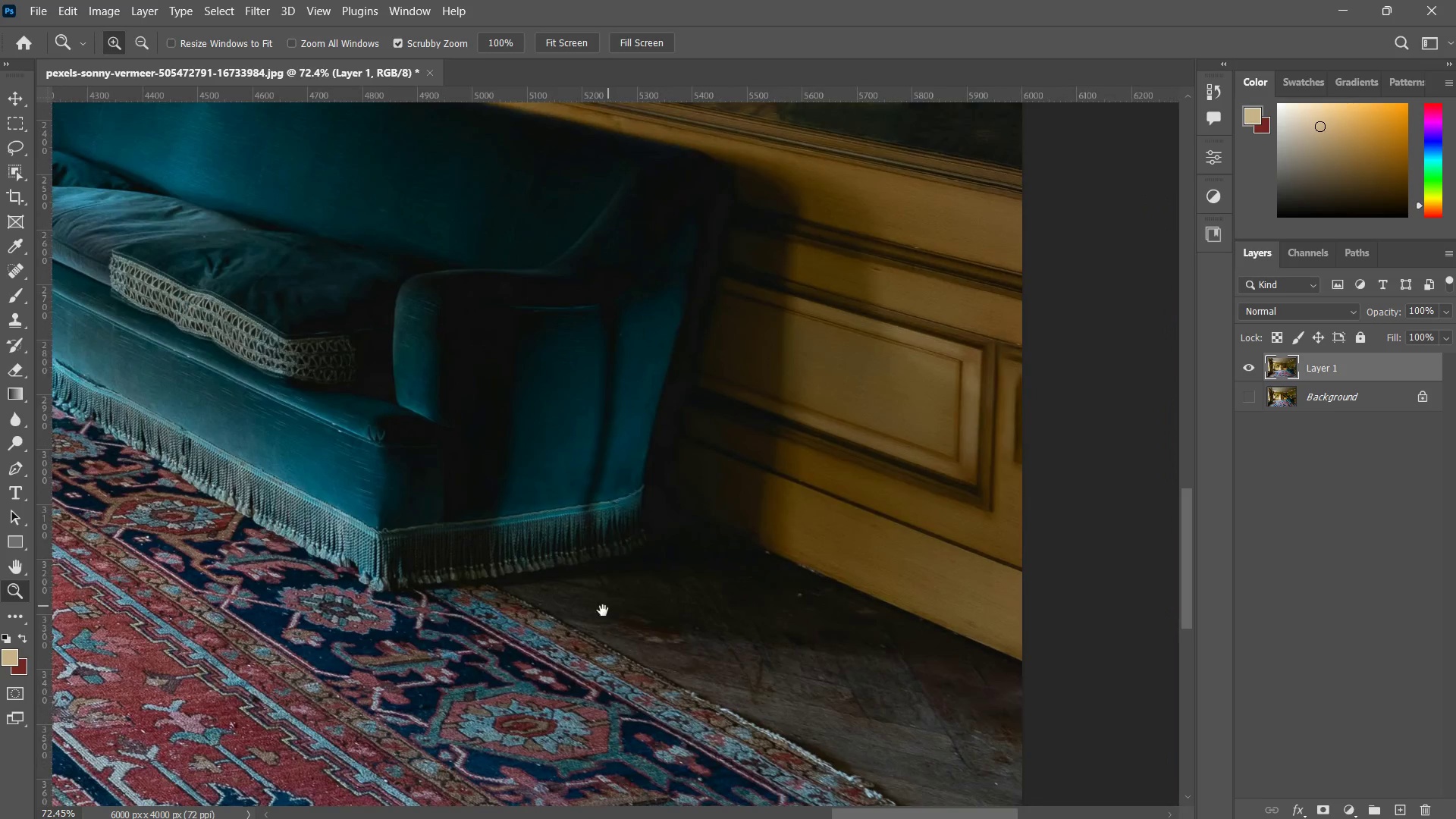 
left_click_drag(start_coordinate=[532, 589], to_coordinate=[694, 613])
 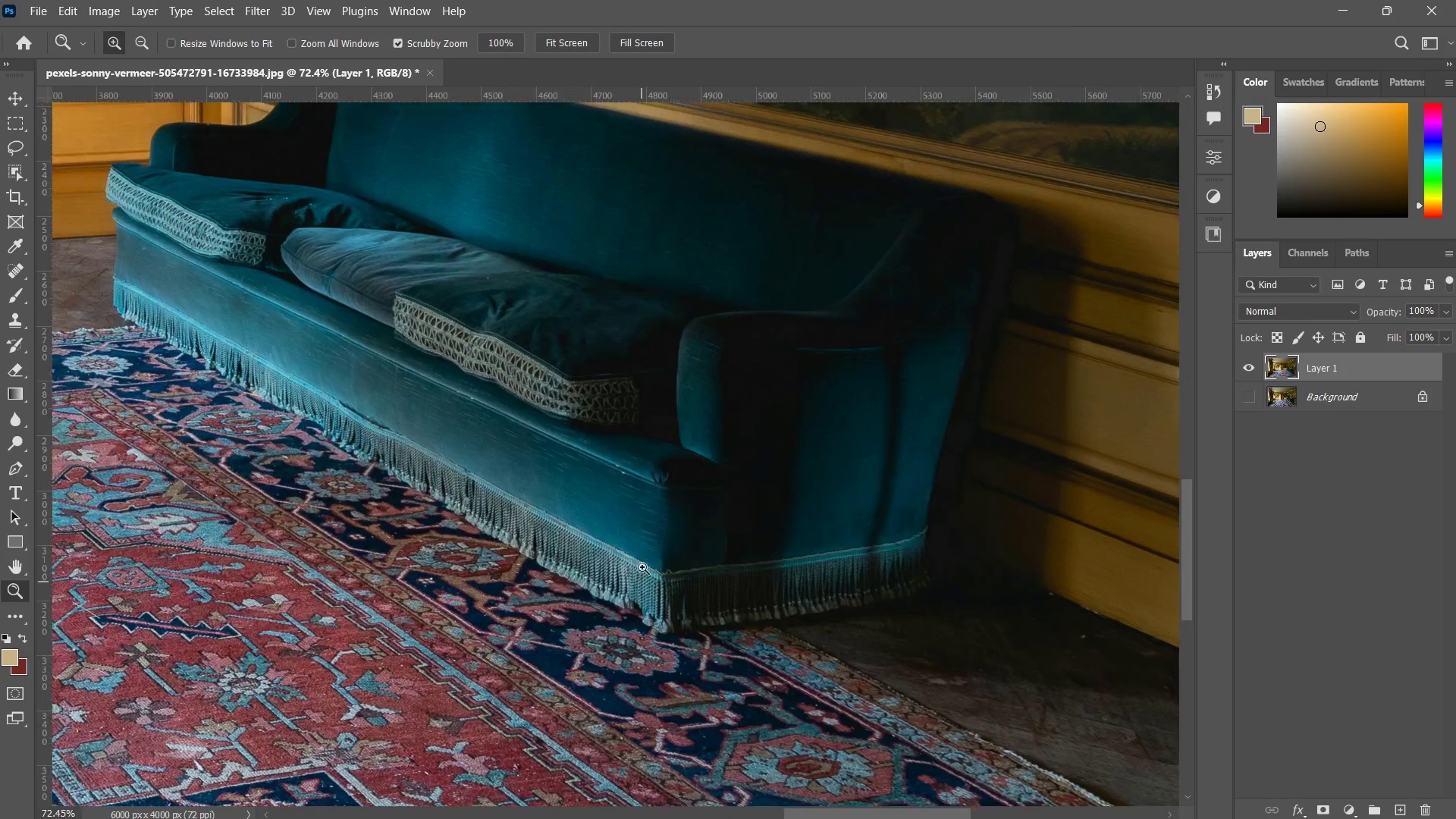 
left_click_drag(start_coordinate=[642, 567], to_coordinate=[579, 663])
 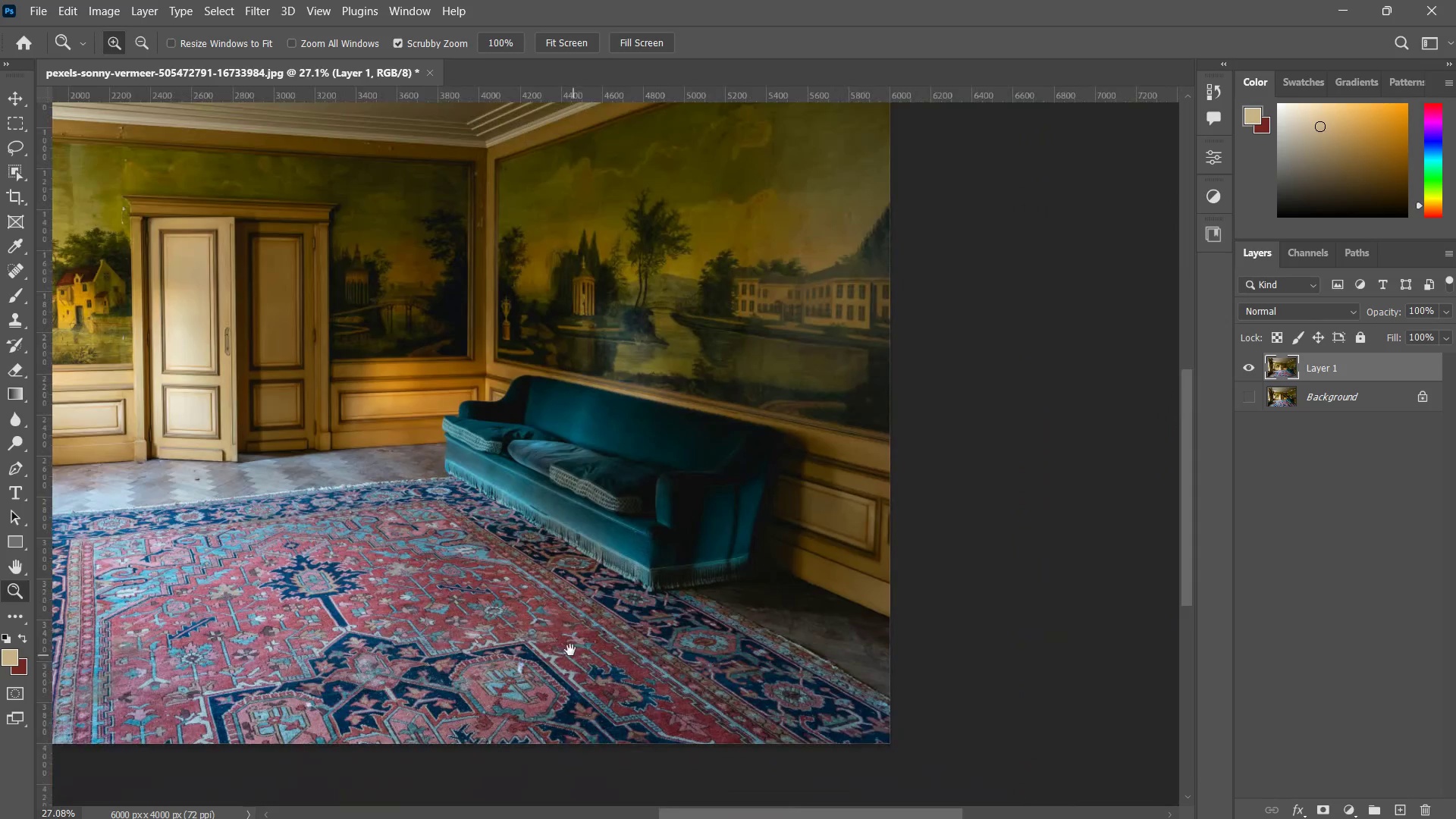 
left_click_drag(start_coordinate=[479, 538], to_coordinate=[493, 558])
 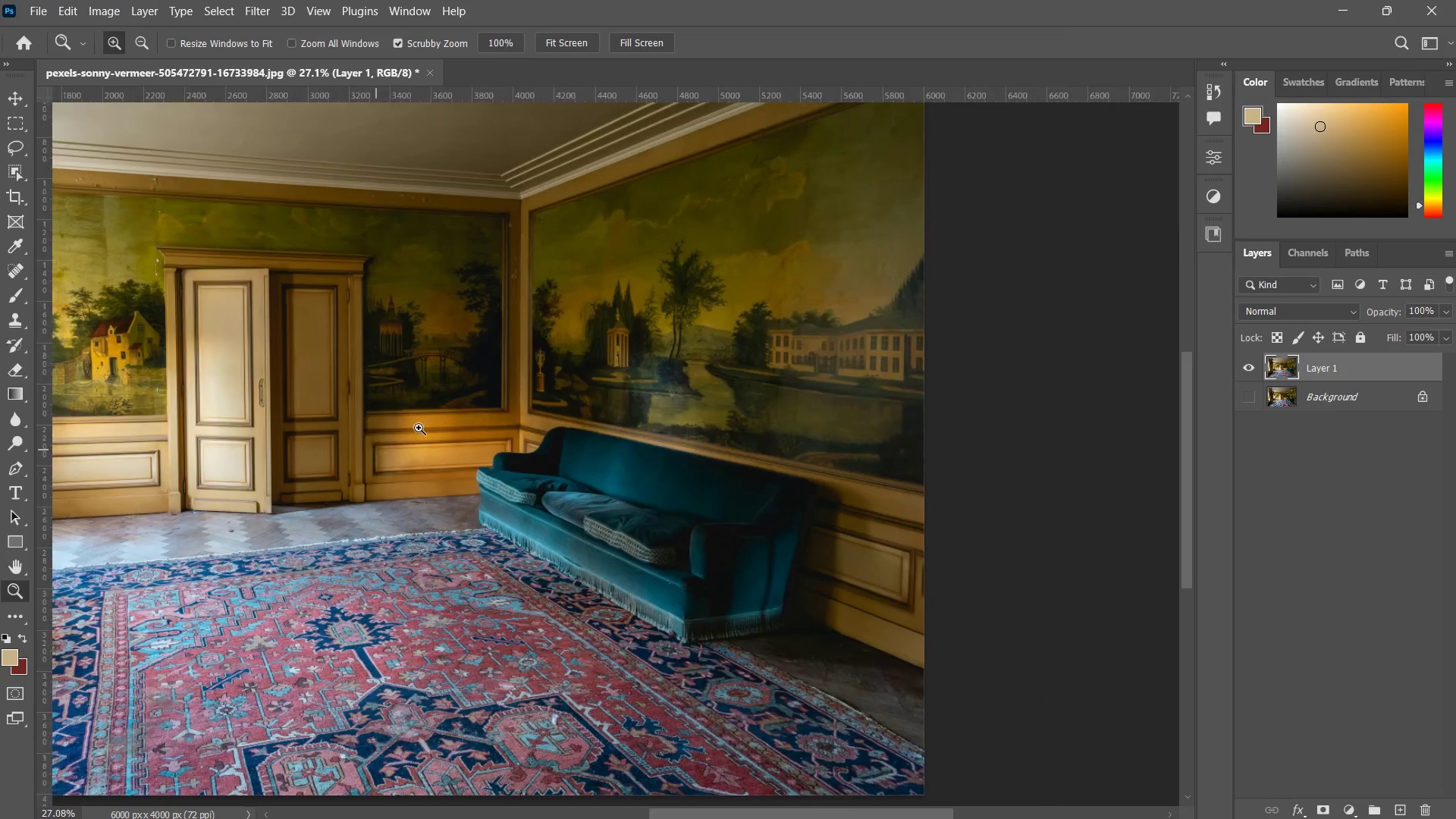 
left_click_drag(start_coordinate=[406, 433], to_coordinate=[474, 410])
 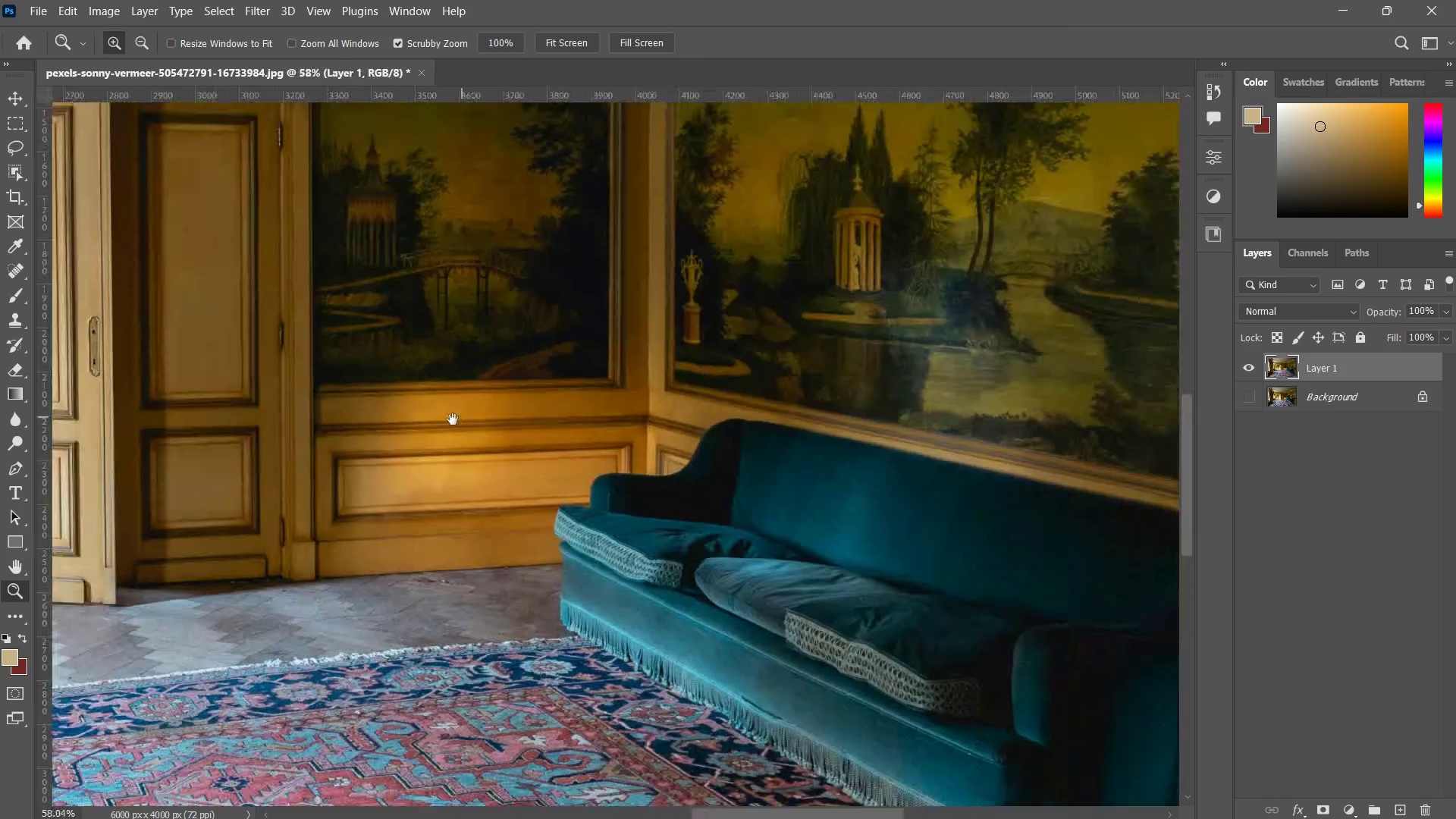 
left_click_drag(start_coordinate=[433, 420], to_coordinate=[622, 484])
 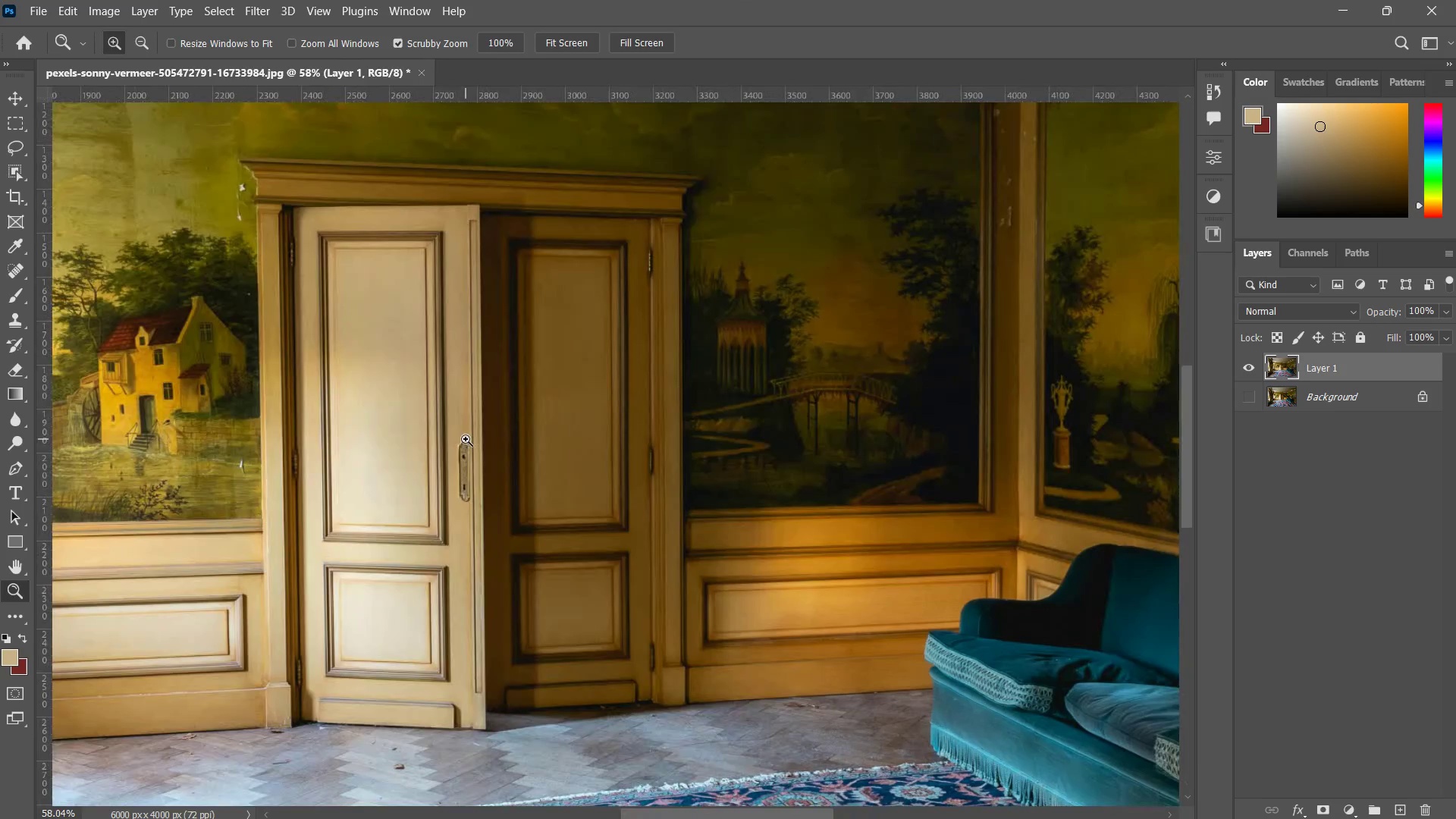 
left_click_drag(start_coordinate=[463, 438], to_coordinate=[448, 464])
 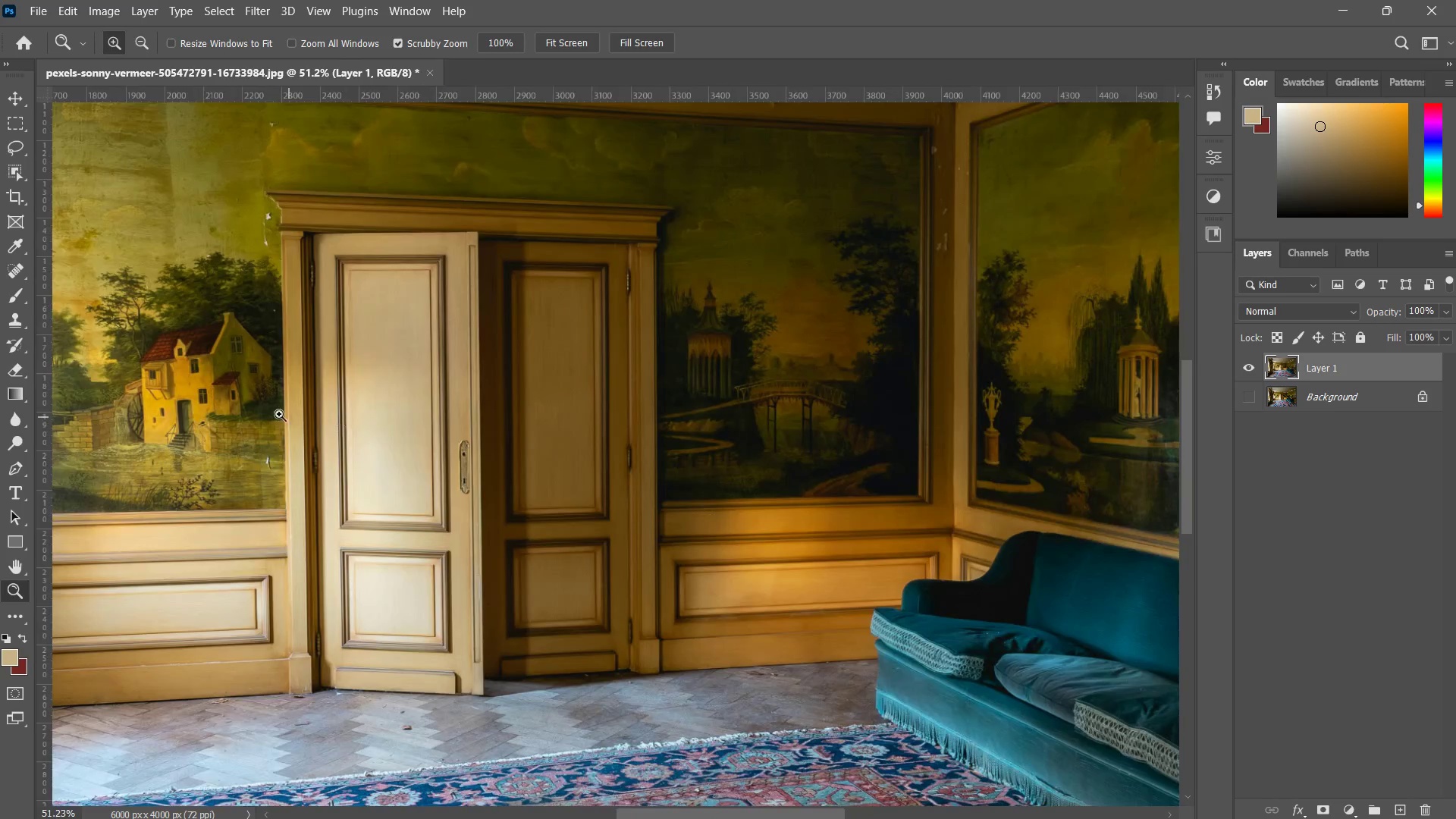 
left_click_drag(start_coordinate=[256, 408], to_coordinate=[337, 383])
 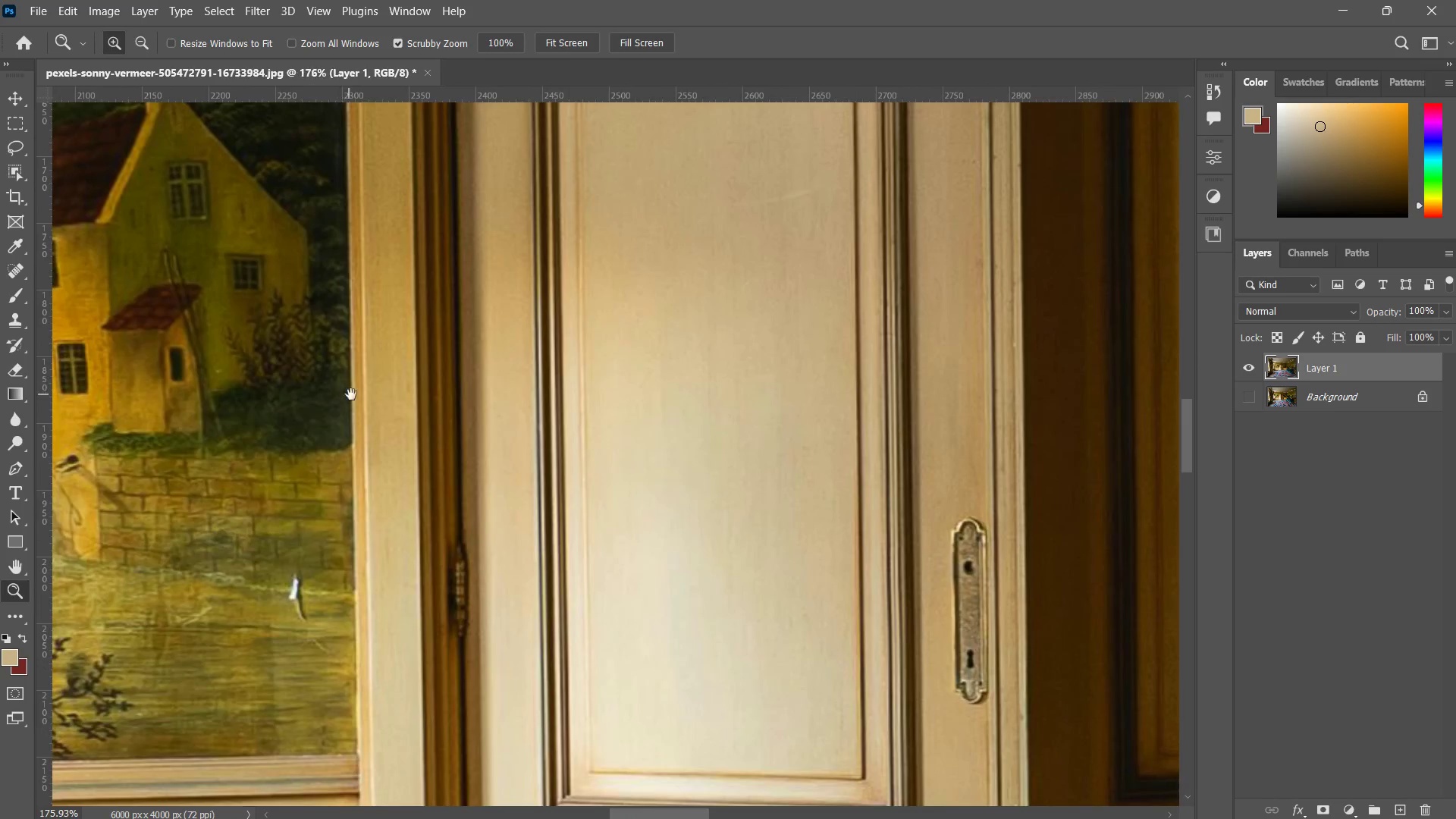 
hold_key(key=Space, duration=0.5)
 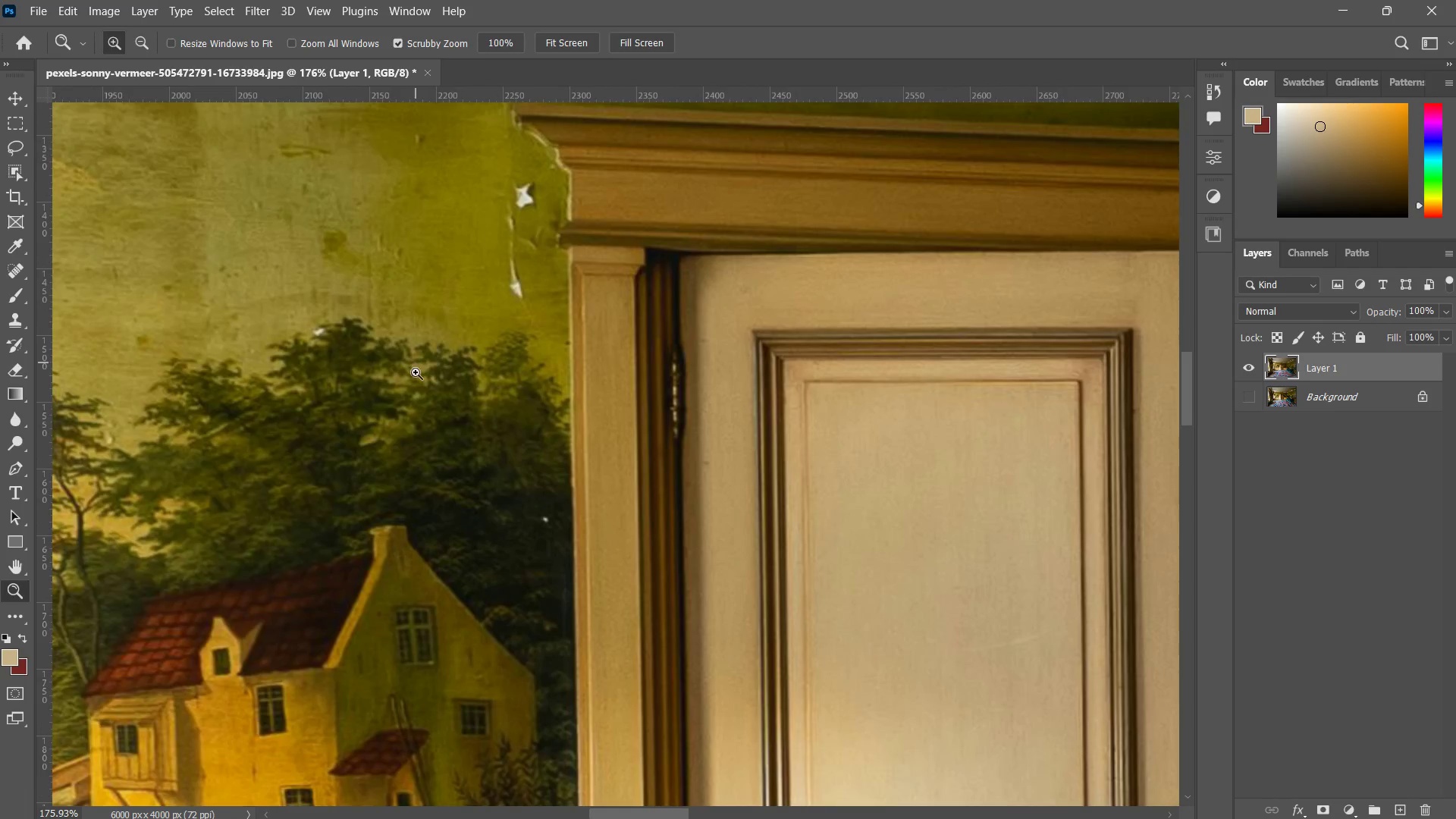 
left_click_drag(start_coordinate=[369, 414], to_coordinate=[463, 600])
 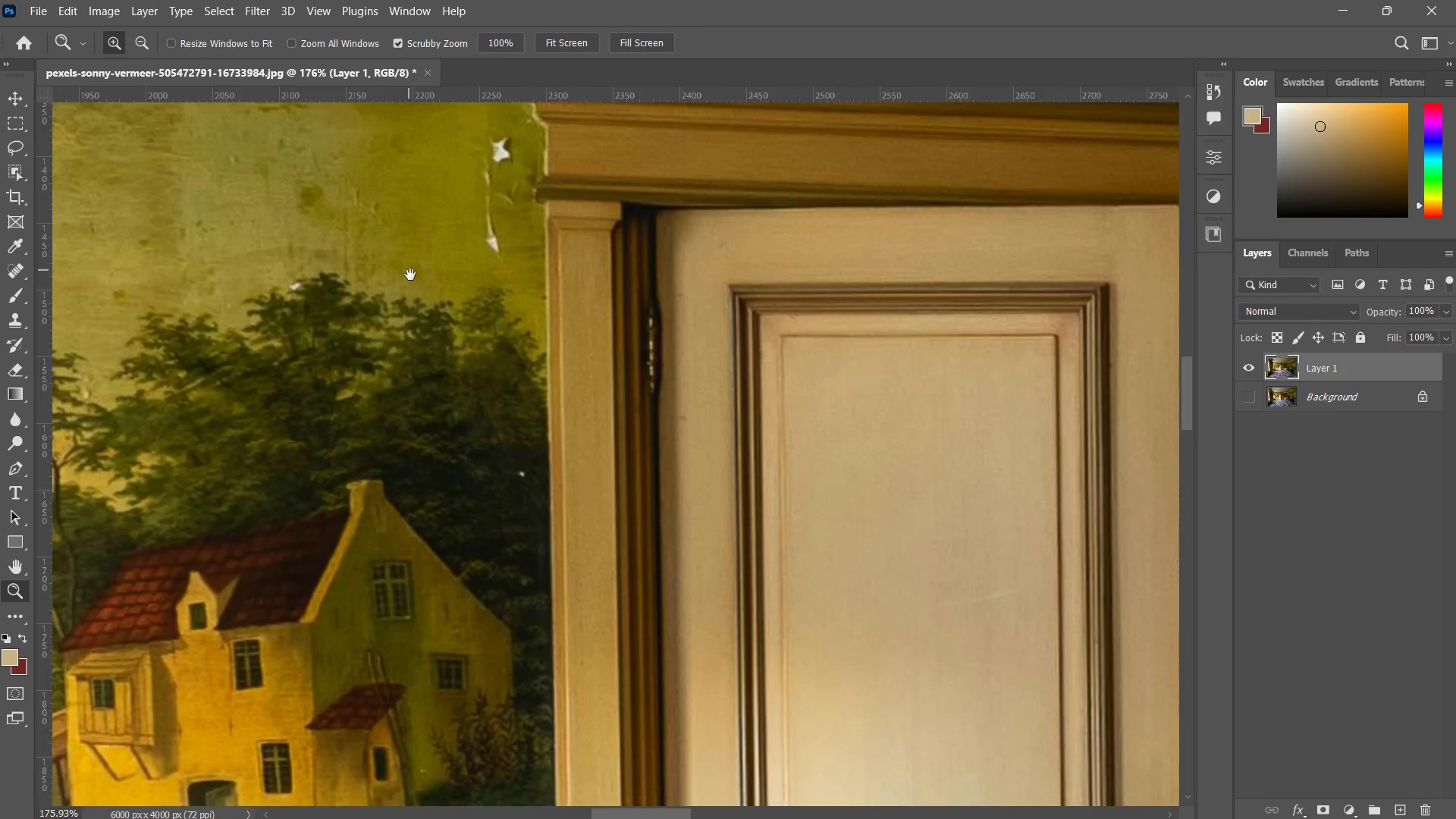 
left_click_drag(start_coordinate=[409, 270], to_coordinate=[416, 373])
 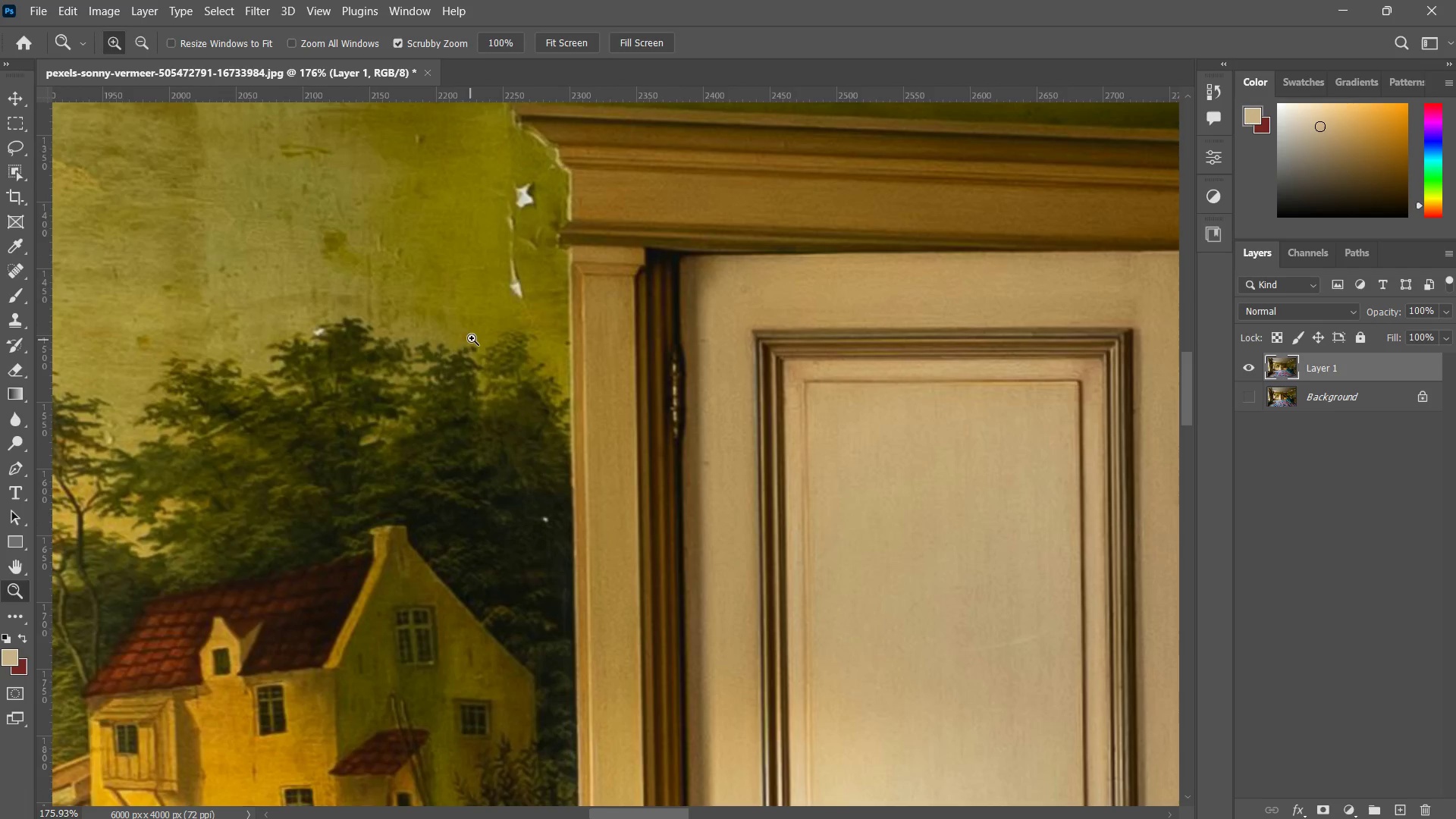 
hold_key(key=Space, duration=0.38)
 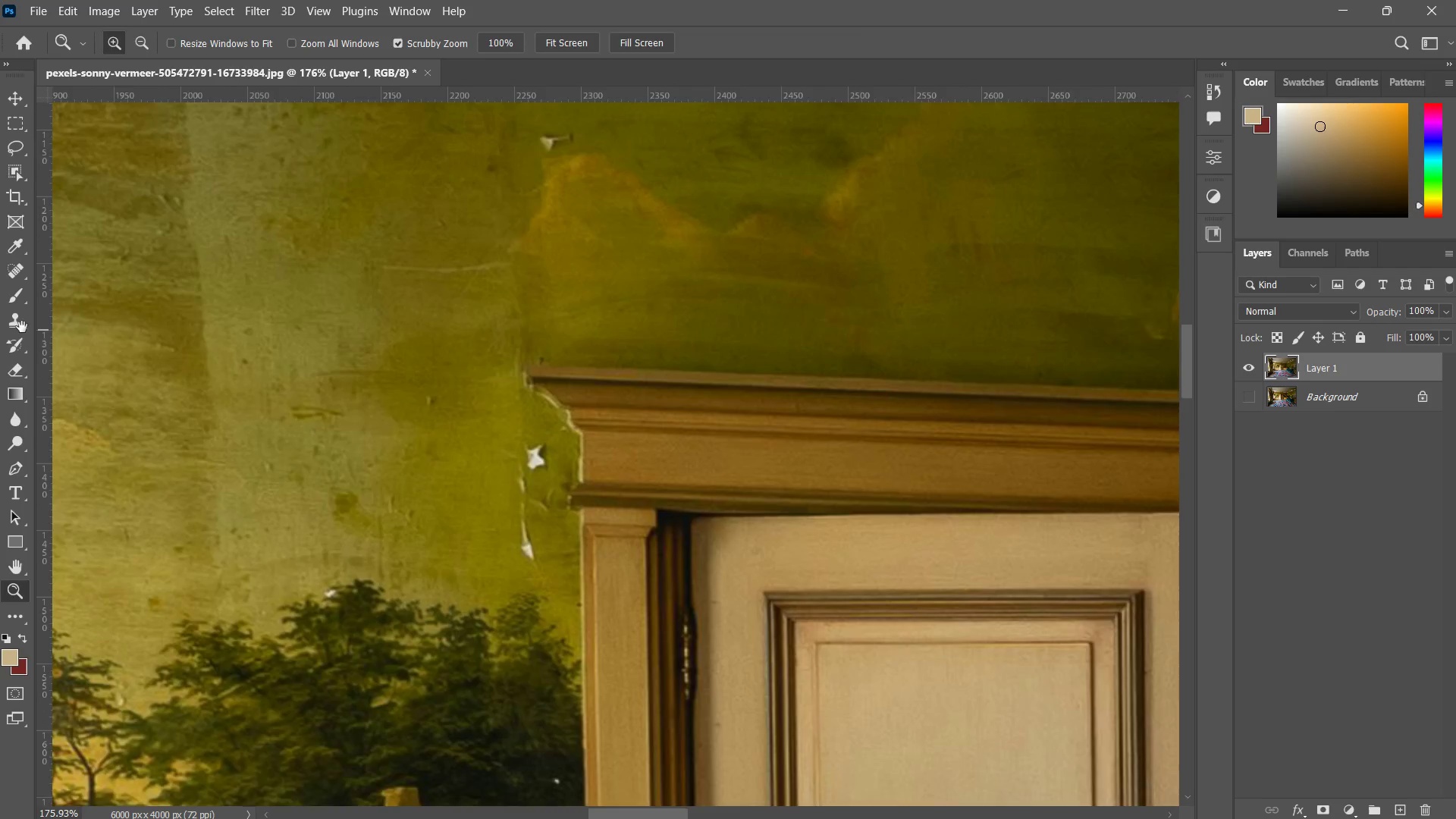 
left_click_drag(start_coordinate=[511, 315], to_coordinate=[515, 403])
 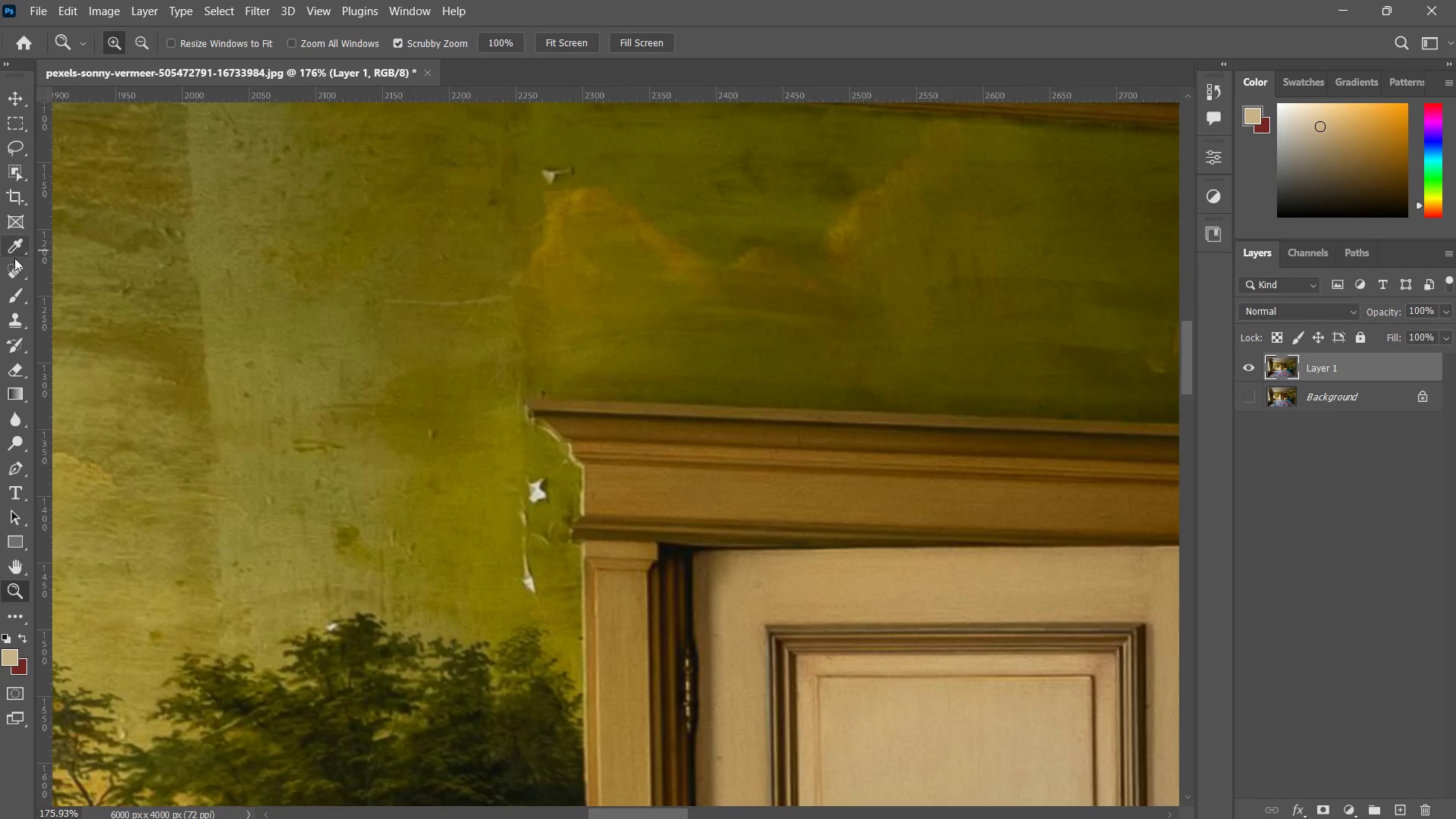 
left_click([20, 272])
 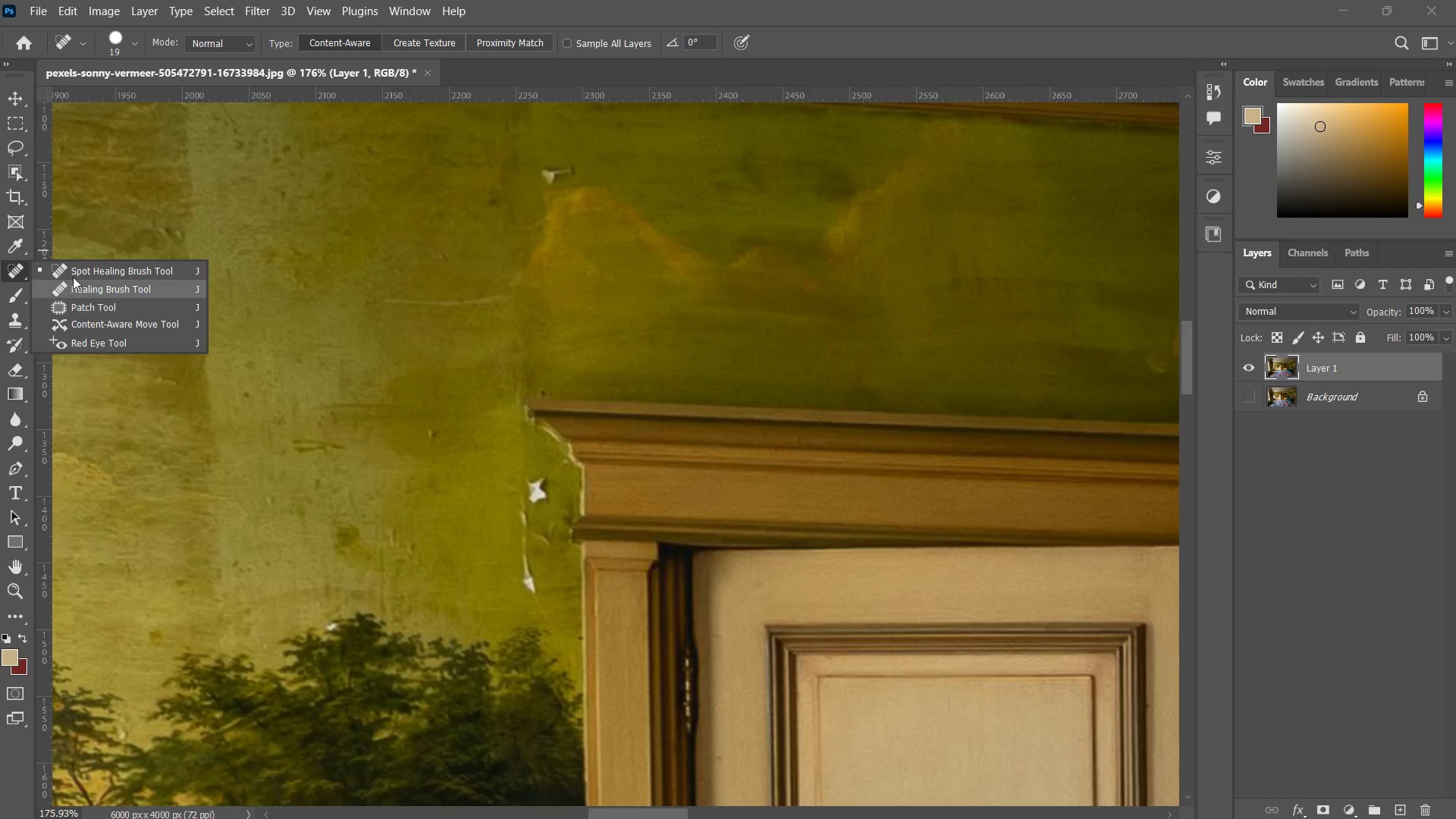 
left_click([74, 271])
 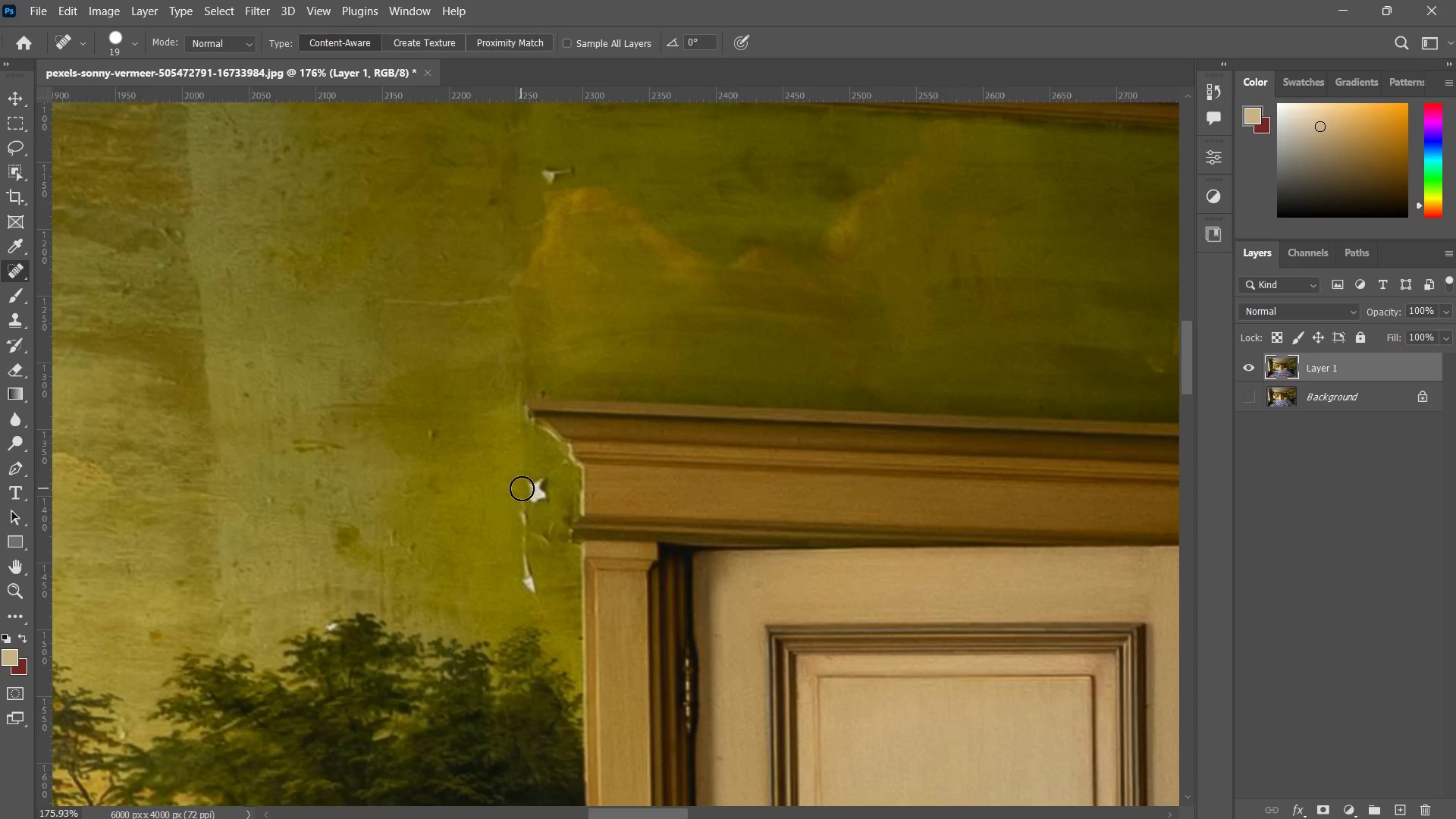 
left_click_drag(start_coordinate=[528, 488], to_coordinate=[536, 507])
 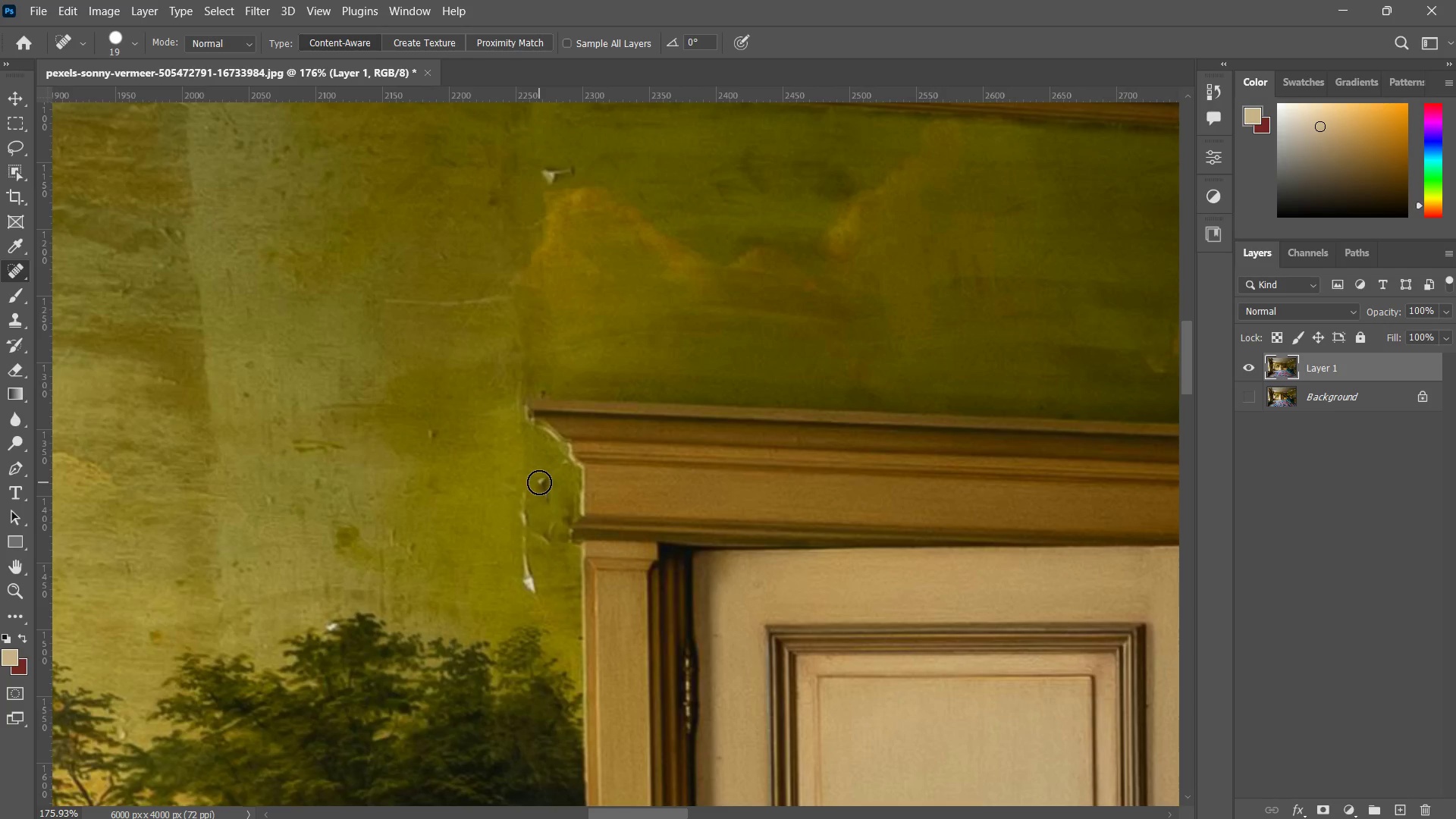 
left_click_drag(start_coordinate=[539, 482], to_coordinate=[547, 497])
 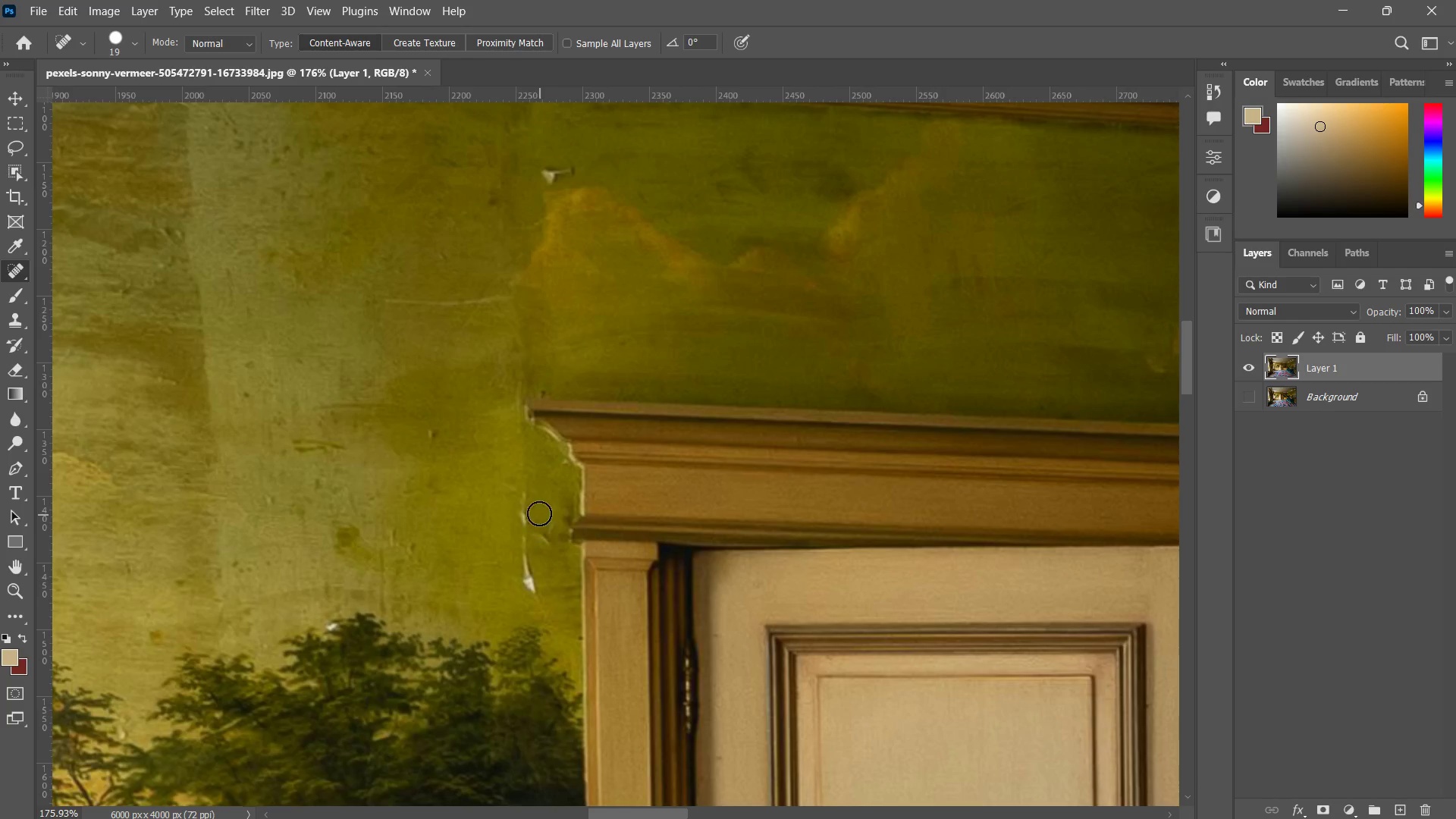 
left_click_drag(start_coordinate=[524, 497], to_coordinate=[531, 588])
 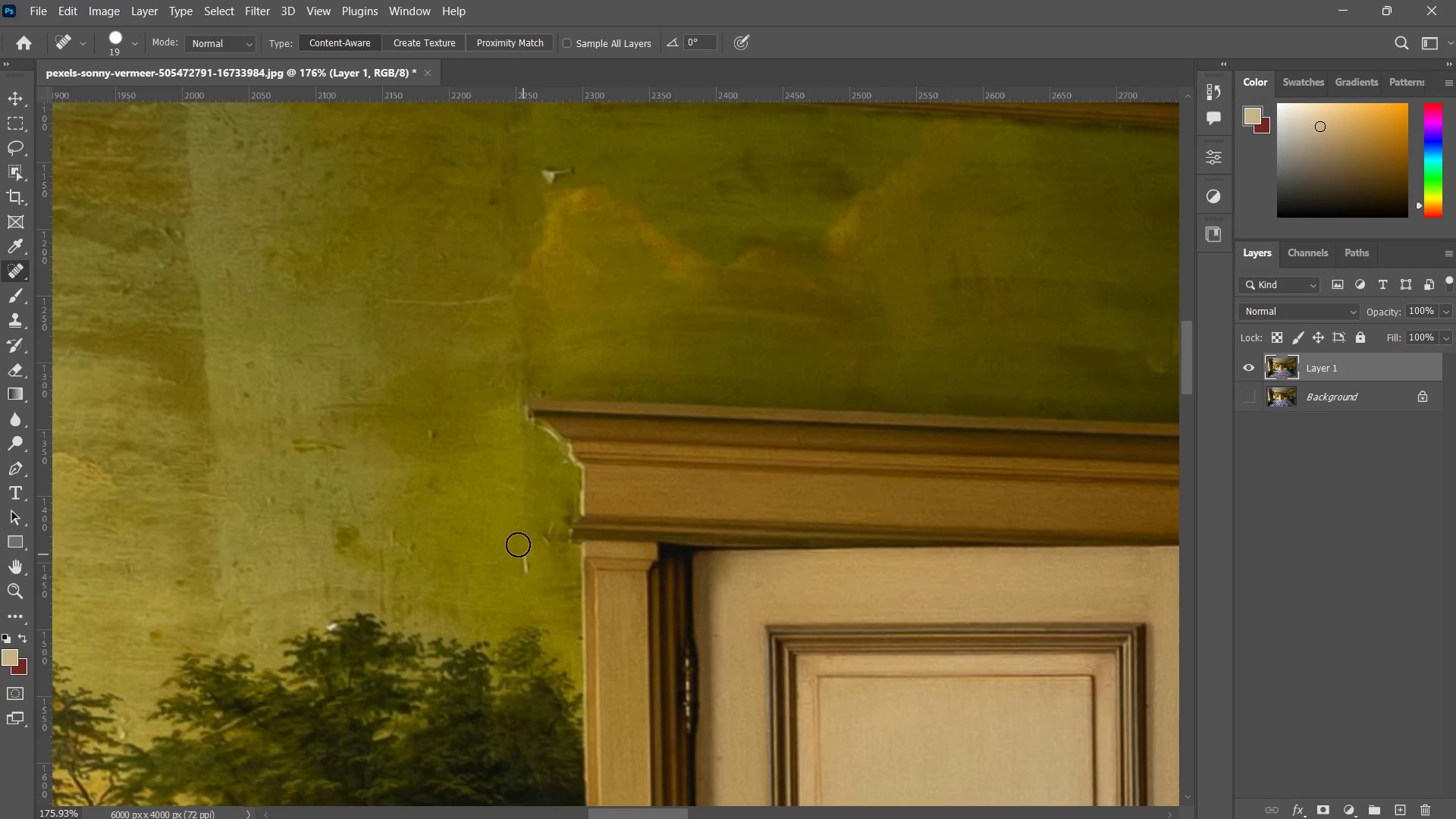 
left_click_drag(start_coordinate=[518, 544], to_coordinate=[535, 593])
 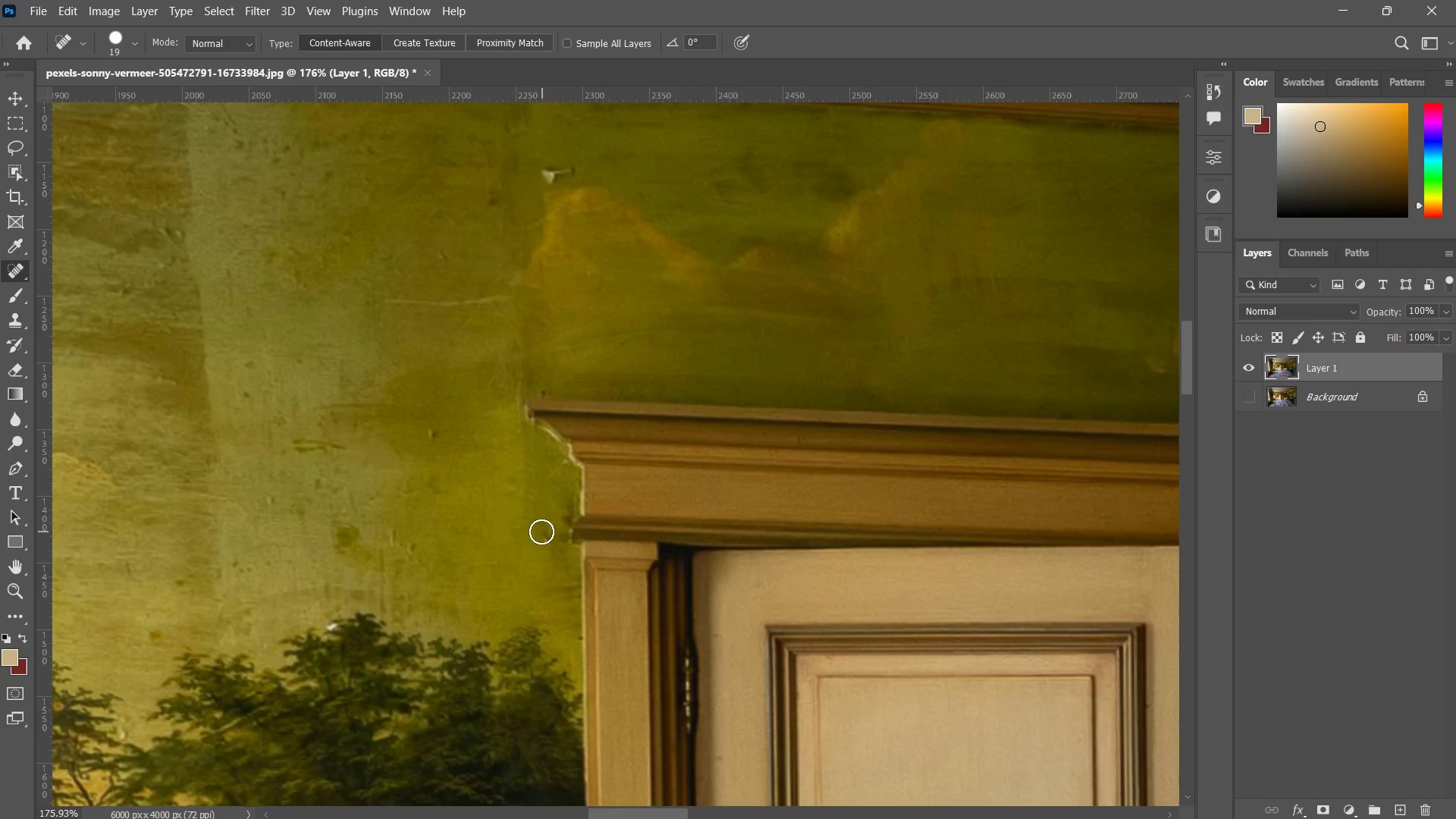 
left_click_drag(start_coordinate=[540, 532], to_coordinate=[546, 551])
 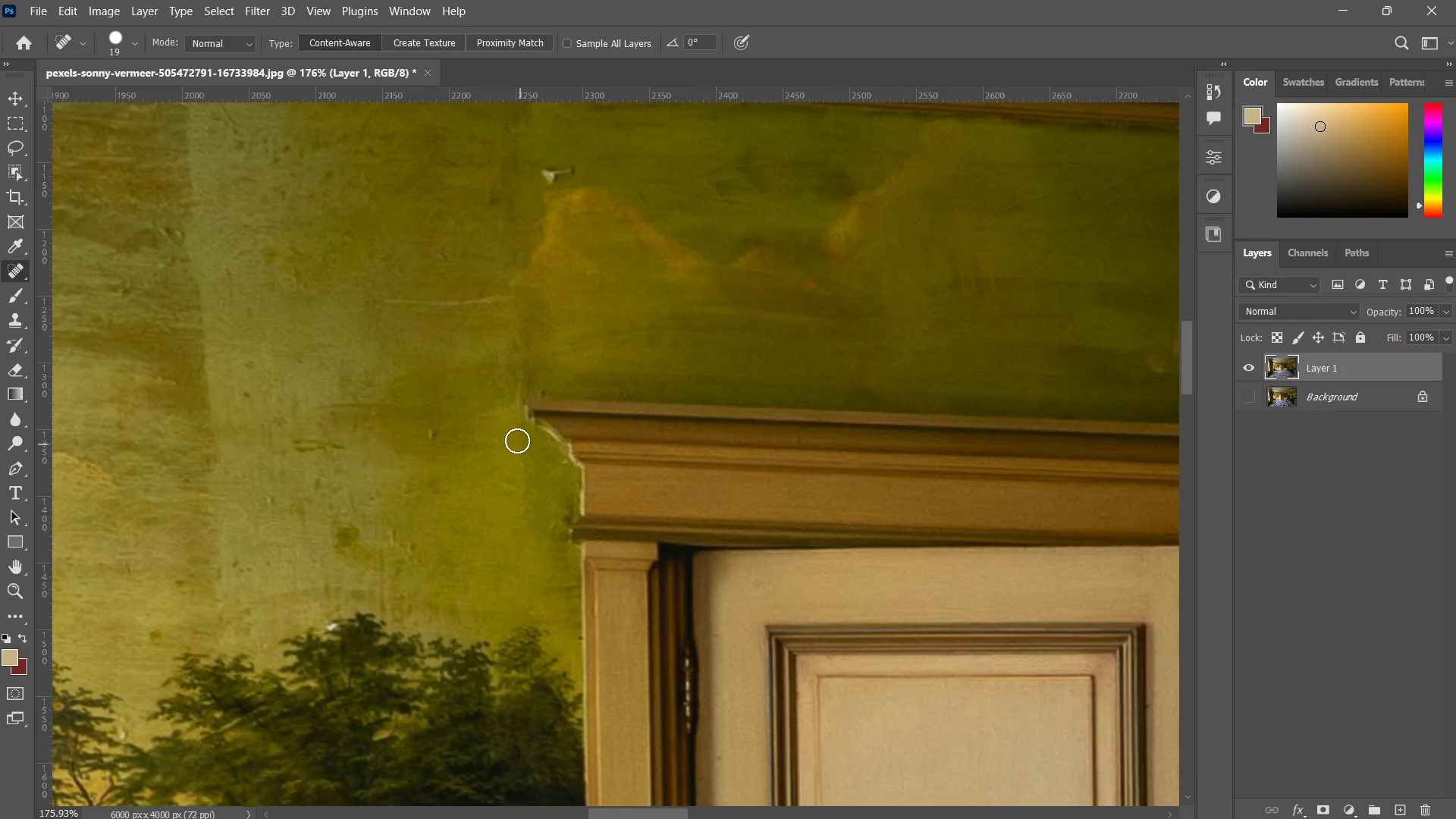 
left_click_drag(start_coordinate=[516, 440], to_coordinate=[529, 526])
 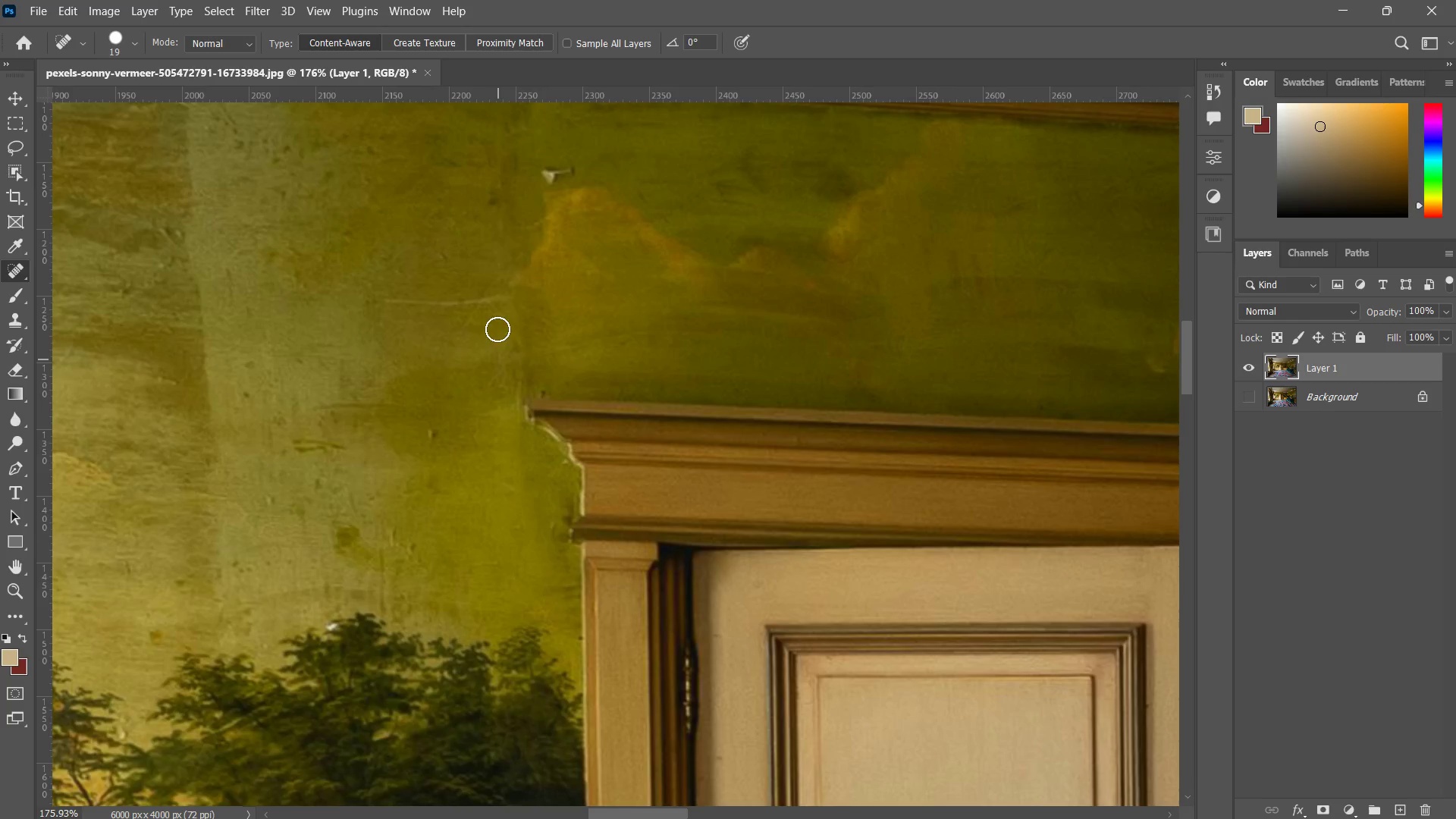 
hold_key(key=Space, duration=0.42)
 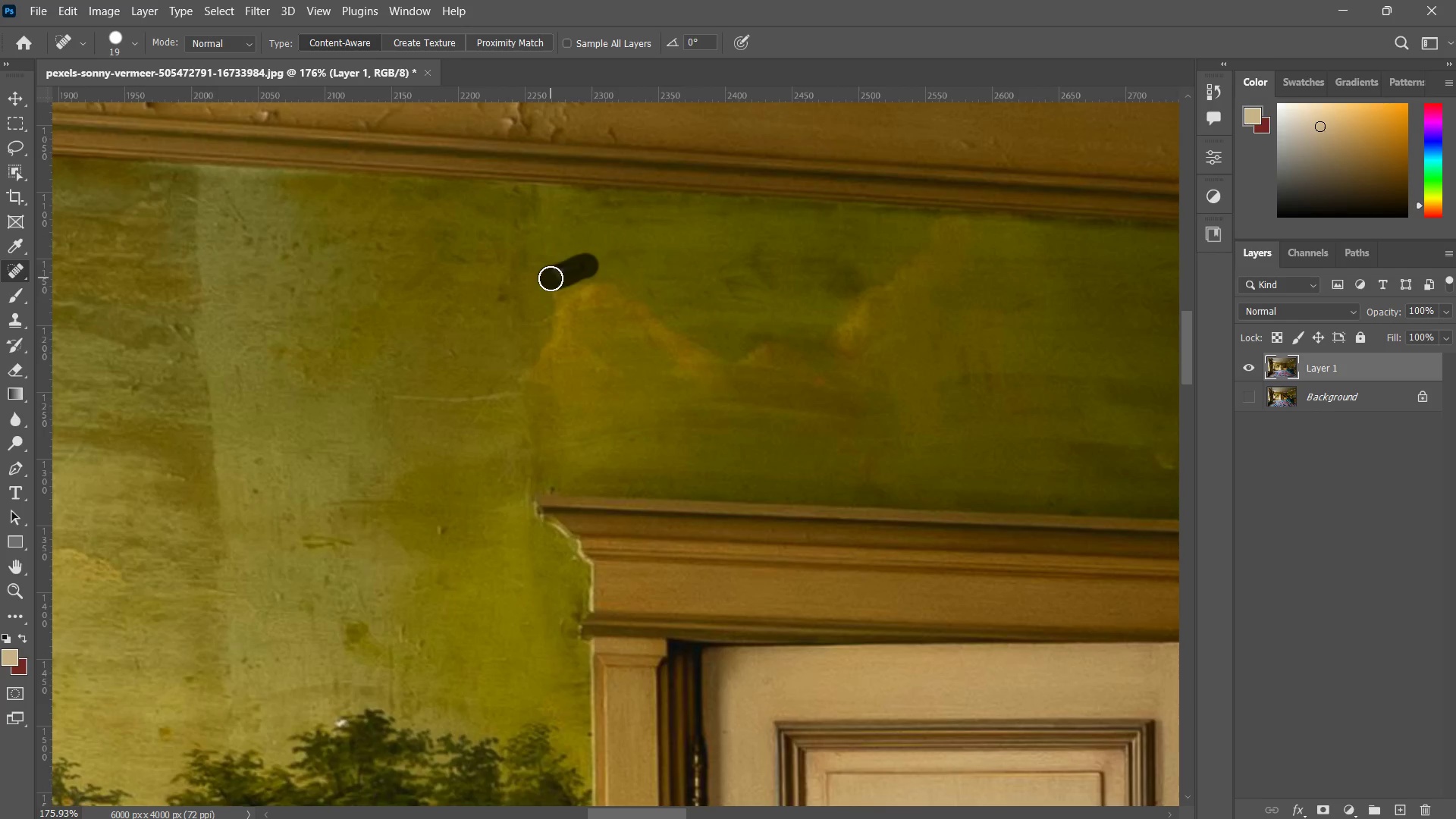 
left_click_drag(start_coordinate=[510, 293], to_coordinate=[519, 390])
 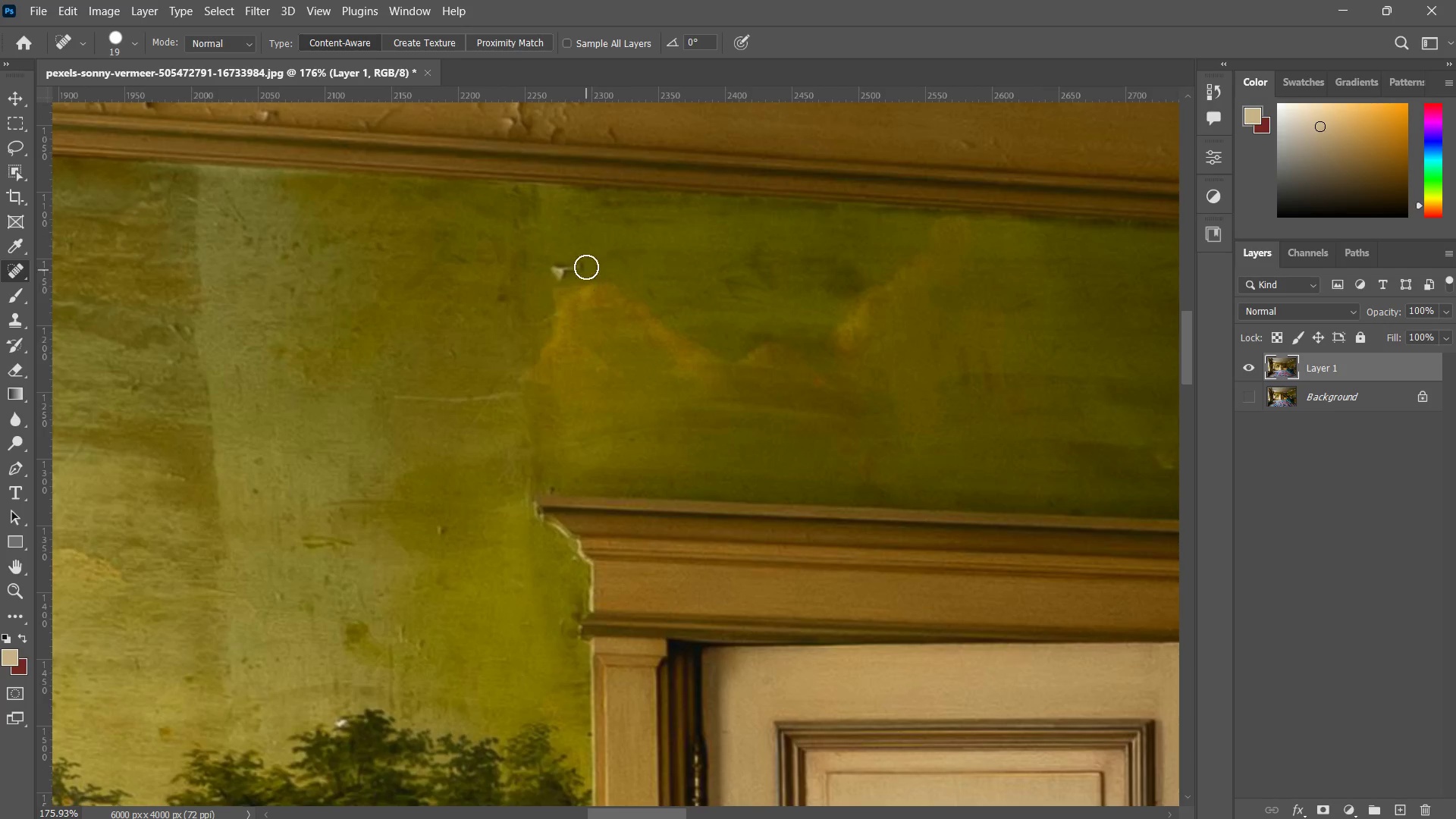 
left_click_drag(start_coordinate=[586, 265], to_coordinate=[551, 278])
 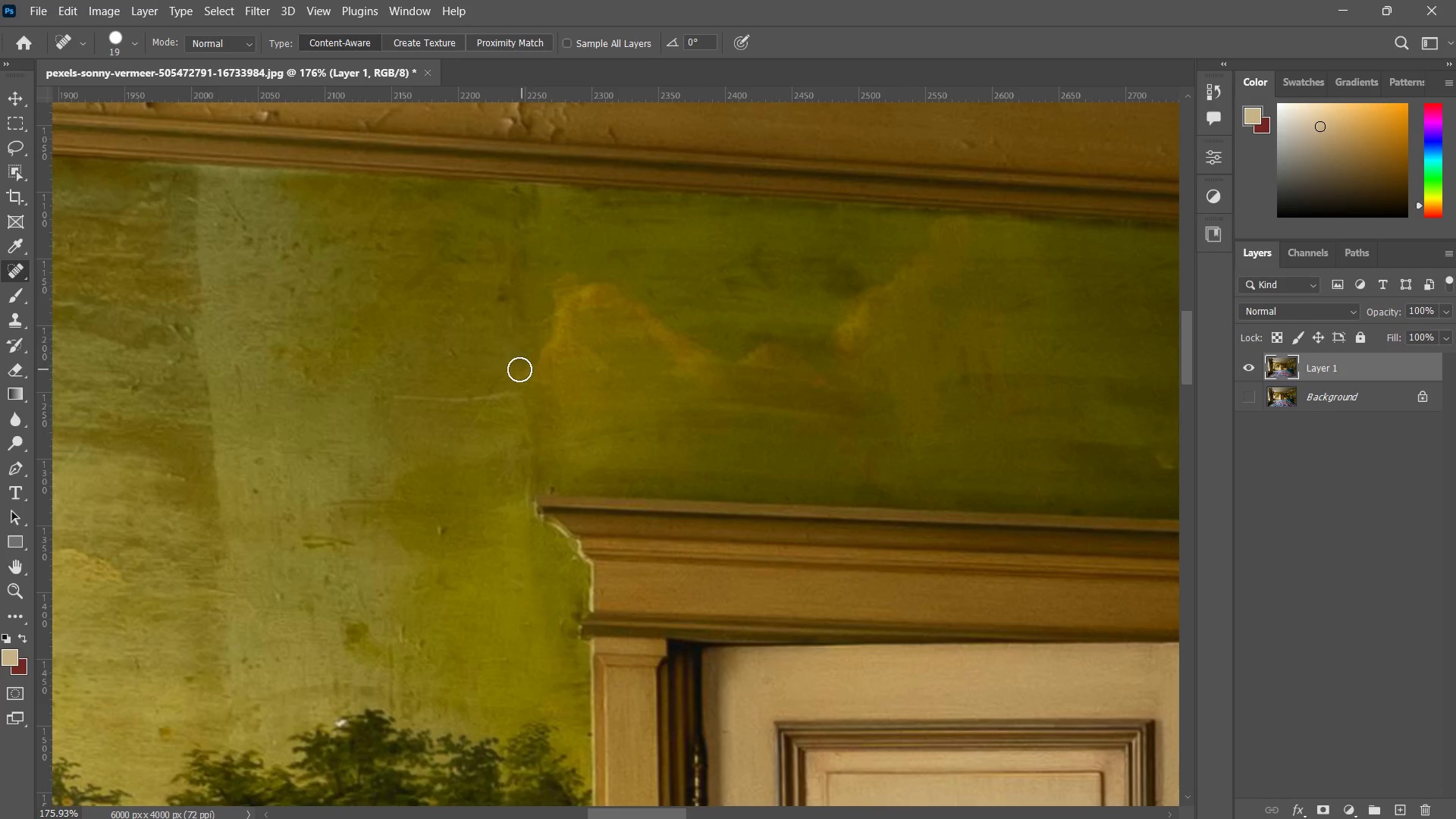 
left_click_drag(start_coordinate=[507, 392], to_coordinate=[389, 407])
 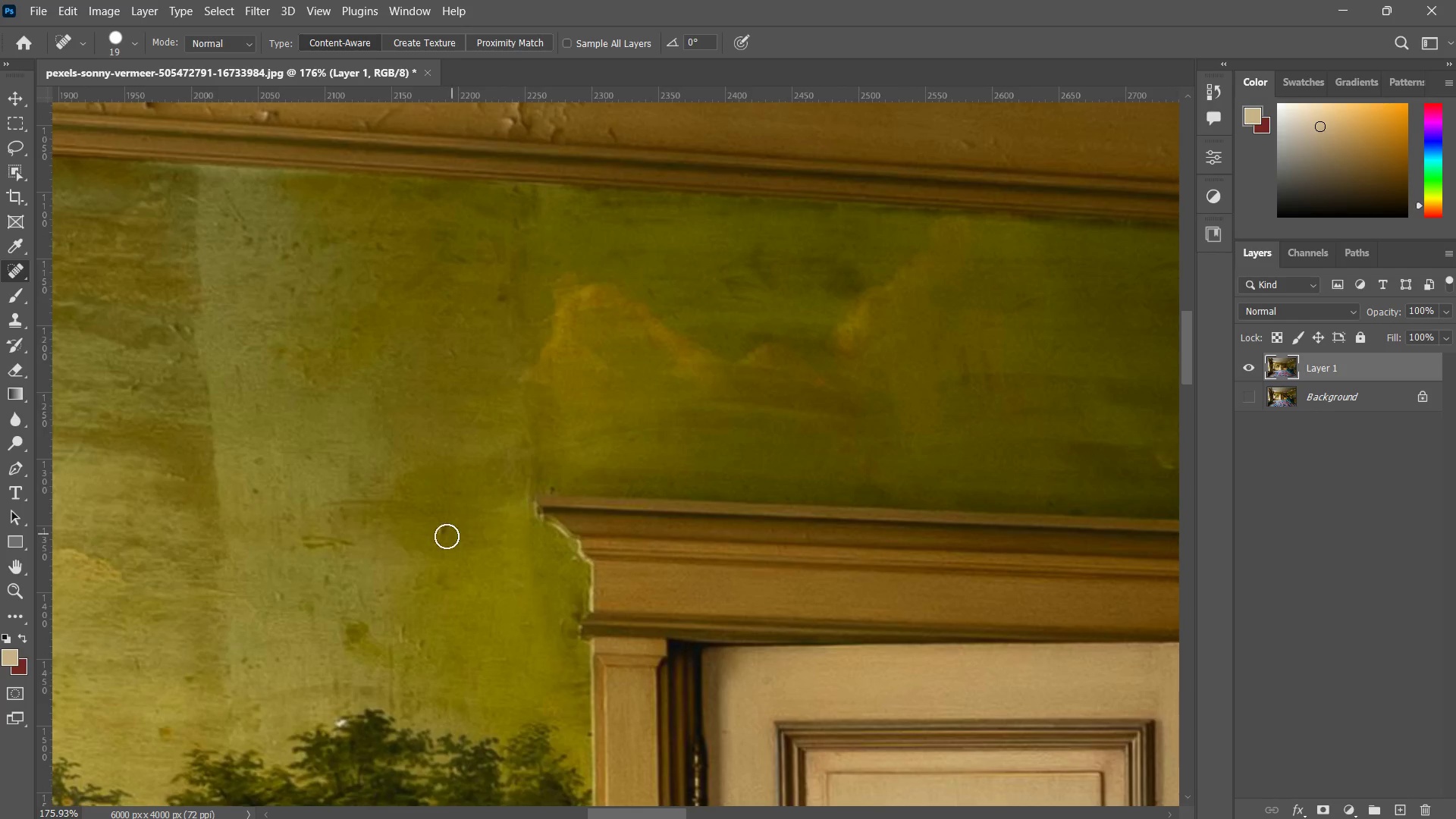 
left_click_drag(start_coordinate=[434, 529], to_coordinate=[442, 539])
 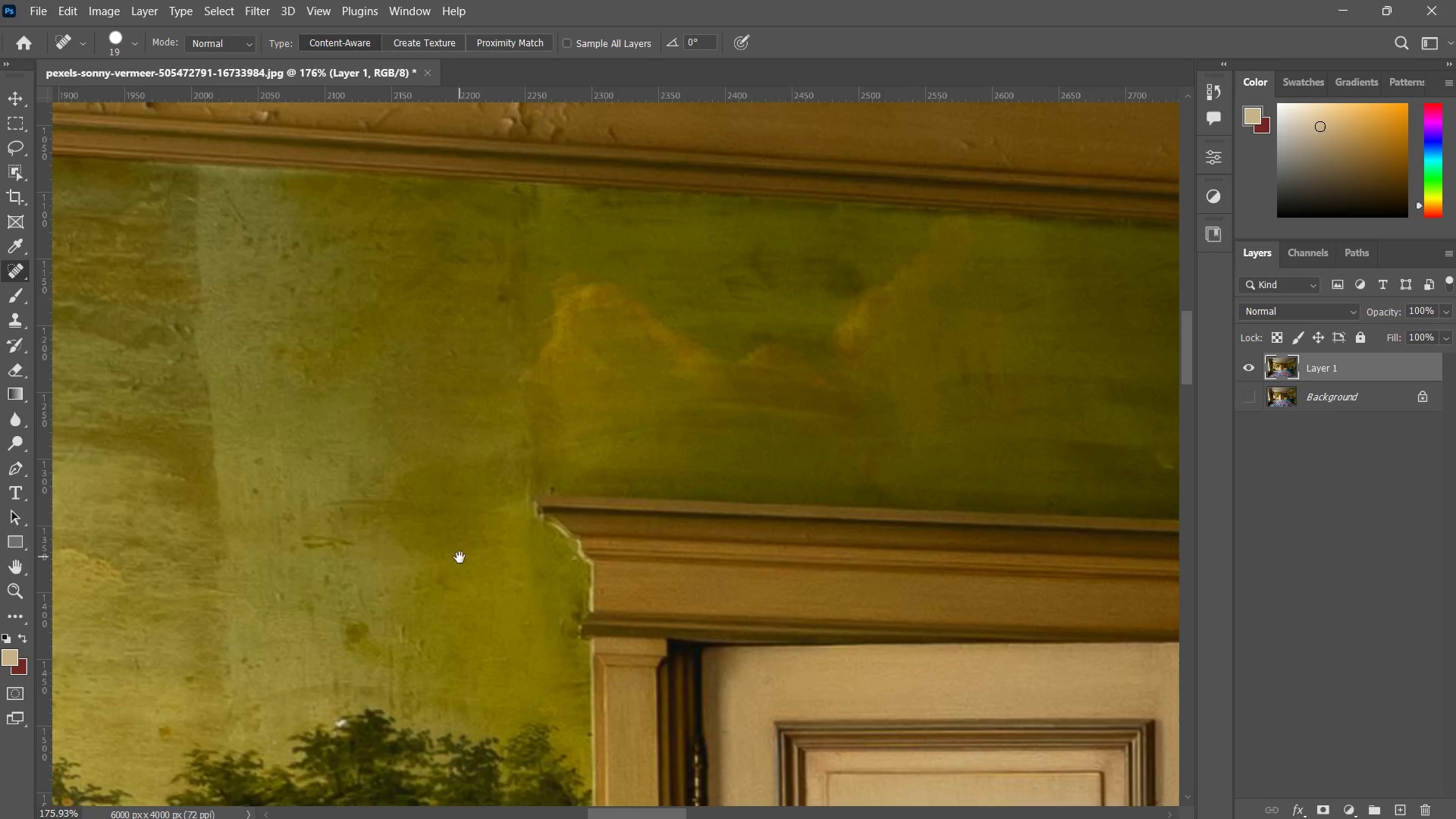 
hold_key(key=Space, duration=0.52)
 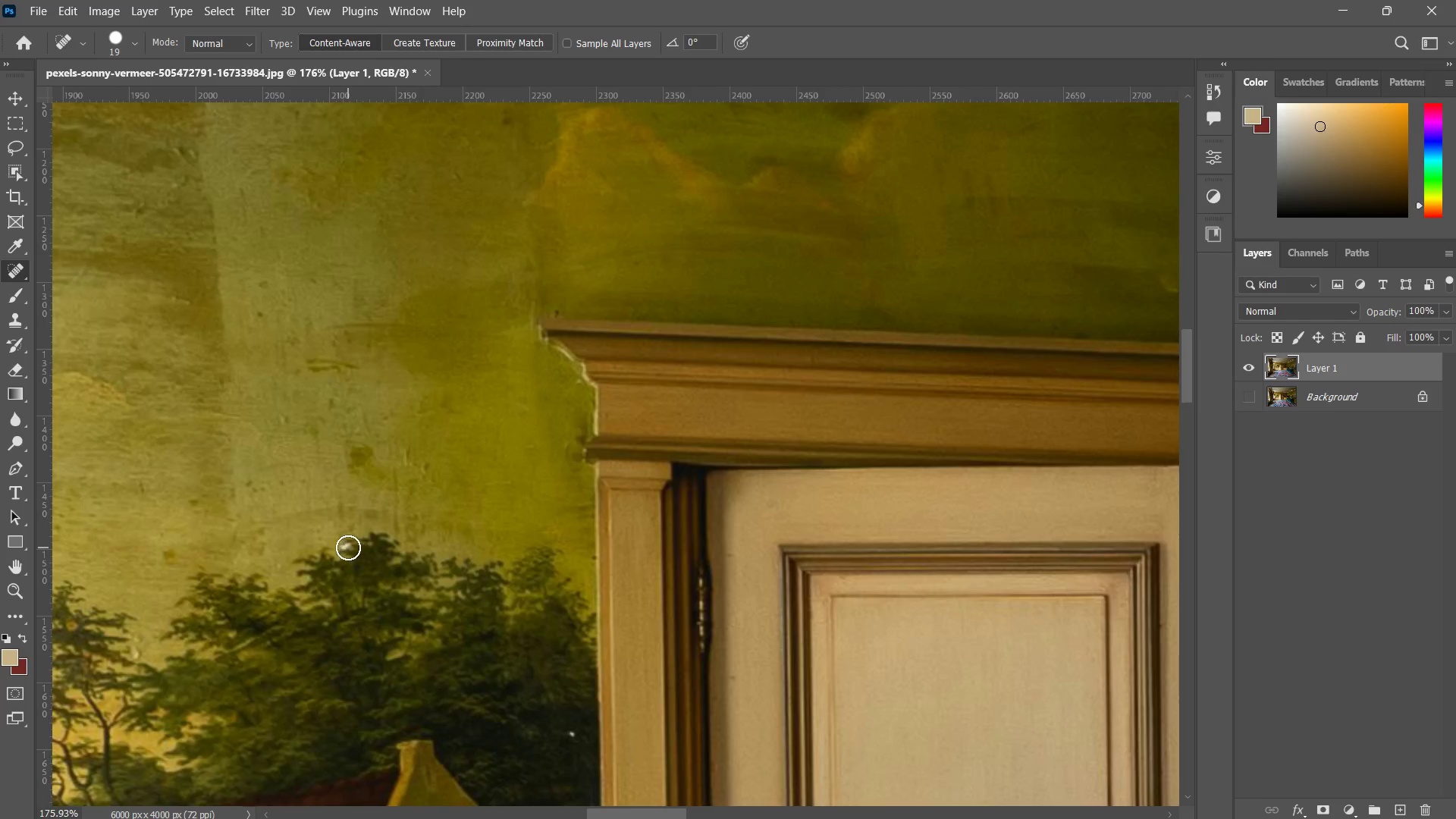 
left_click_drag(start_coordinate=[461, 538], to_coordinate=[466, 362])
 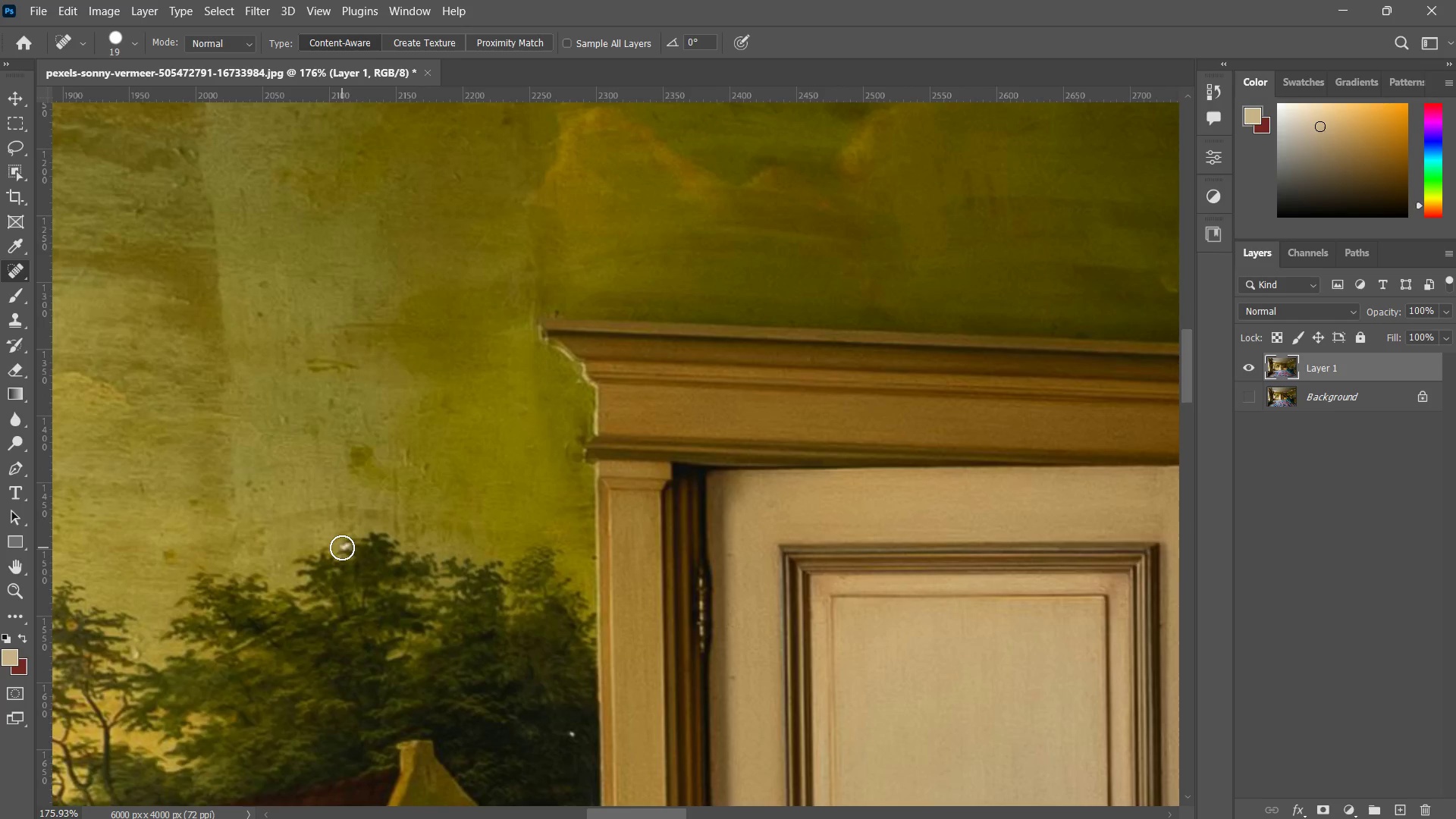 
hold_key(key=Space, duration=0.56)
 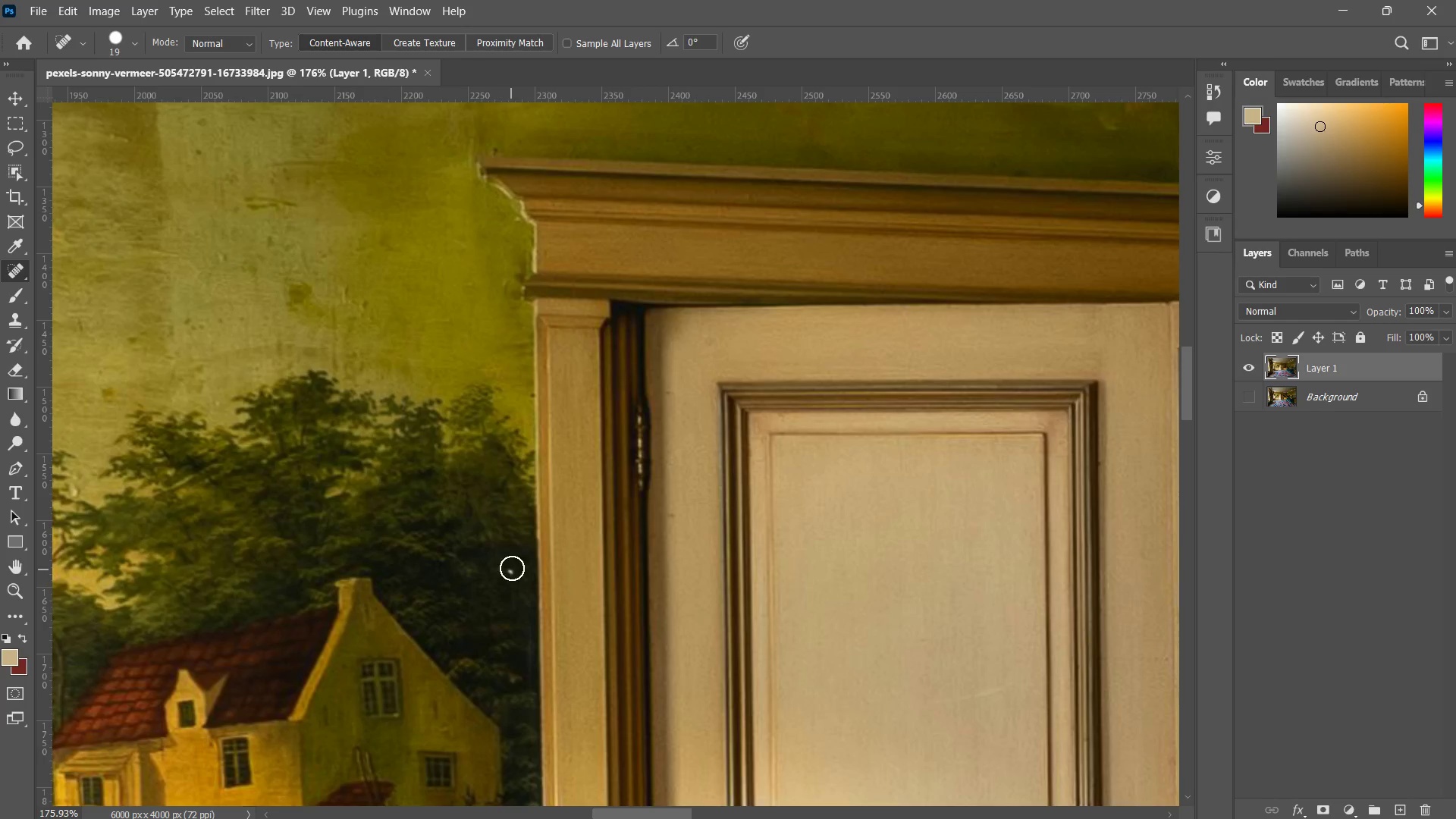 
left_click_drag(start_coordinate=[468, 578], to_coordinate=[406, 416])
 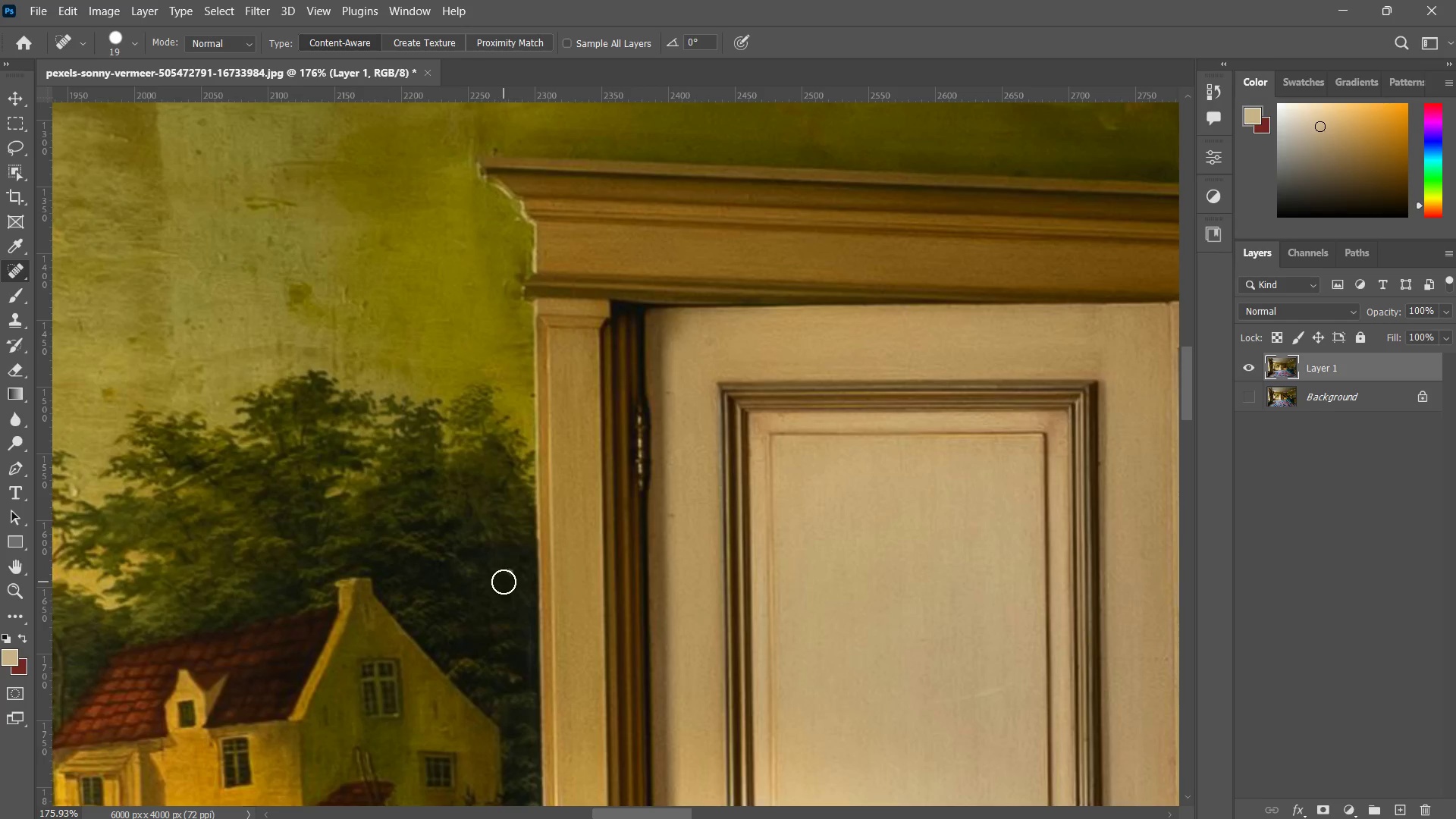 
left_click([512, 567])
 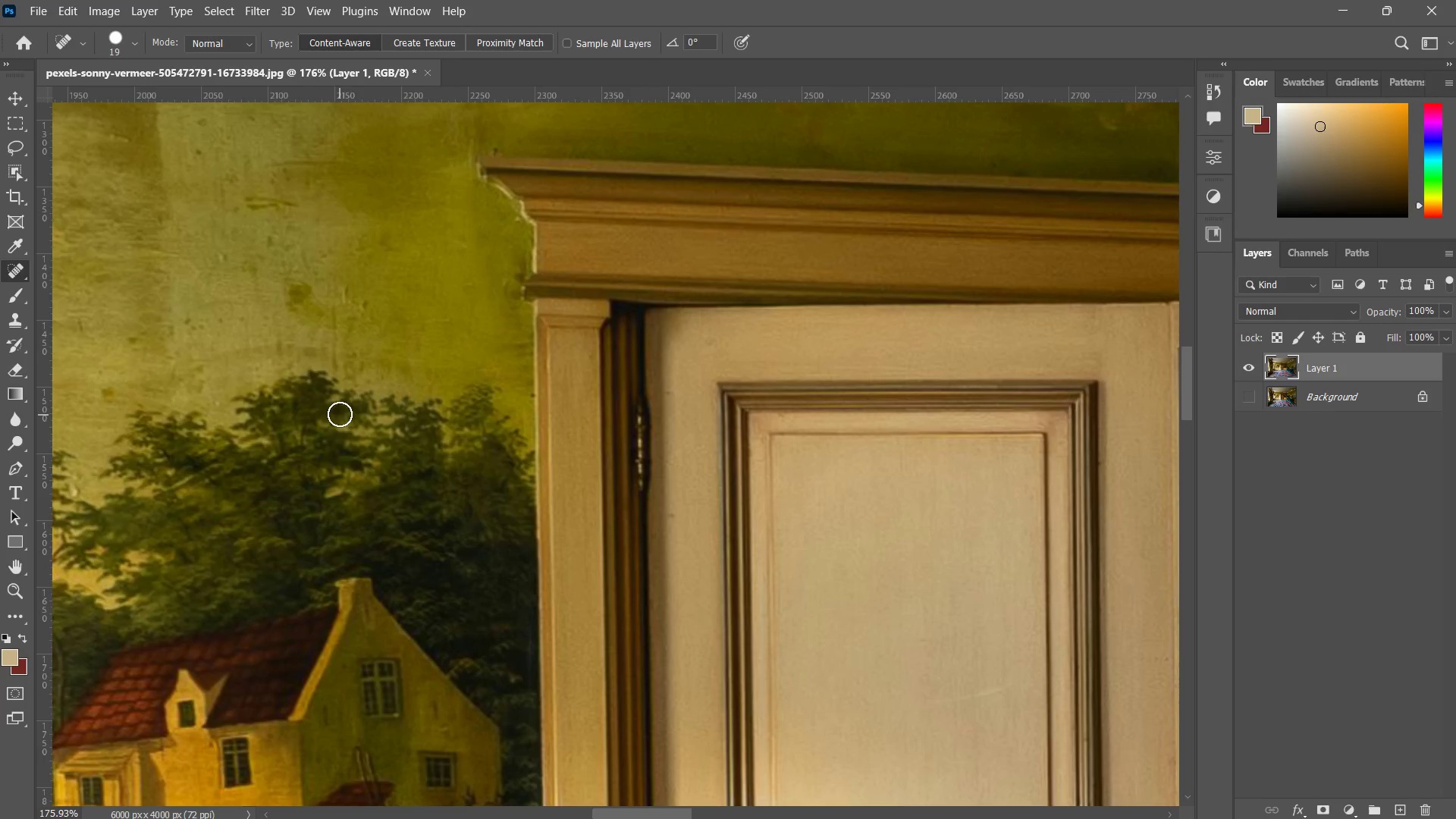 
hold_key(key=ControlLeft, duration=0.59)
 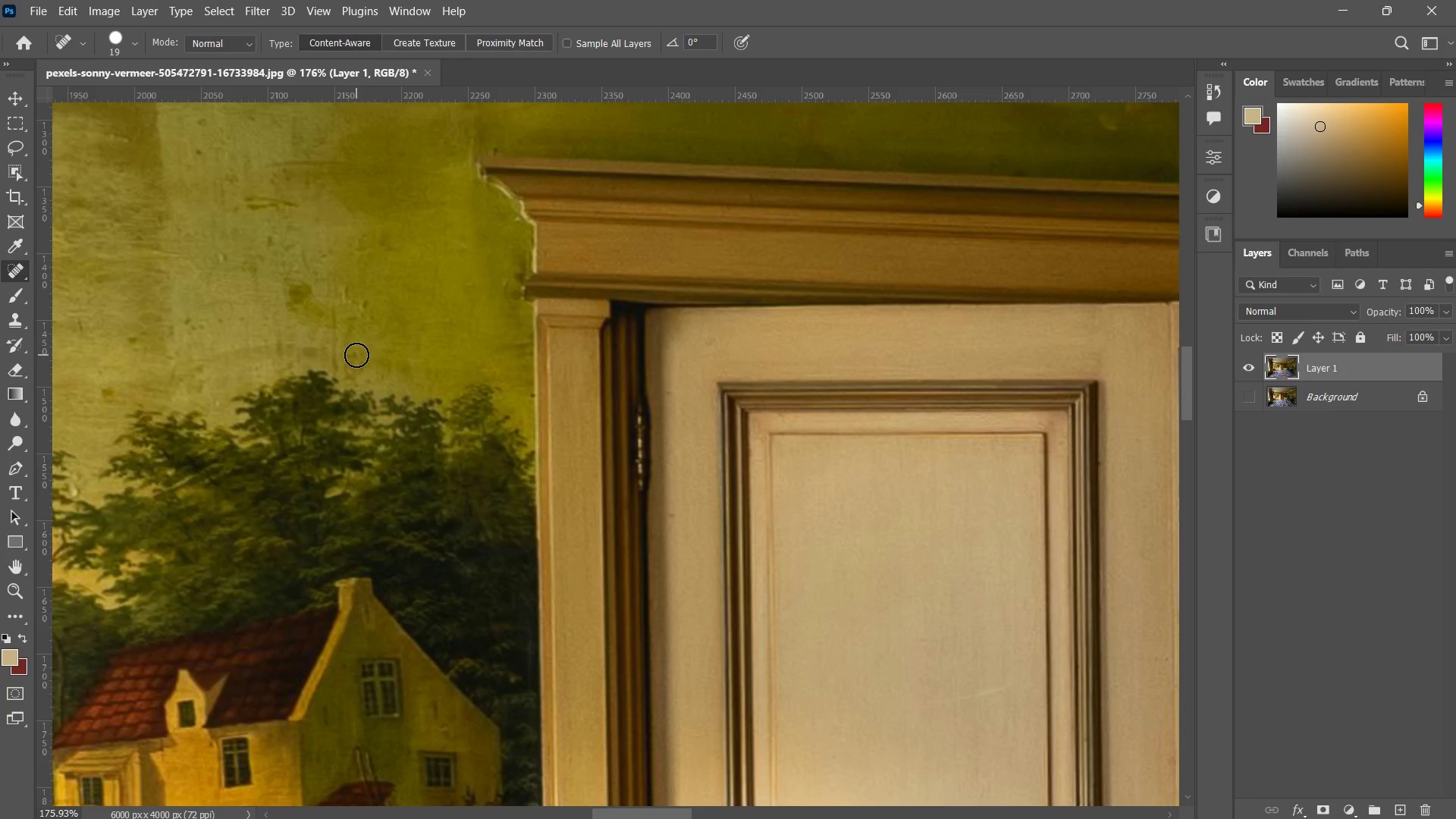 
right_click([356, 355])
 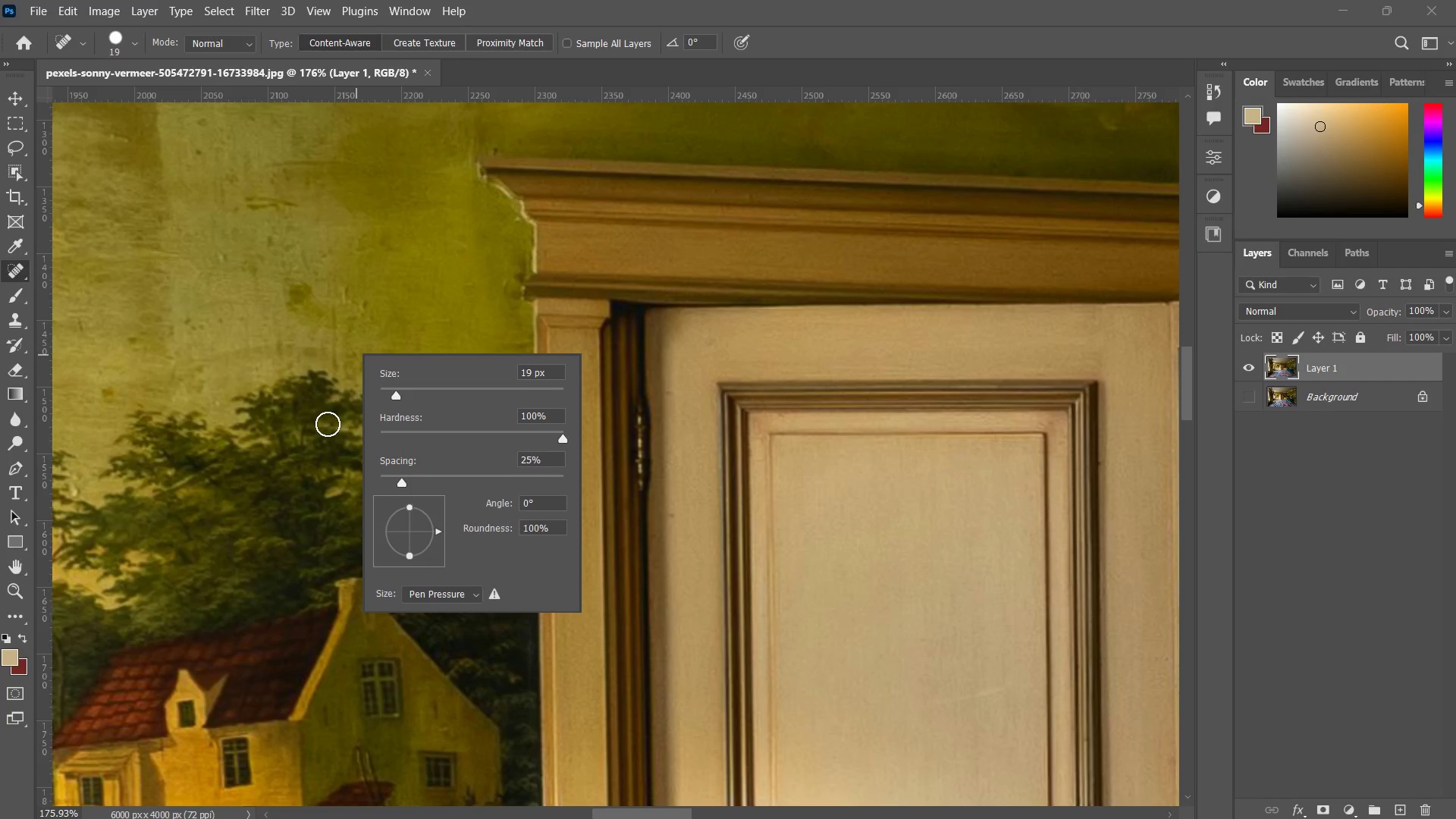 
key(Control+Z)
 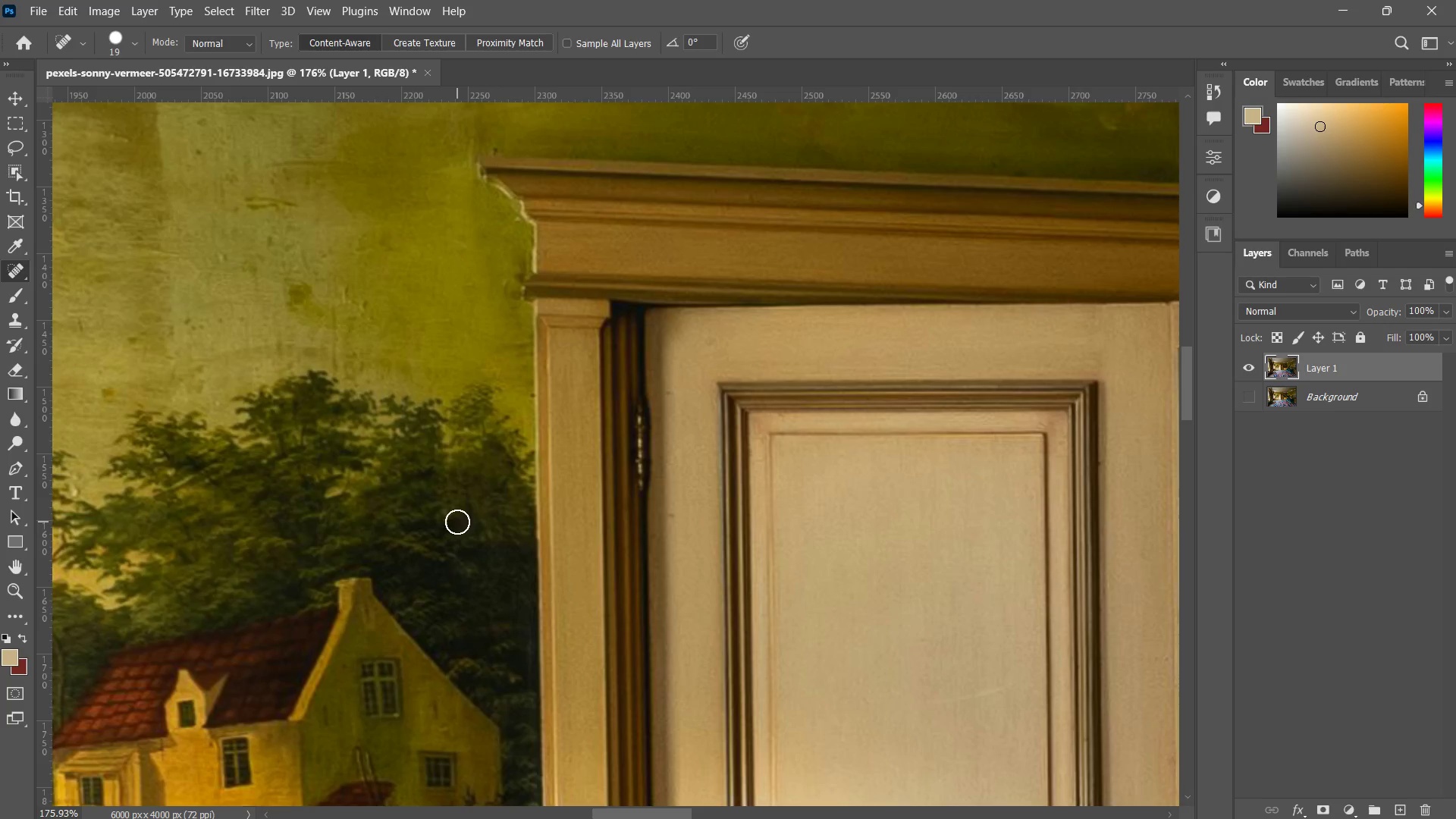 
type(zzzzz)
 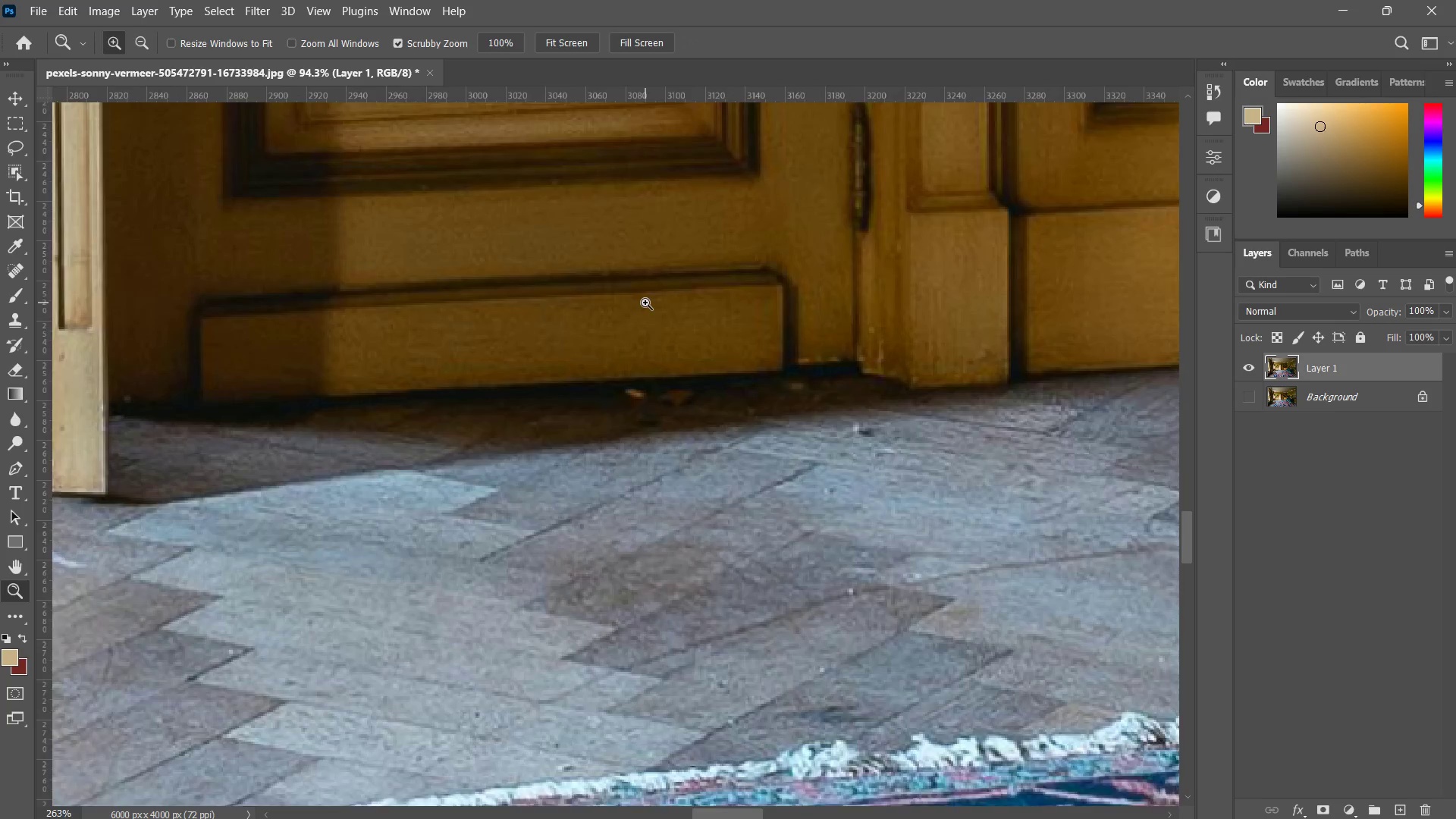 
left_click_drag(start_coordinate=[530, 432], to_coordinate=[488, 492])
 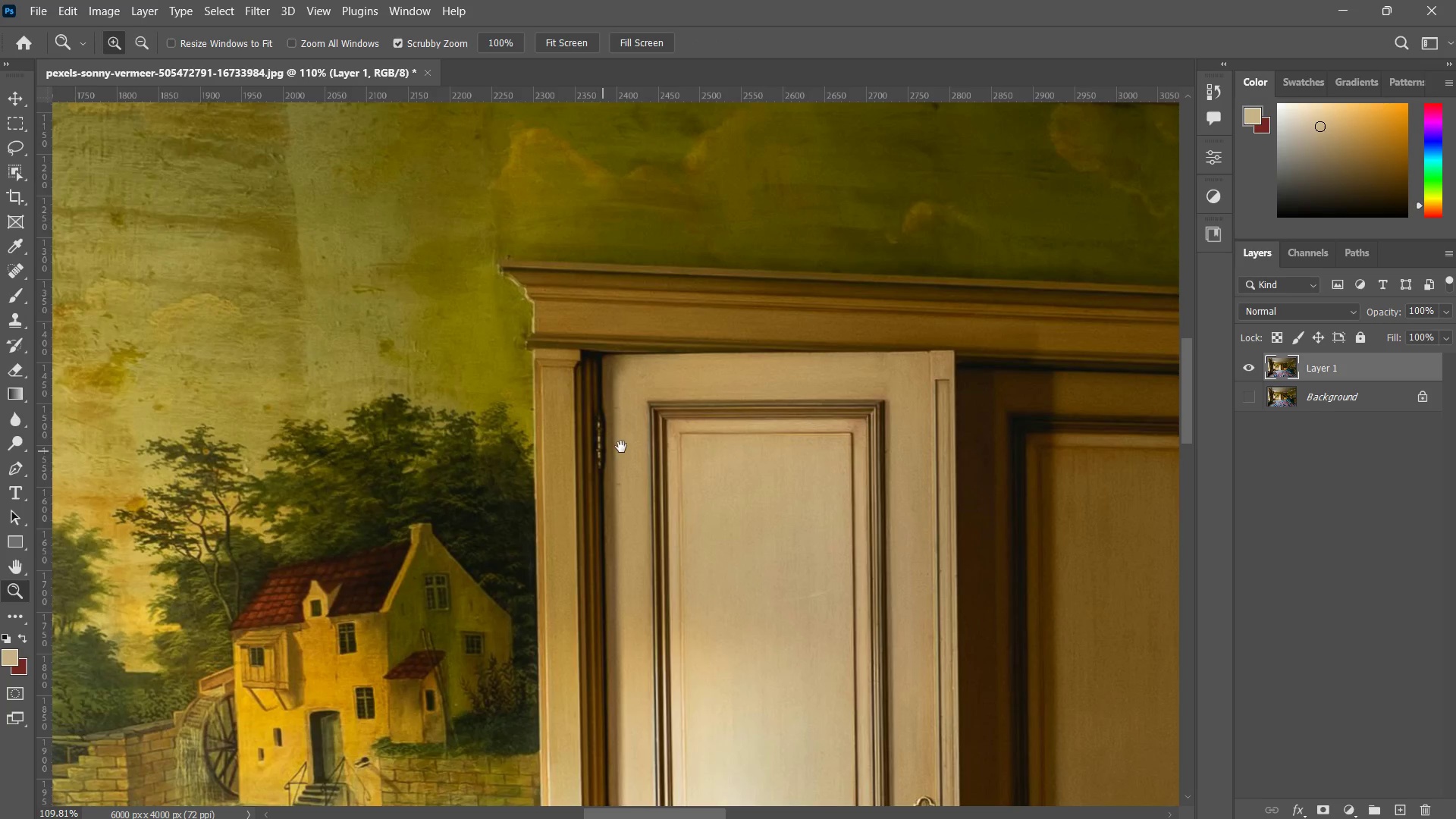 
hold_key(key=Space, duration=0.36)
 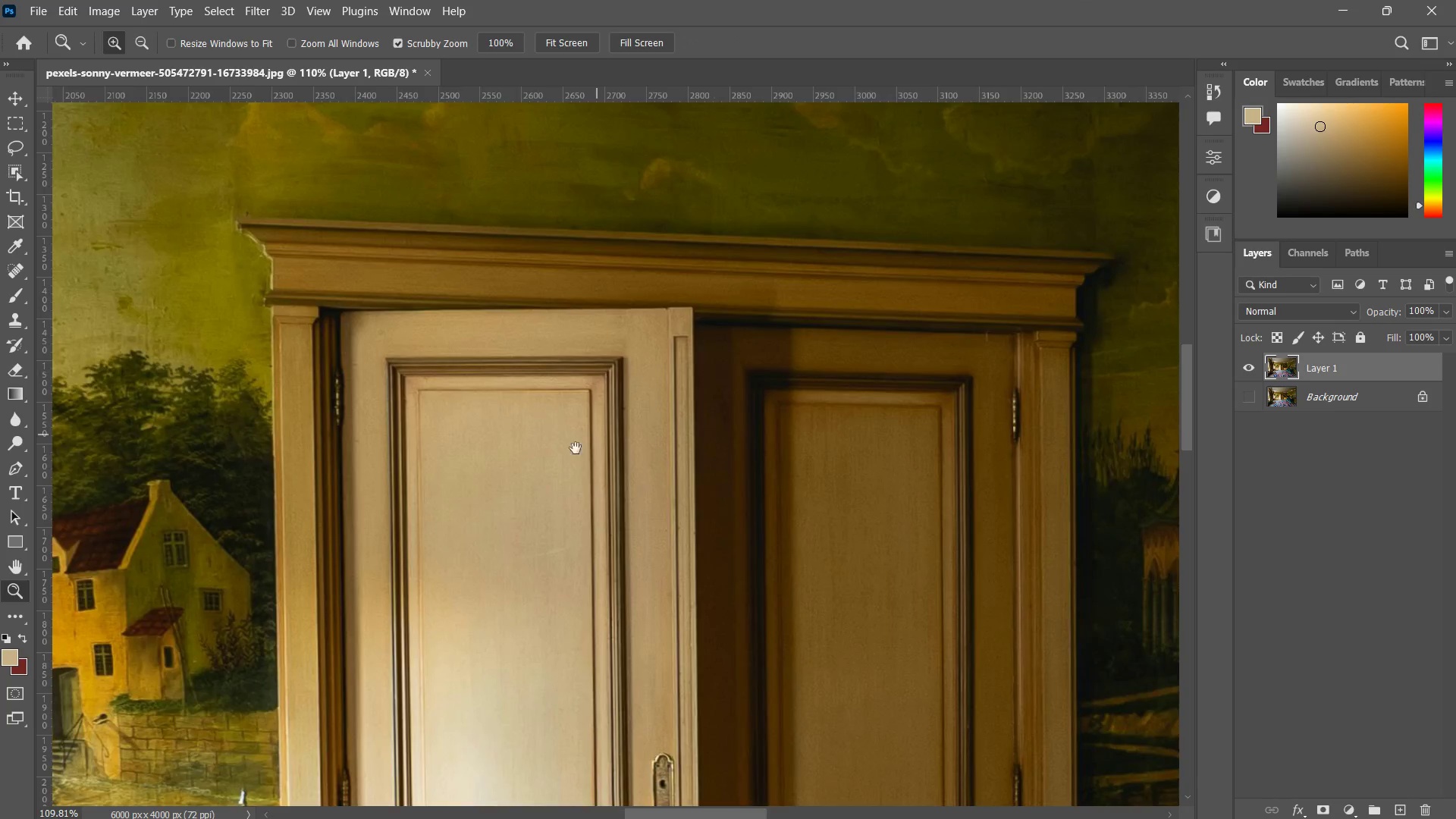 
left_click_drag(start_coordinate=[640, 430], to_coordinate=[511, 411])
 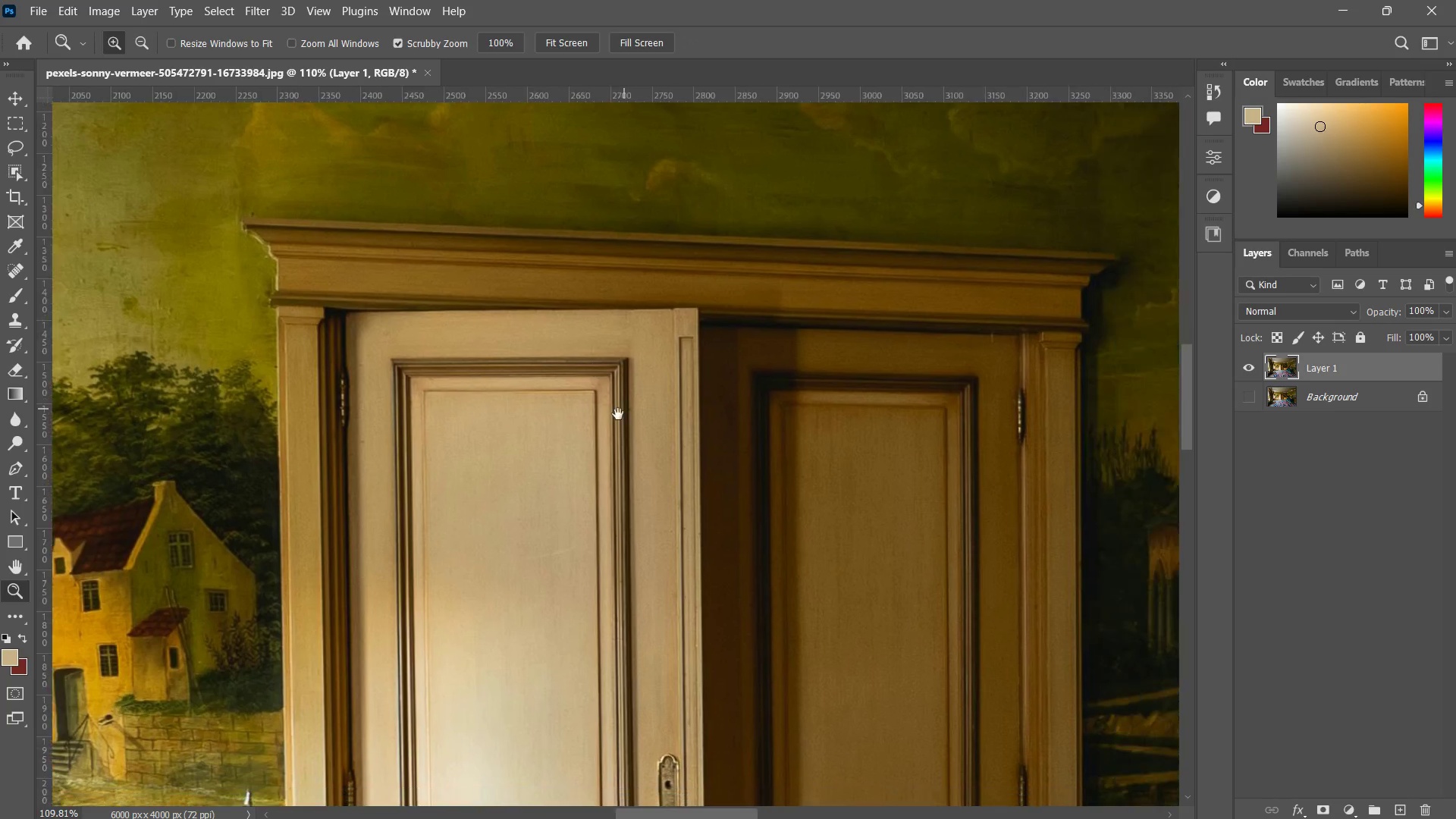 
left_click_drag(start_coordinate=[670, 378], to_coordinate=[617, 414])
 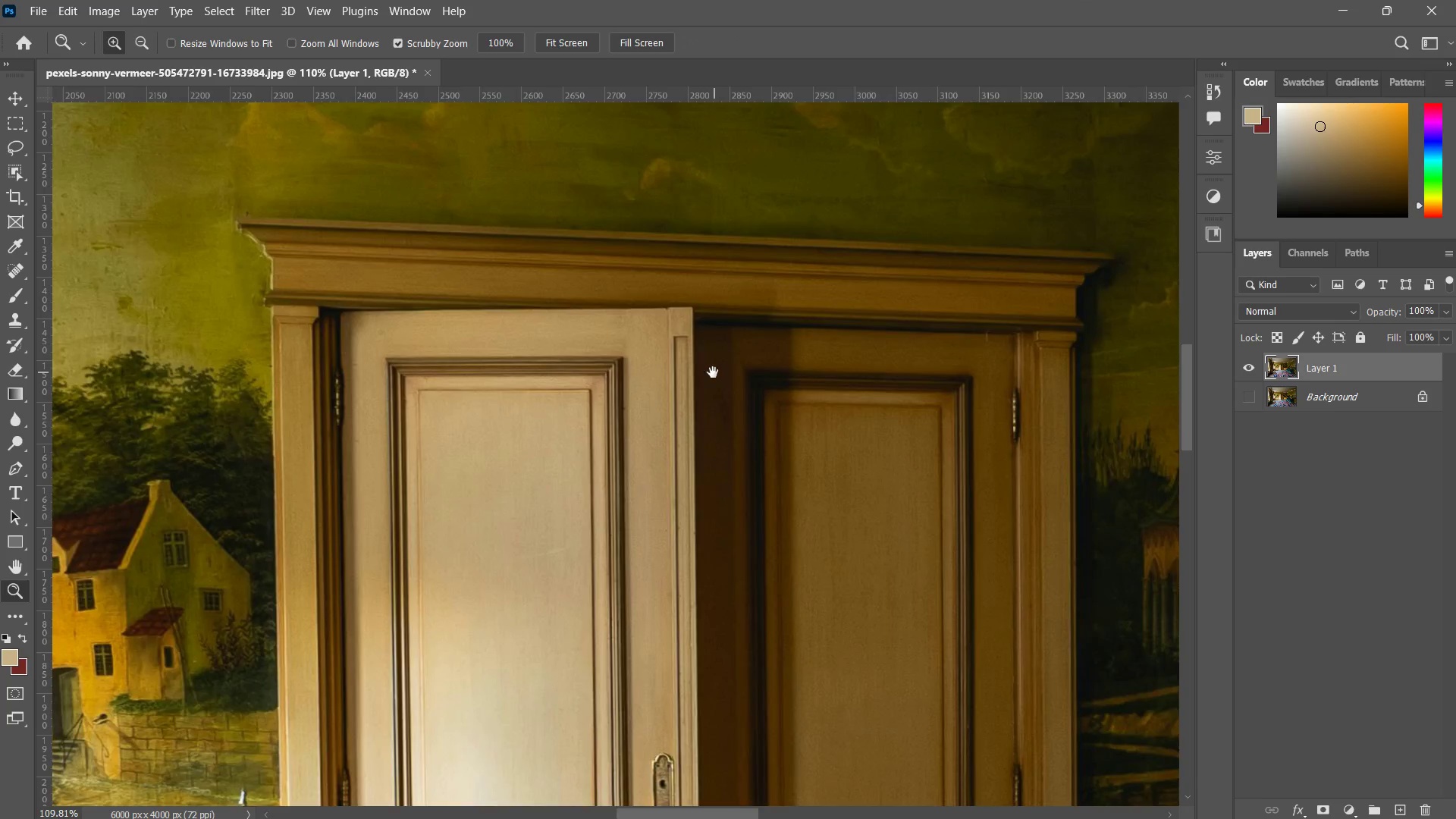 
hold_key(key=Space, duration=0.42)
 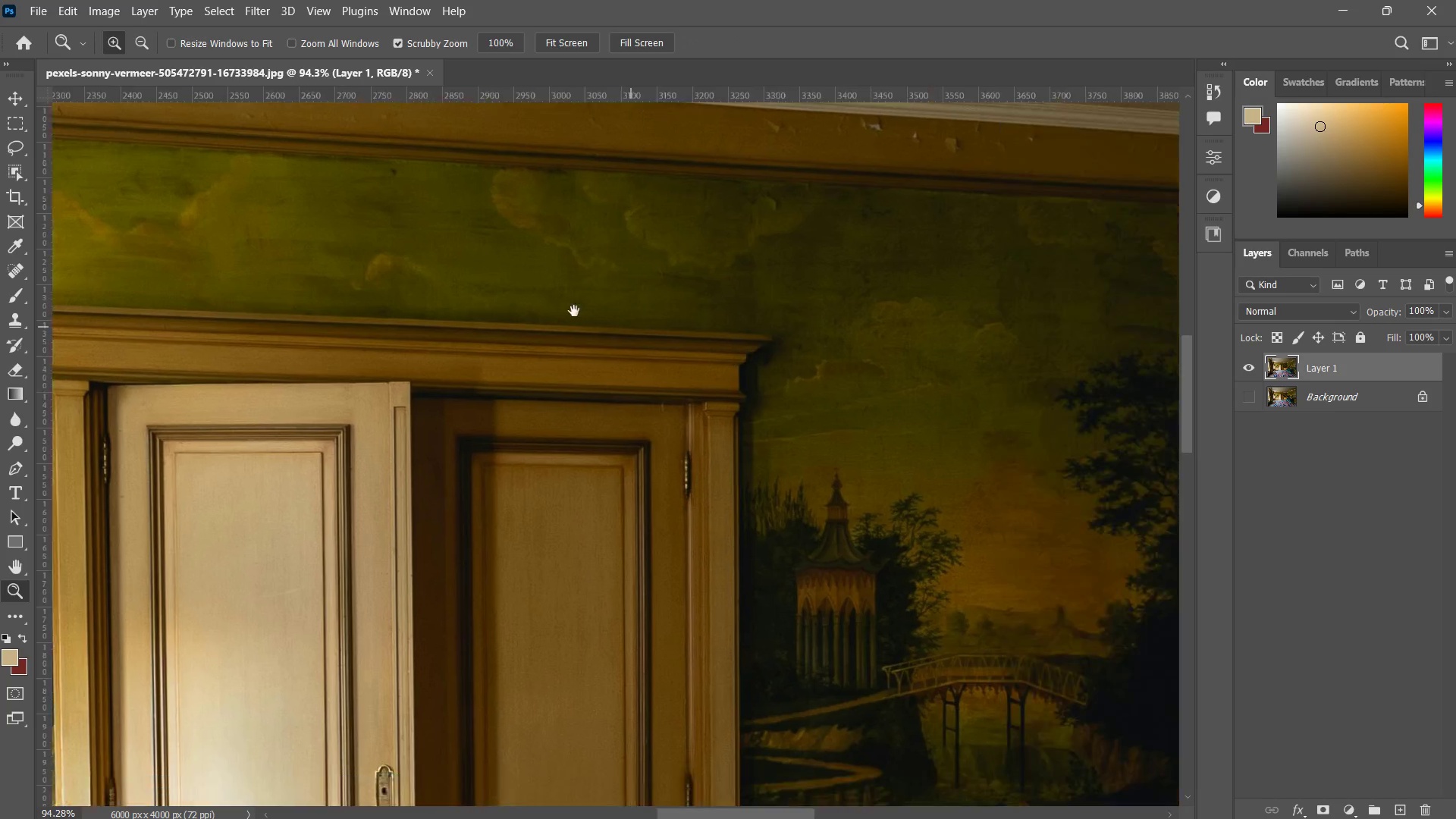 
left_click_drag(start_coordinate=[683, 384], to_coordinate=[531, 495])
 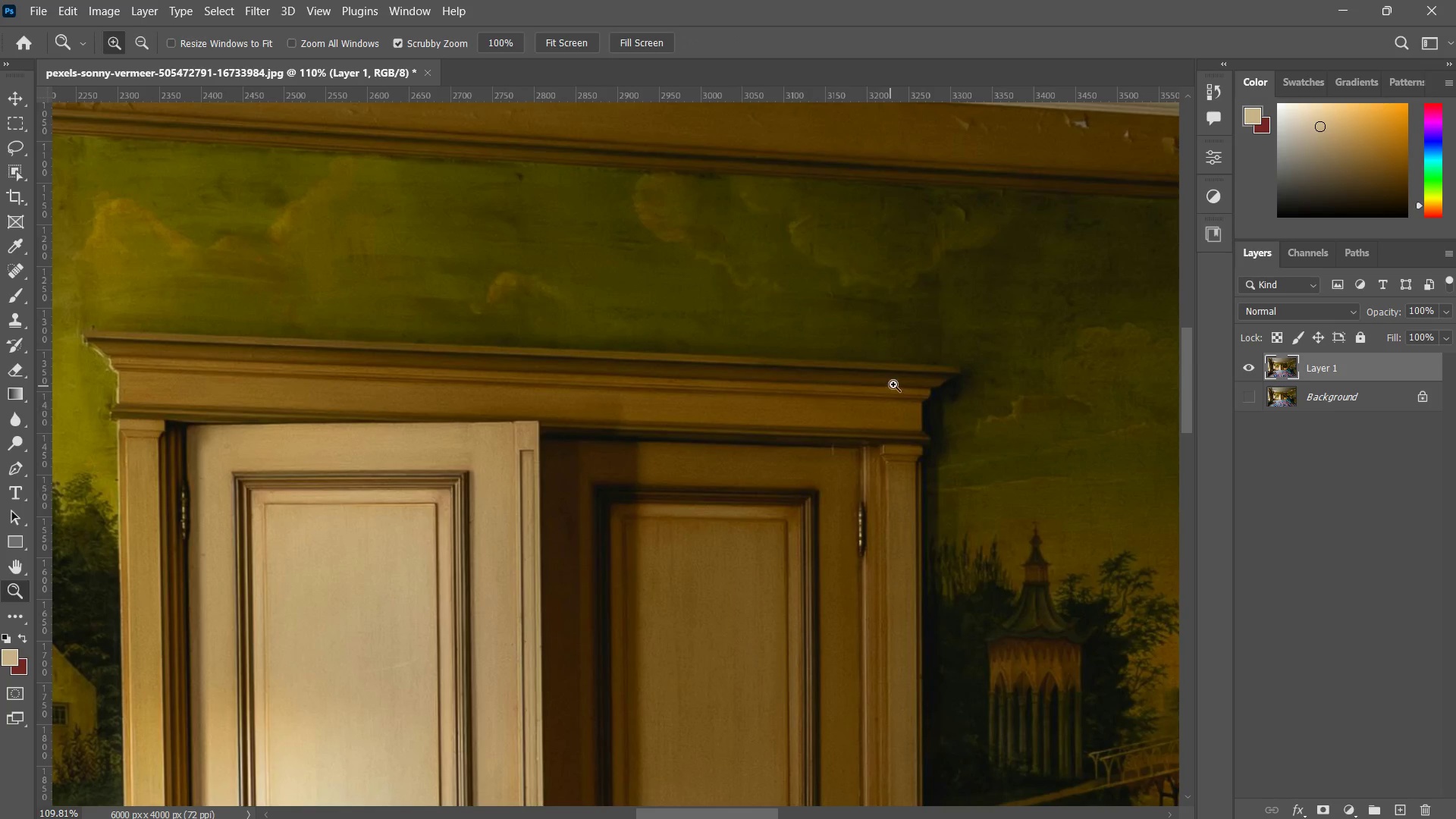 
left_click_drag(start_coordinate=[892, 385], to_coordinate=[869, 397])
 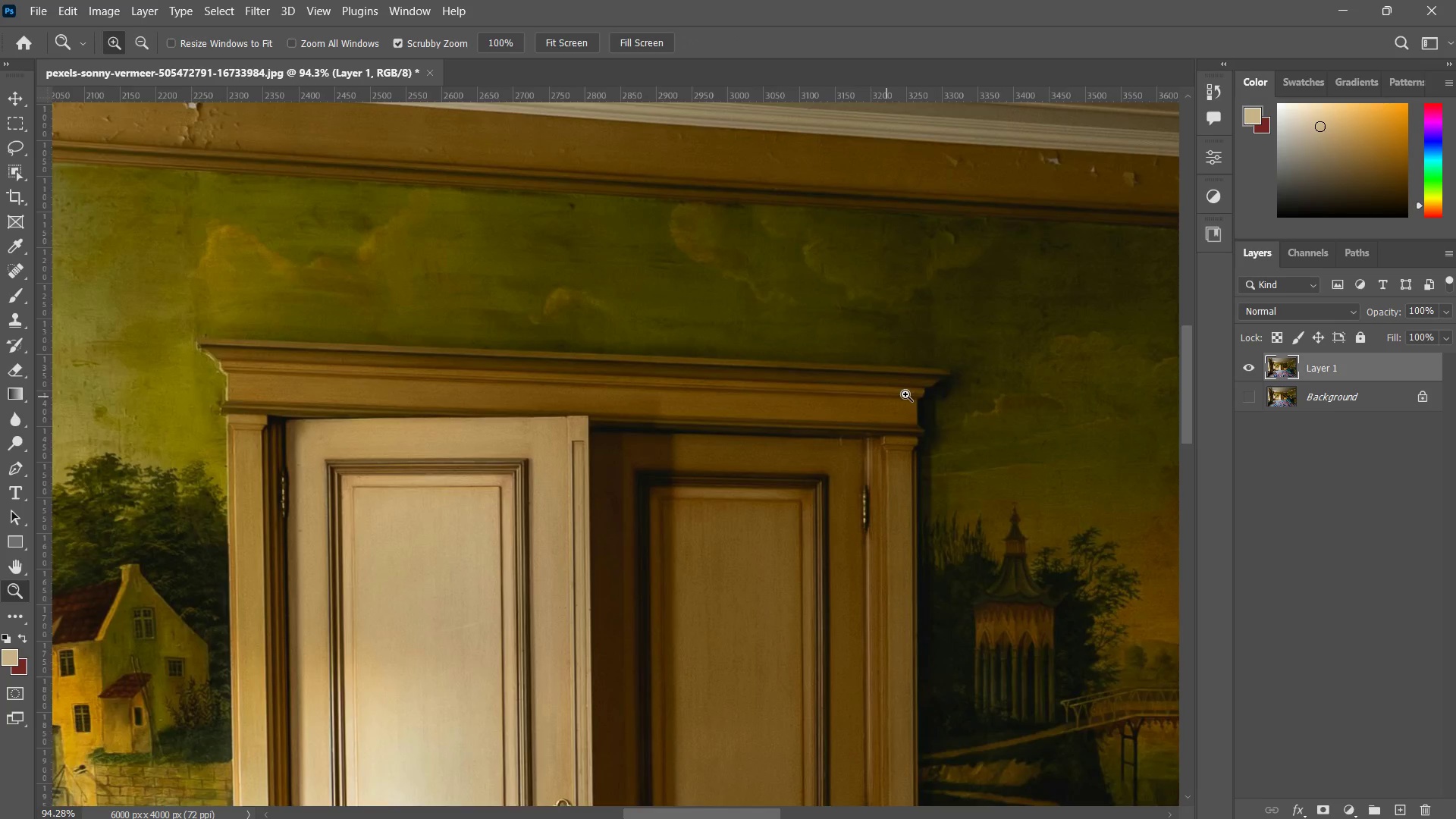 
hold_key(key=Space, duration=2.14)
 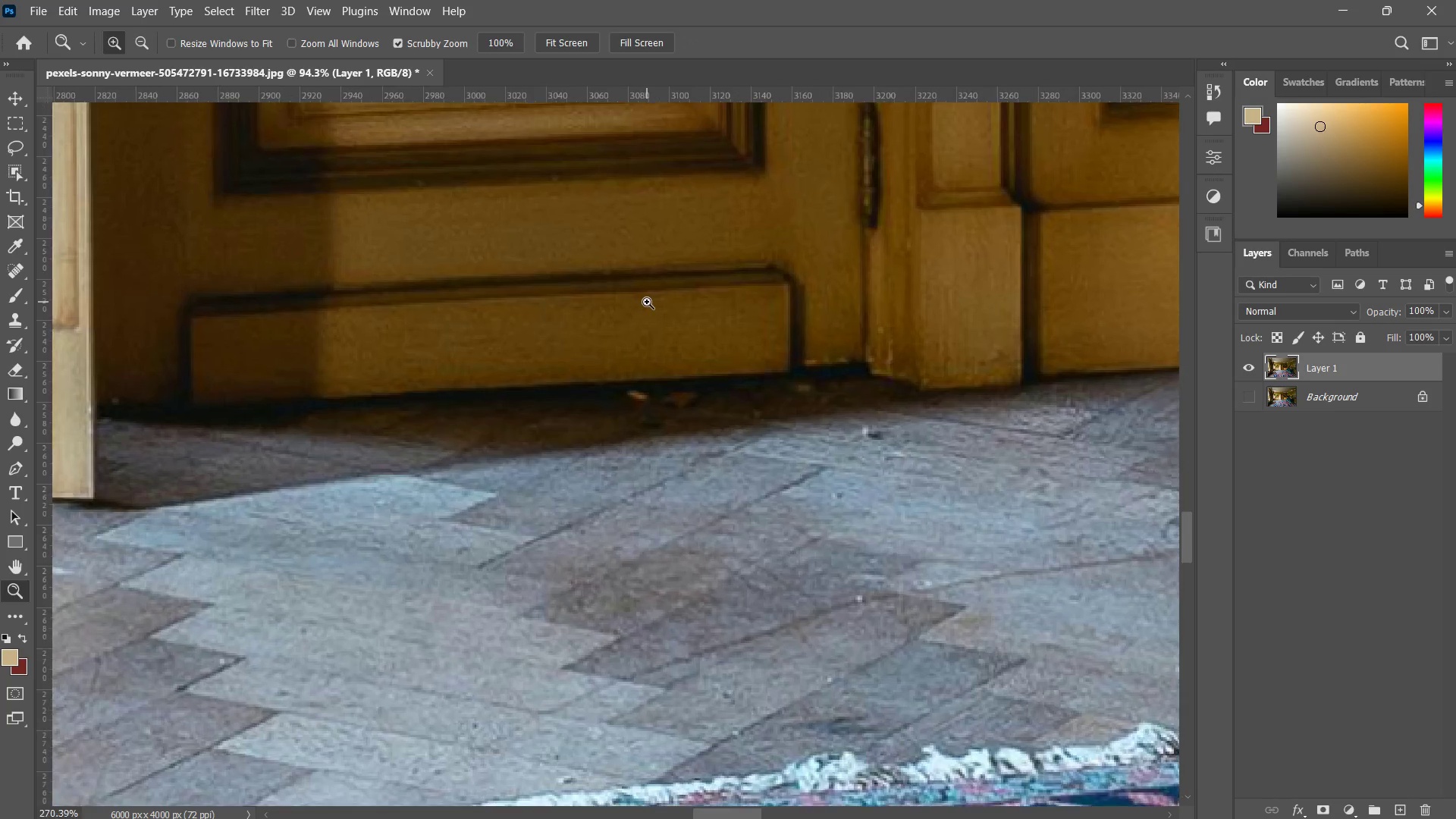 
left_click_drag(start_coordinate=[901, 394], to_coordinate=[522, 293])
 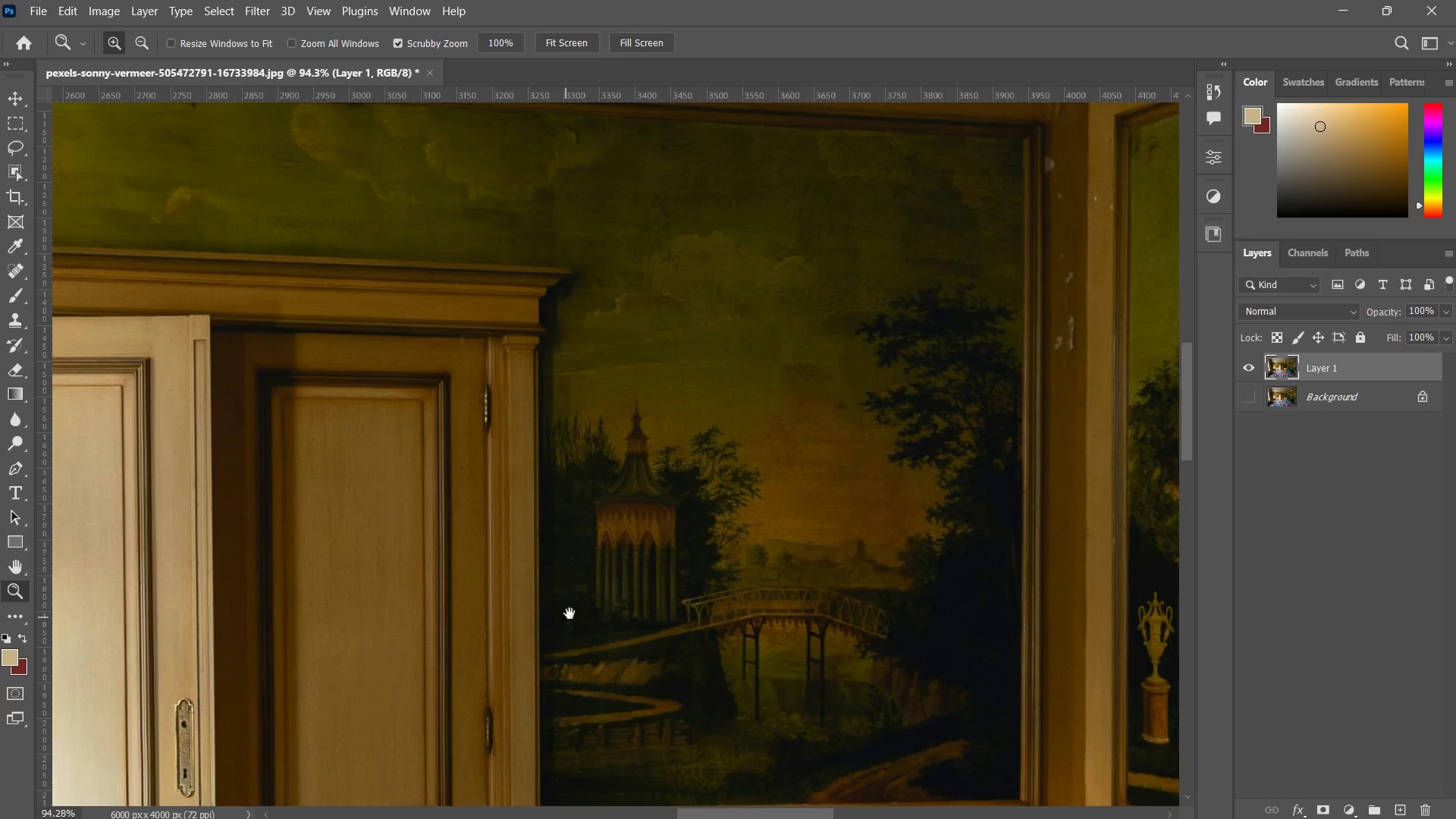 
left_click_drag(start_coordinate=[568, 617], to_coordinate=[535, 291])
 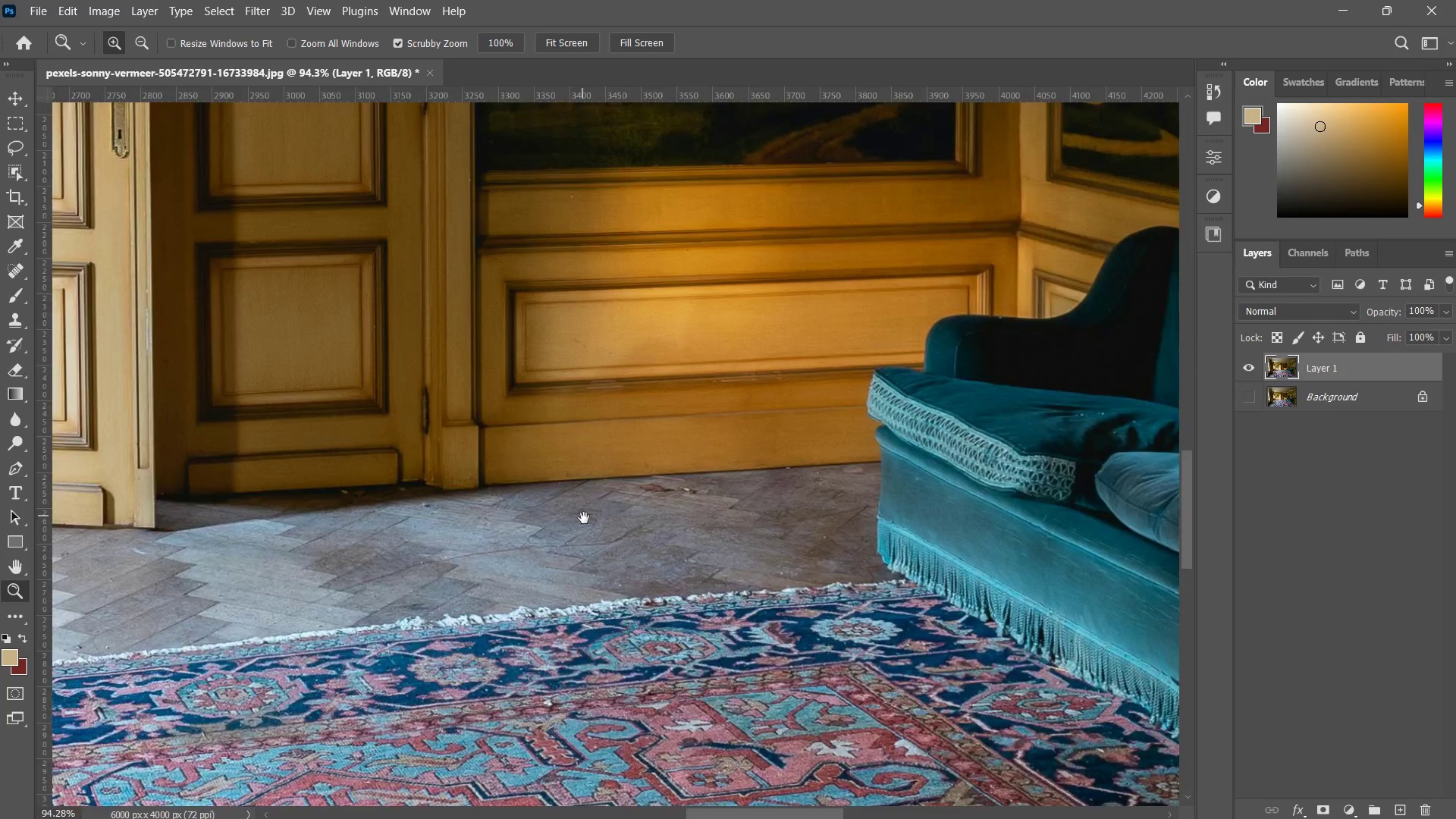 
left_click_drag(start_coordinate=[584, 518], to_coordinate=[612, 570])
 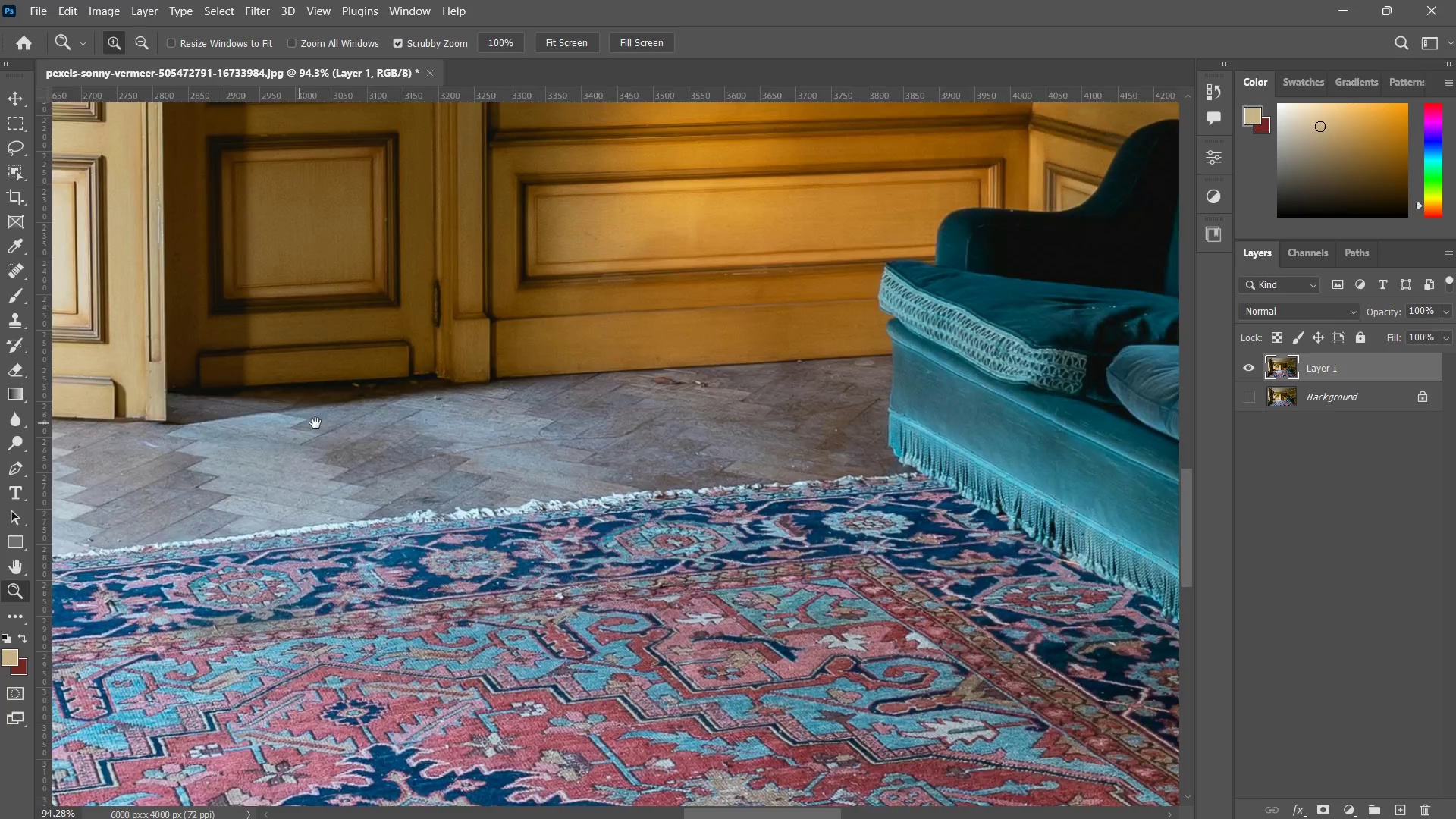 
left_click_drag(start_coordinate=[297, 423], to_coordinate=[429, 406])
 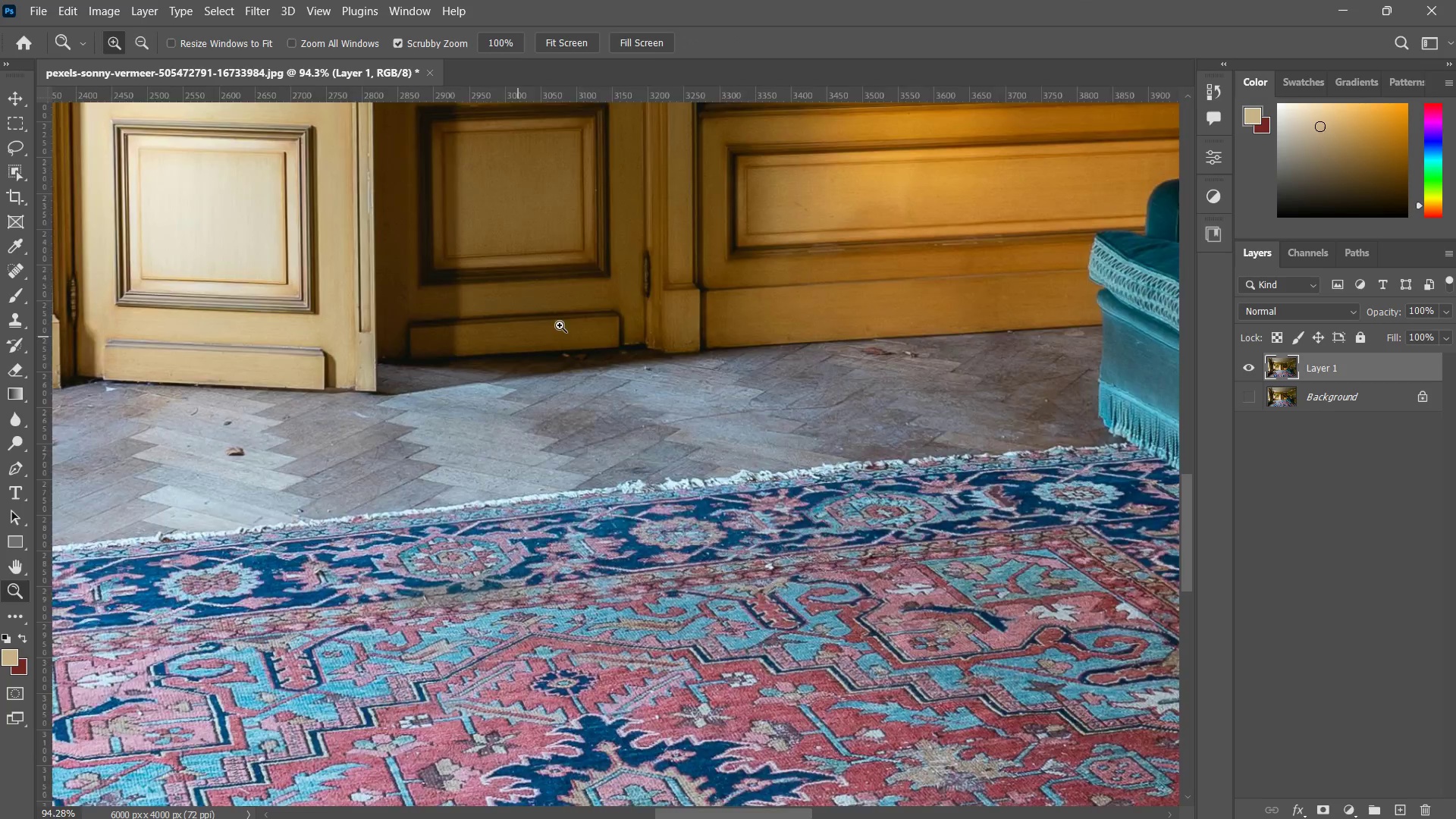 
left_click_drag(start_coordinate=[527, 334], to_coordinate=[647, 302])
 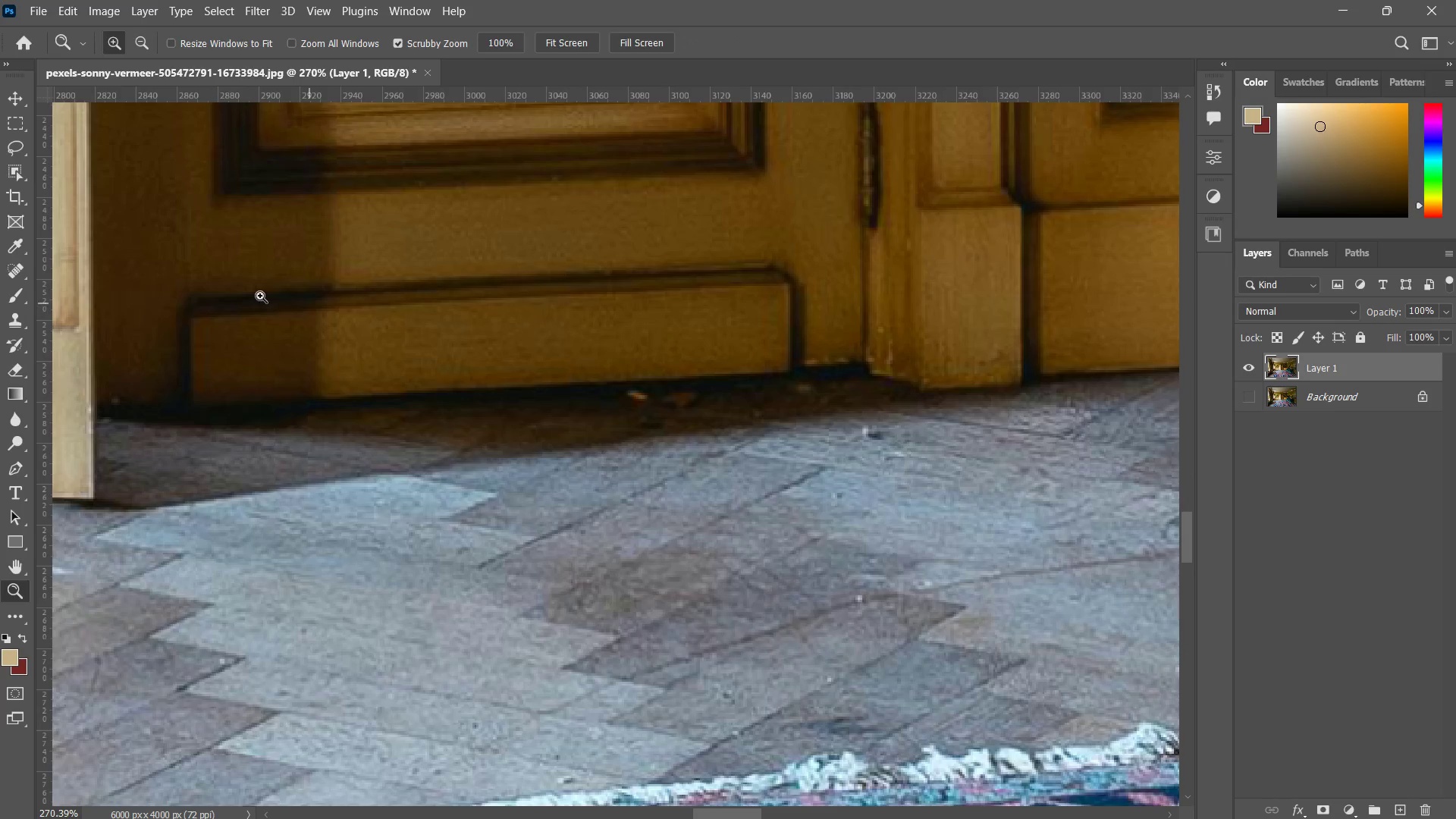 
key(J)
 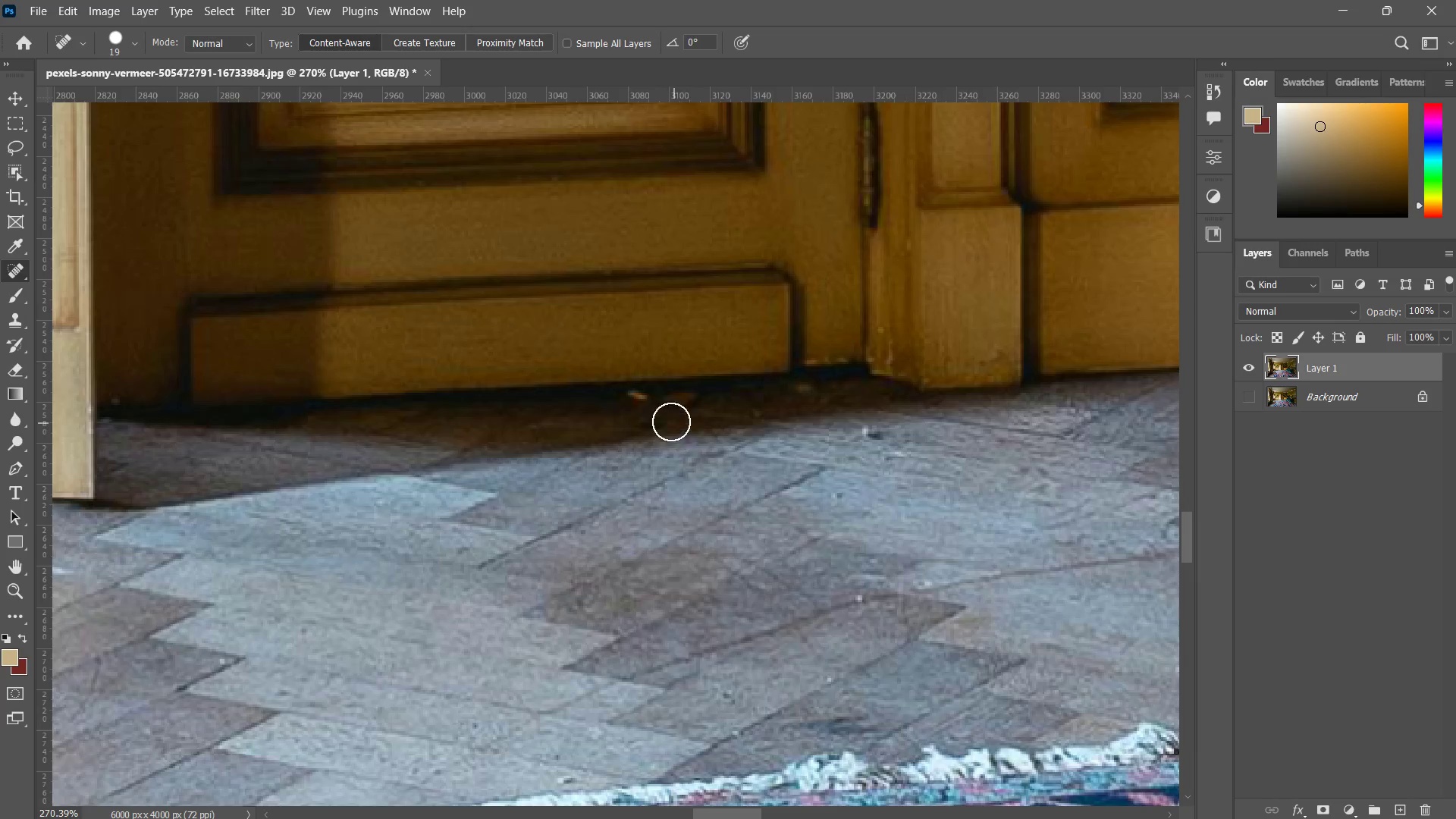 
left_click_drag(start_coordinate=[644, 402], to_coordinate=[638, 402])
 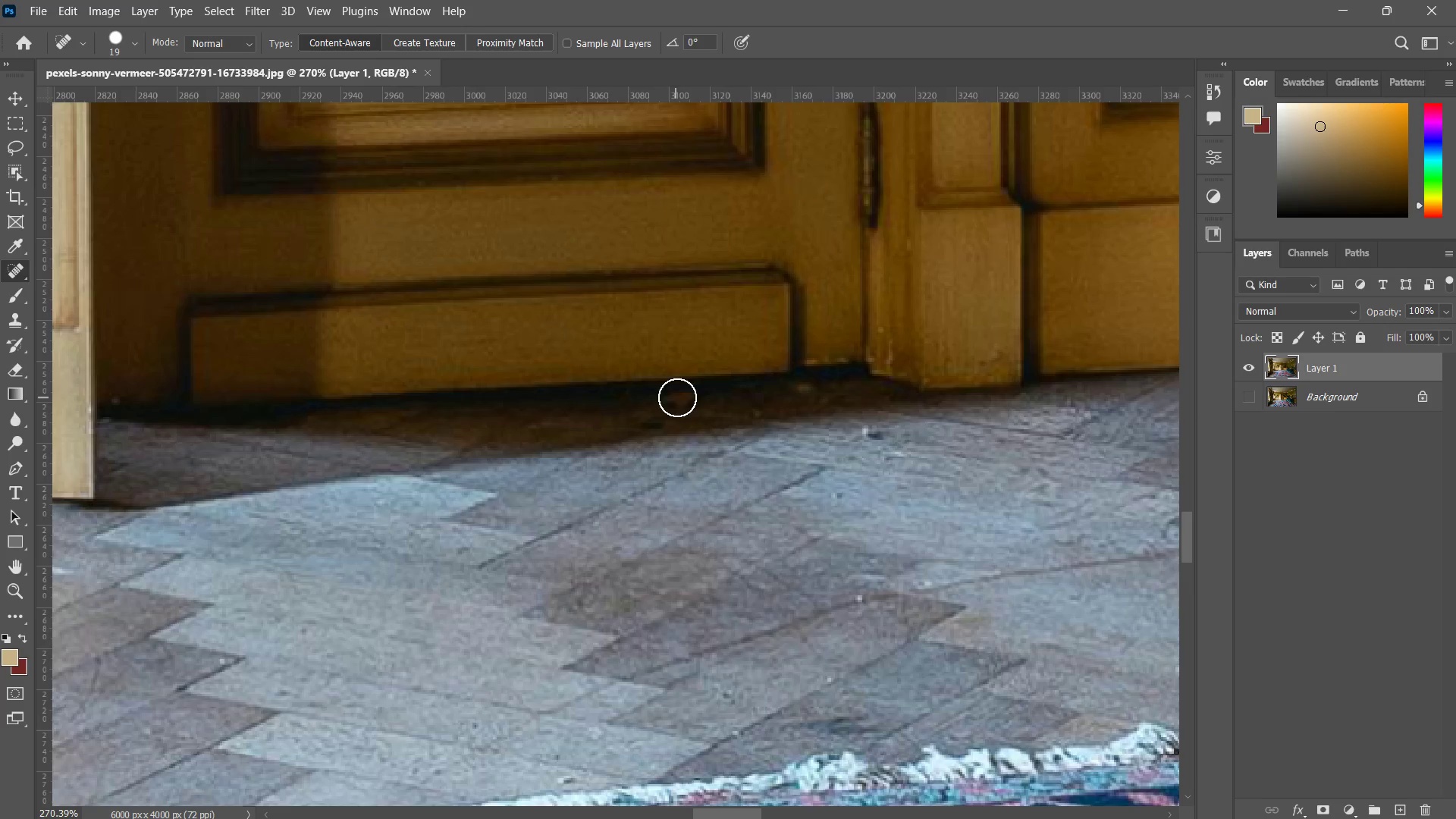 
left_click([683, 397])
 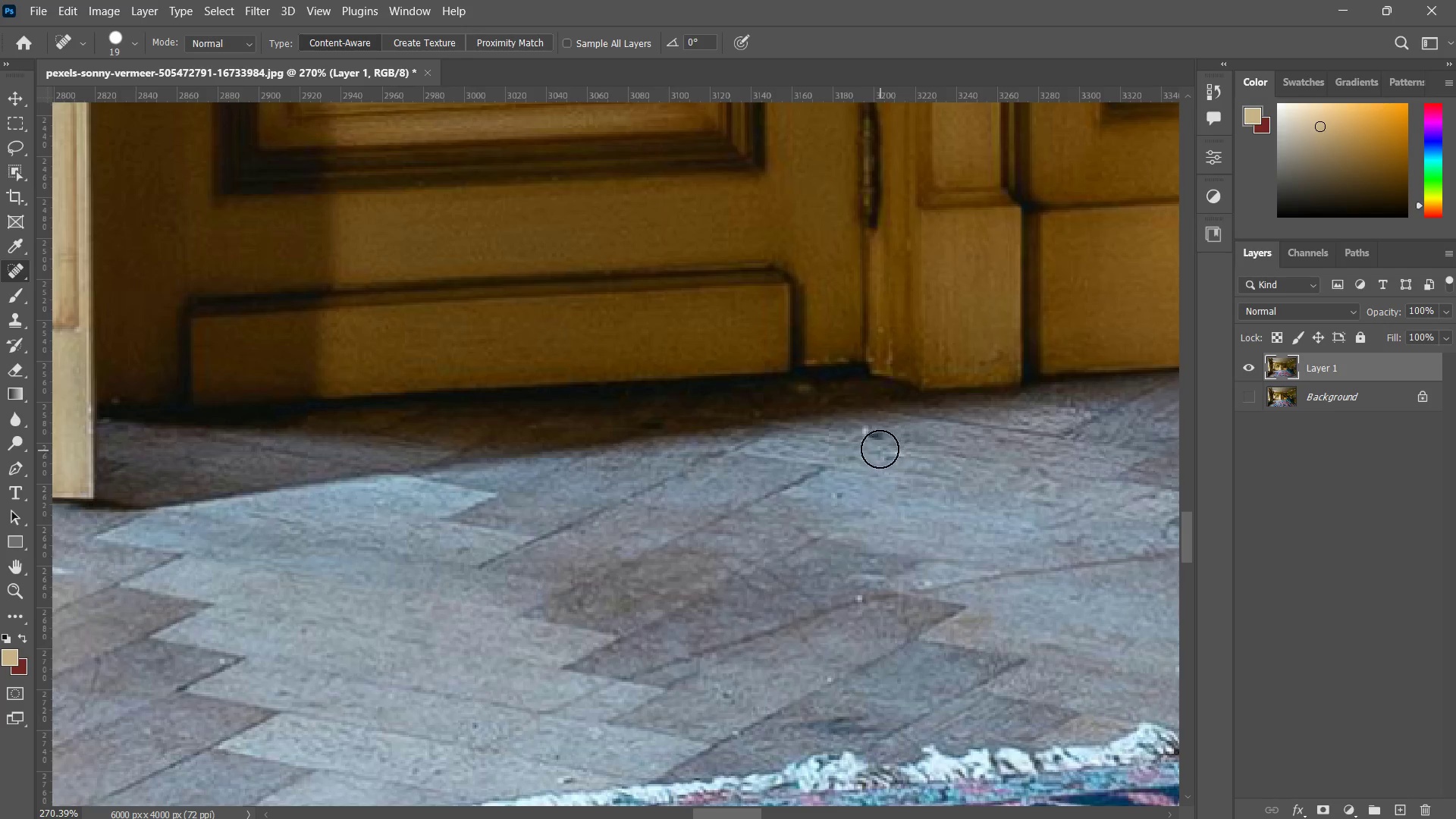 
left_click_drag(start_coordinate=[874, 444], to_coordinate=[871, 444])
 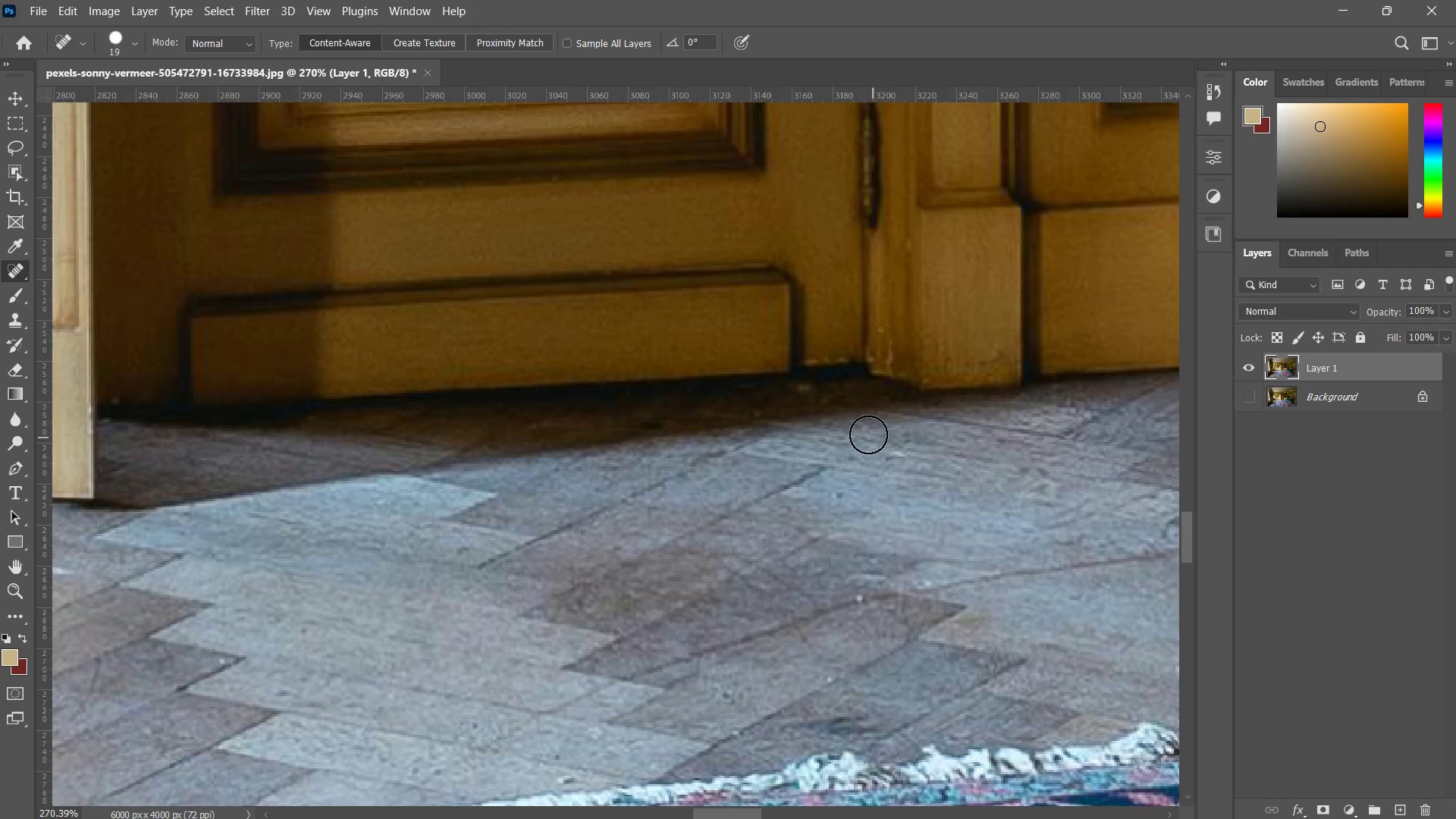 
double_click([865, 432])
 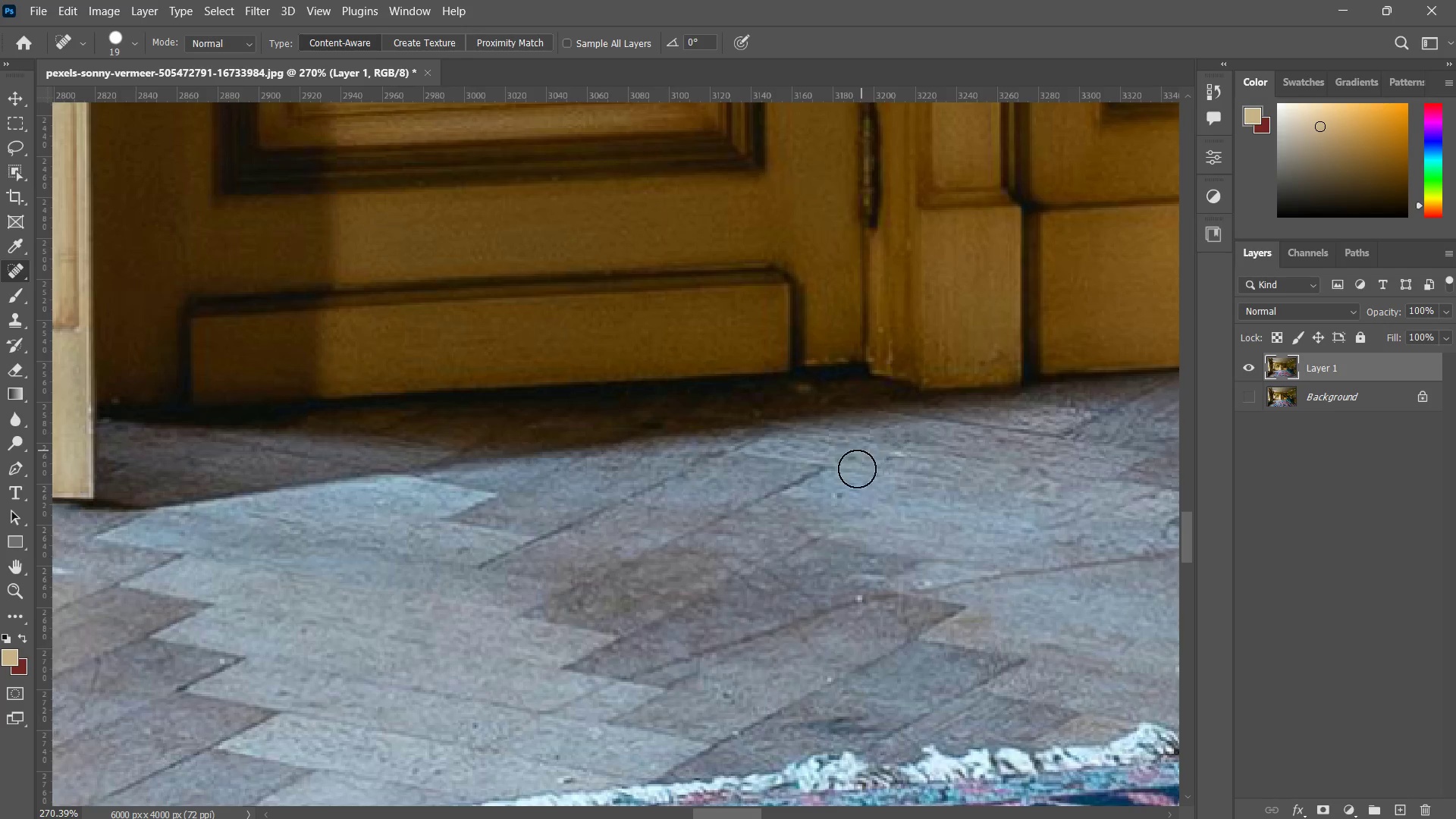 
hold_key(key=Space, duration=0.53)
 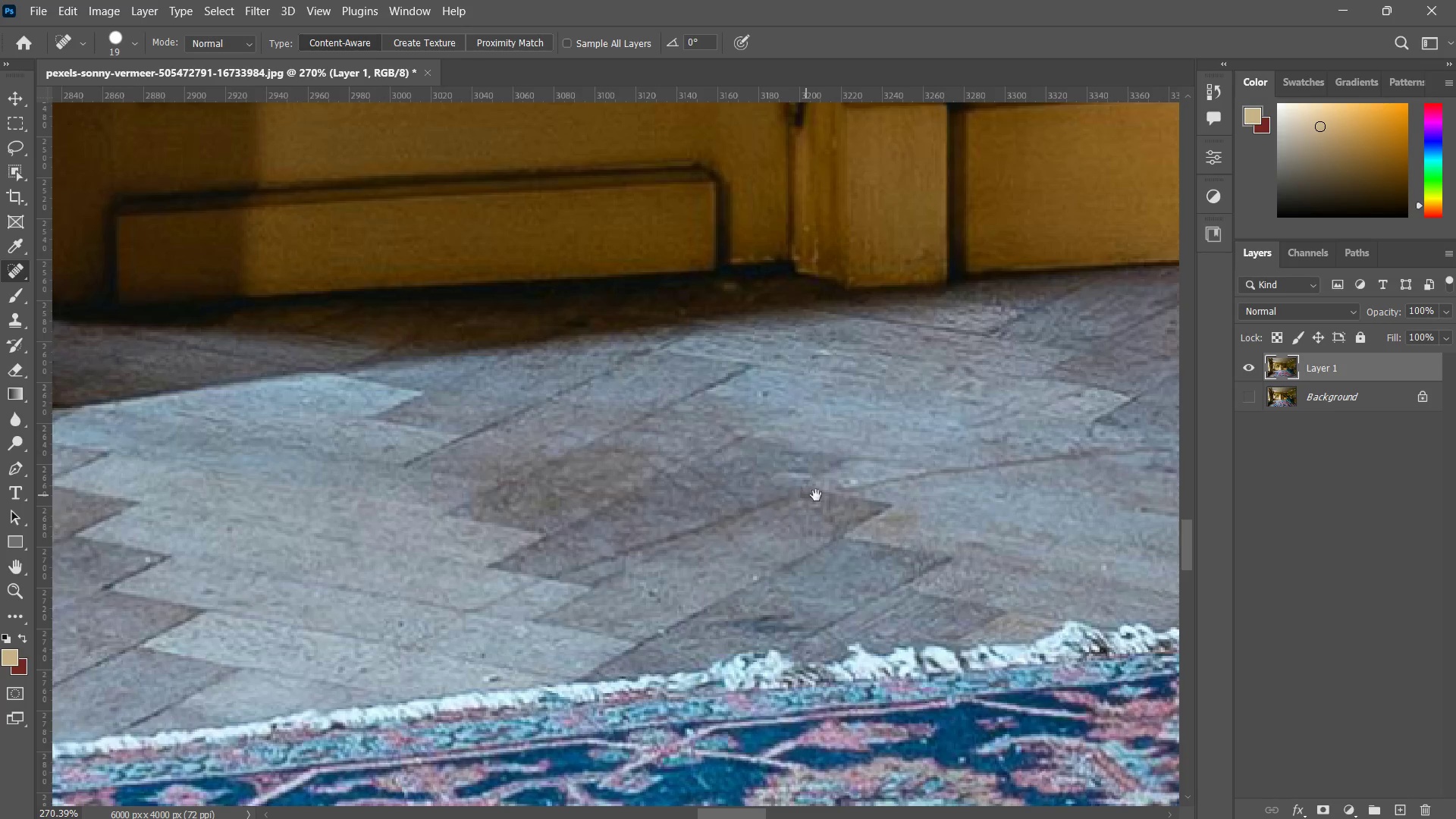 
left_click_drag(start_coordinate=[913, 548], to_coordinate=[839, 446])
 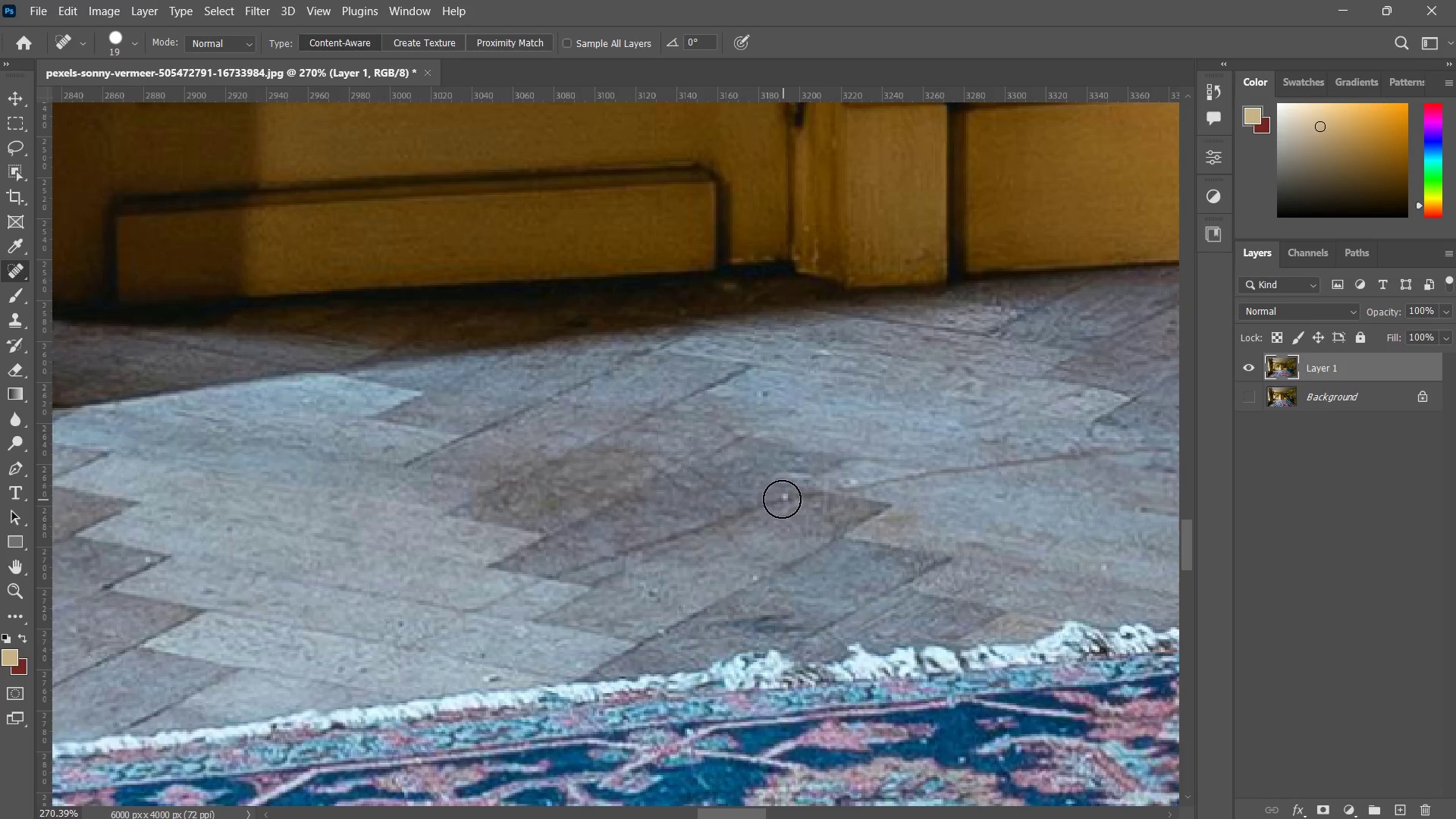 
left_click([782, 495])
 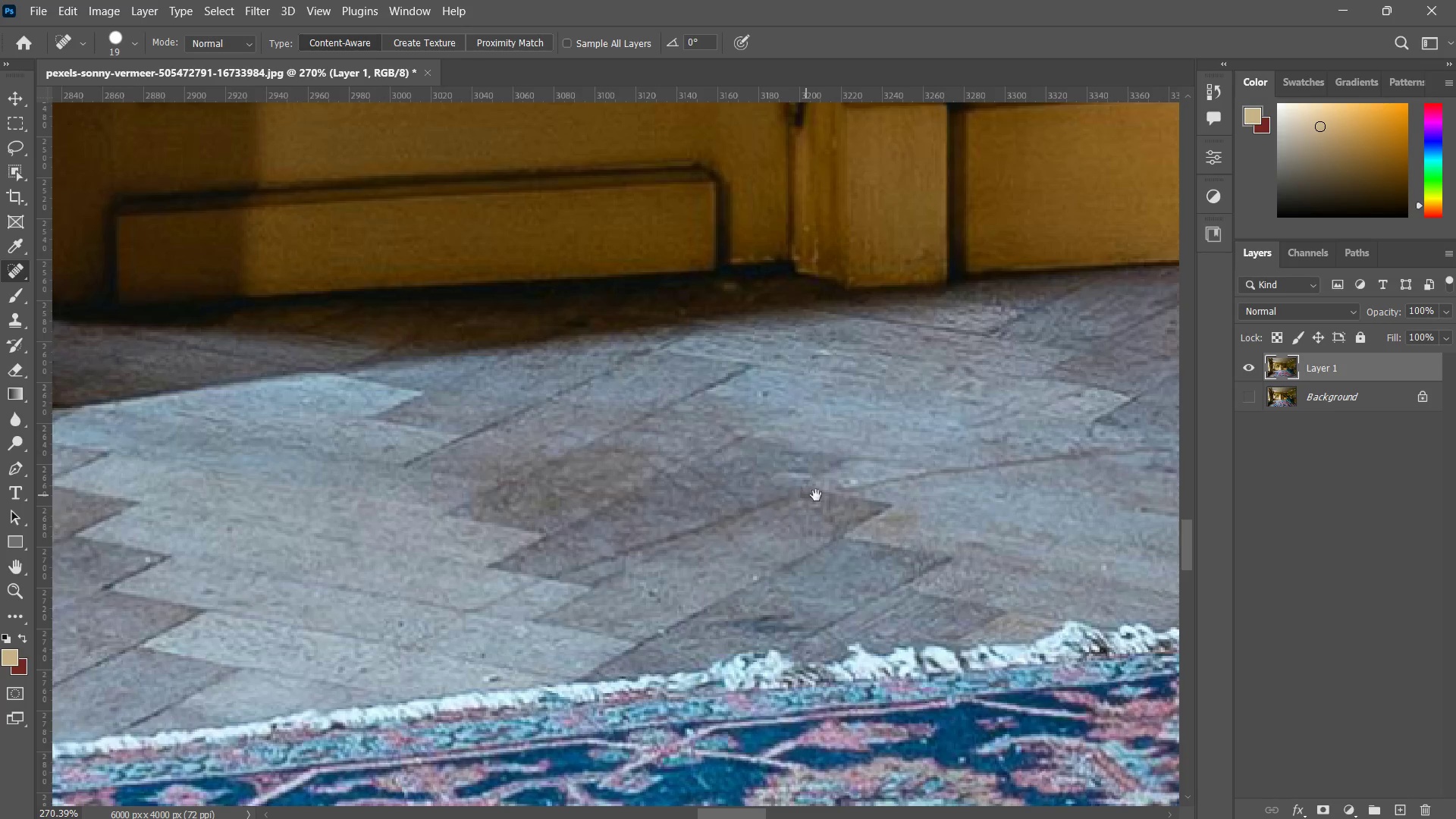 
hold_key(key=Space, duration=0.75)
 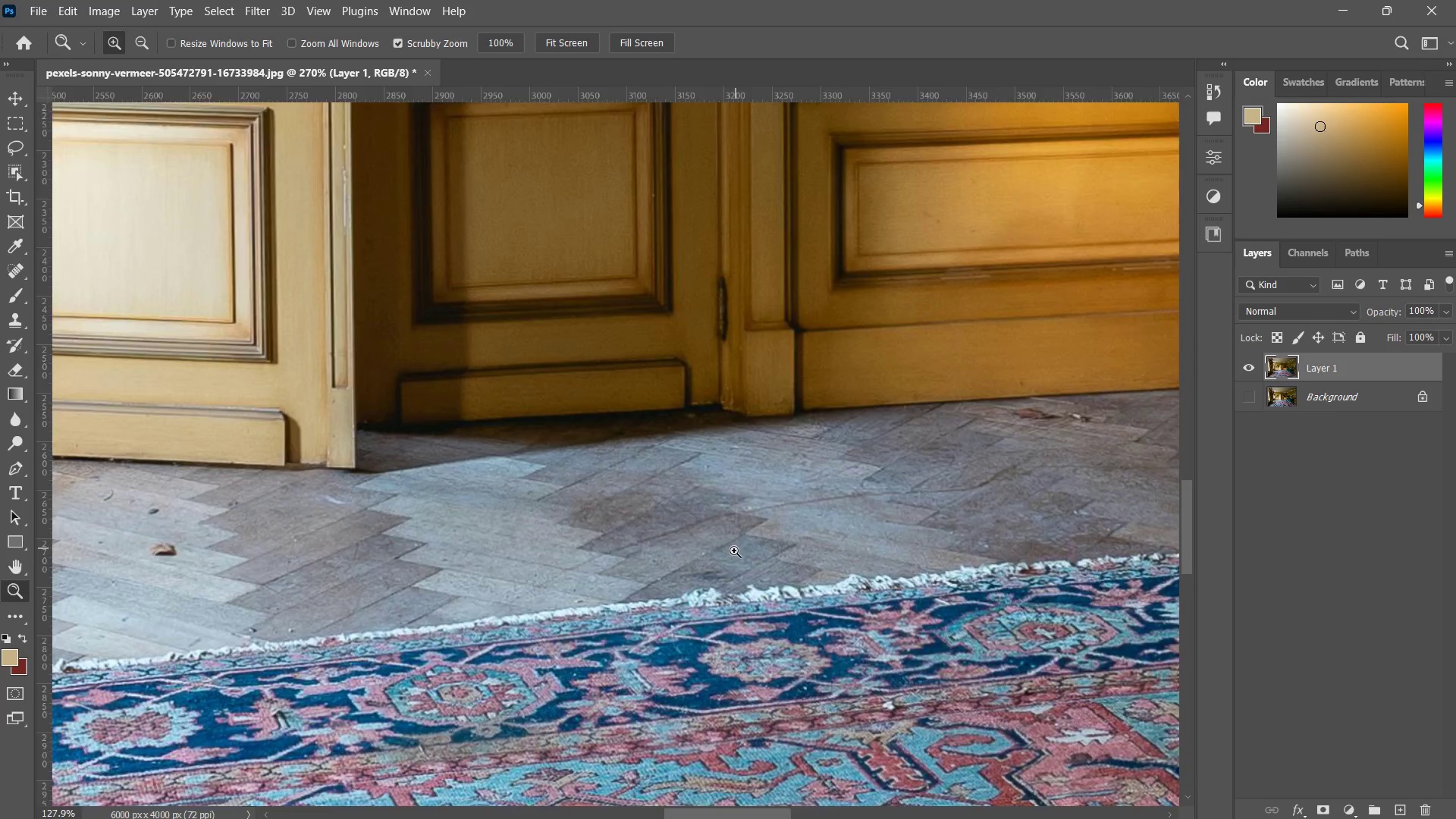 
left_click_drag(start_coordinate=[957, 466], to_coordinate=[803, 495])
 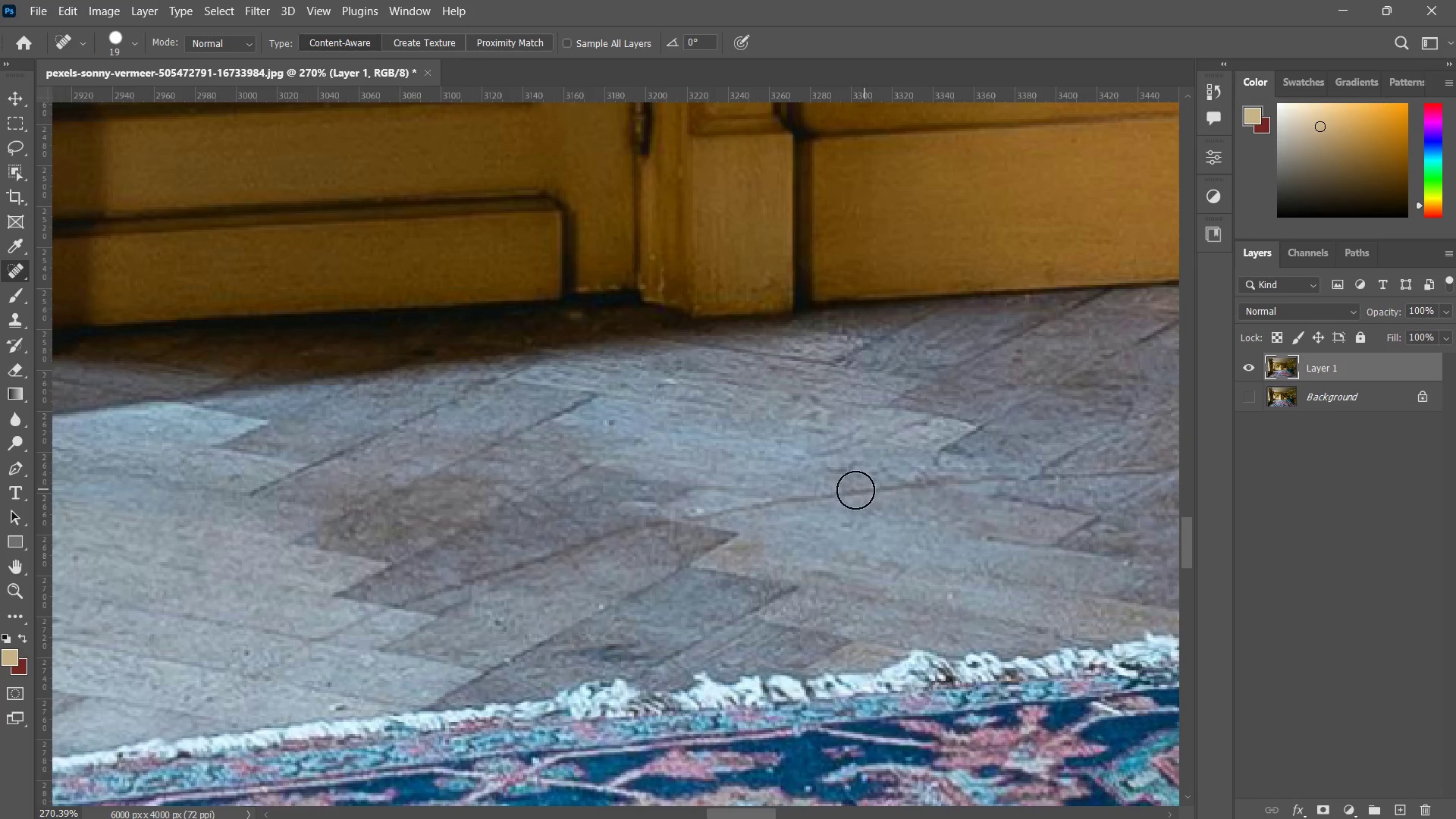 
key(Z)
 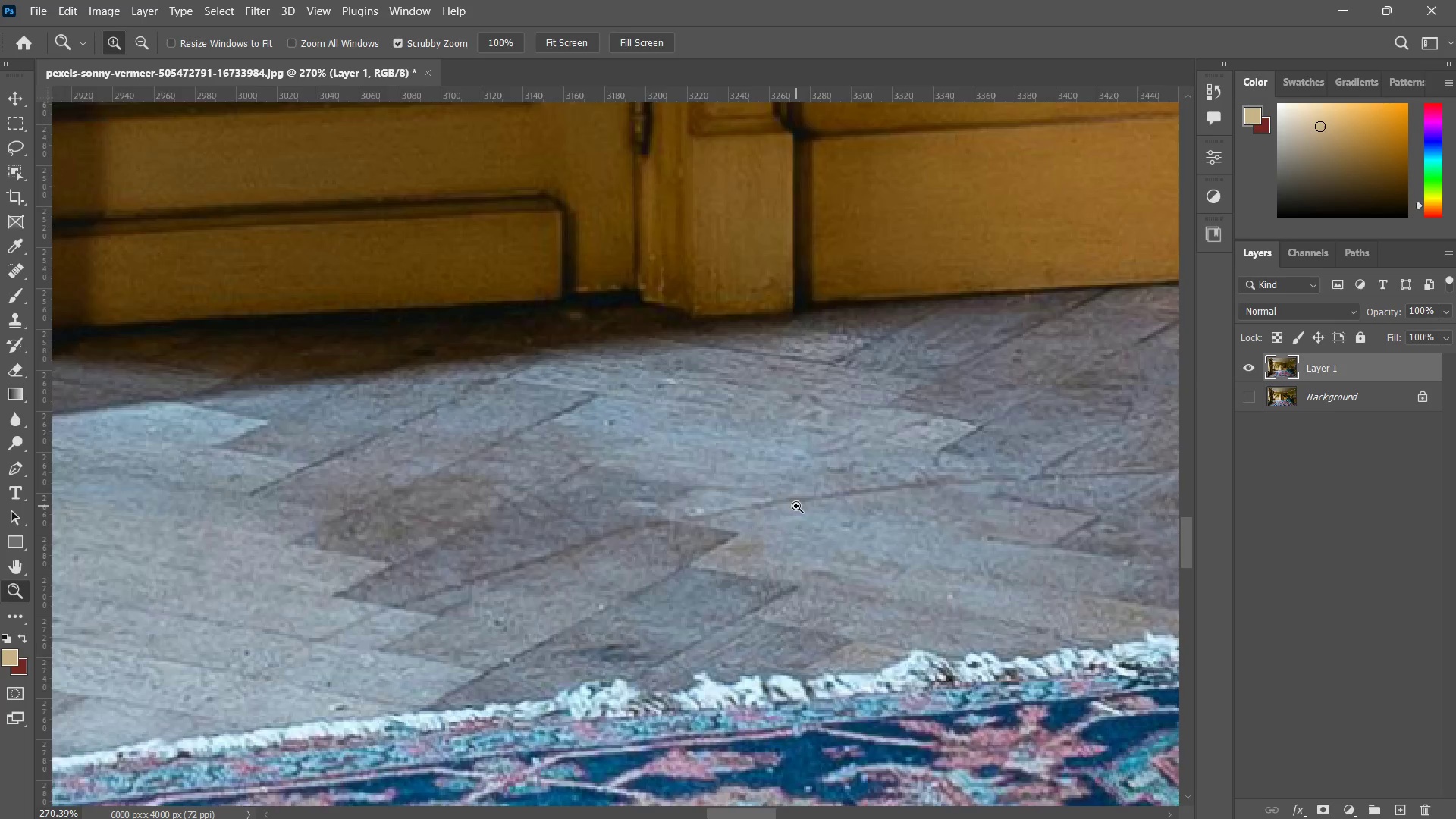 
left_click_drag(start_coordinate=[794, 506], to_coordinate=[739, 551])
 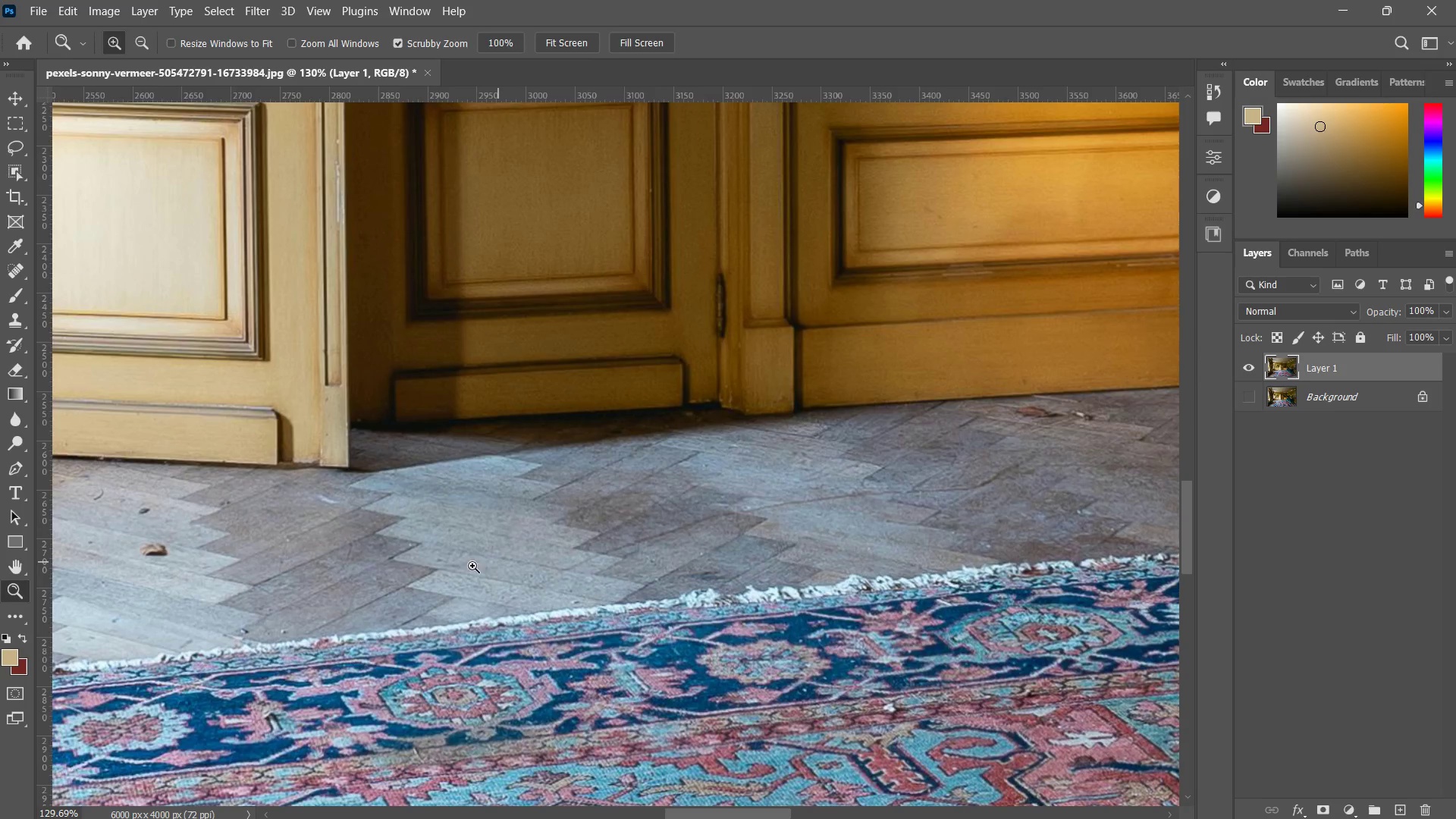 
key(J)
 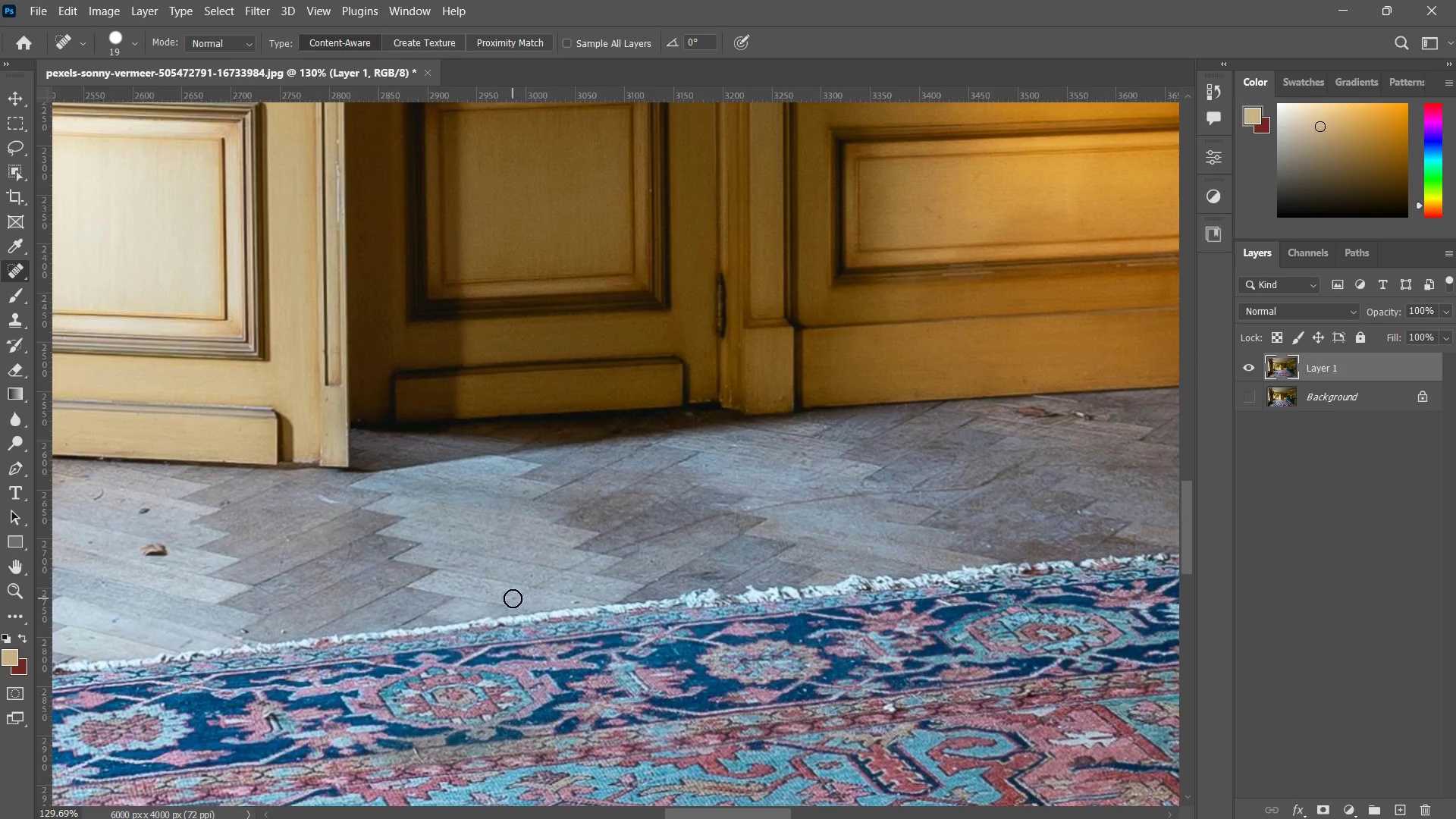 
left_click_drag(start_coordinate=[509, 601], to_coordinate=[1027, 460])
 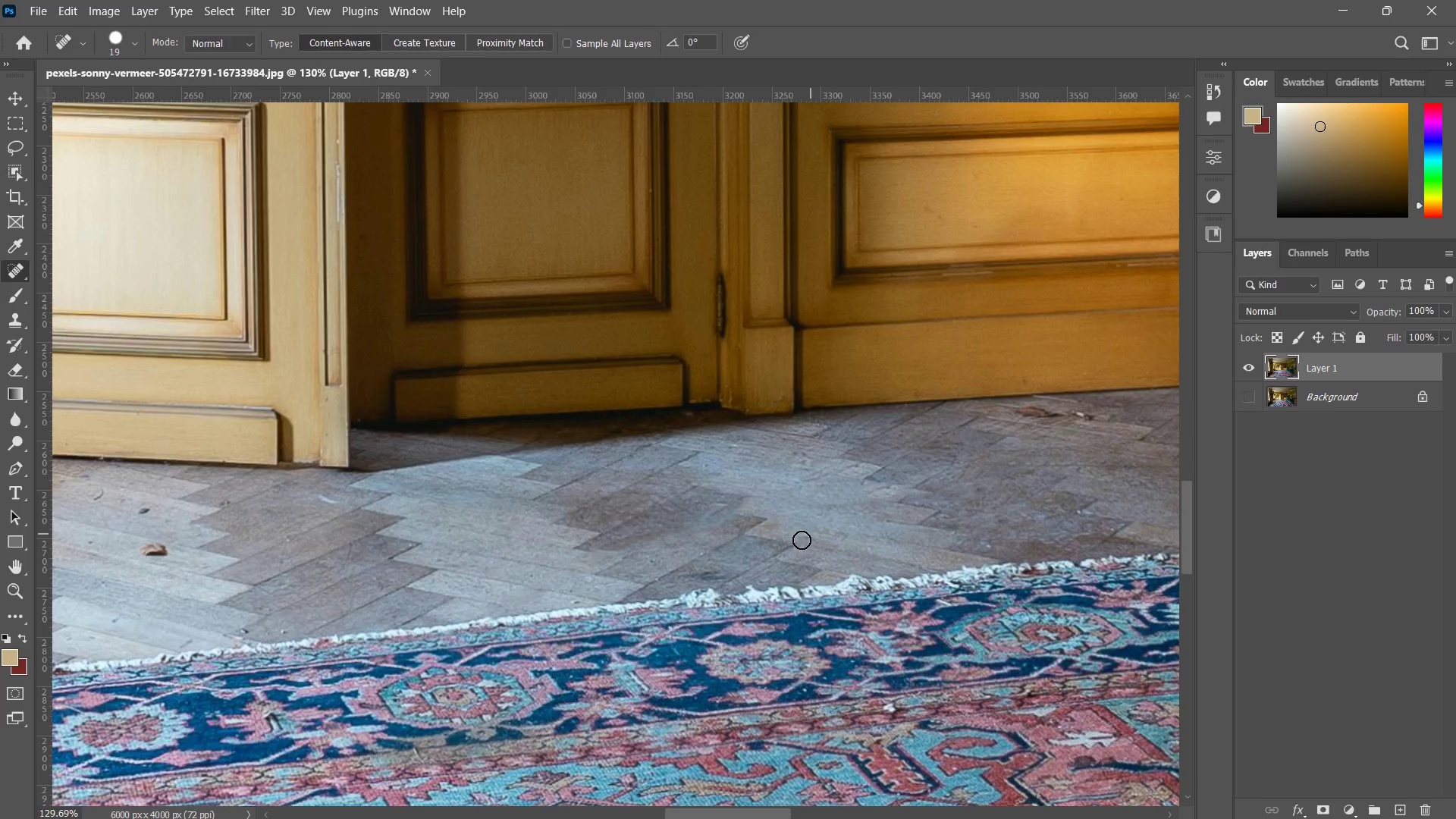 
type(zz)
 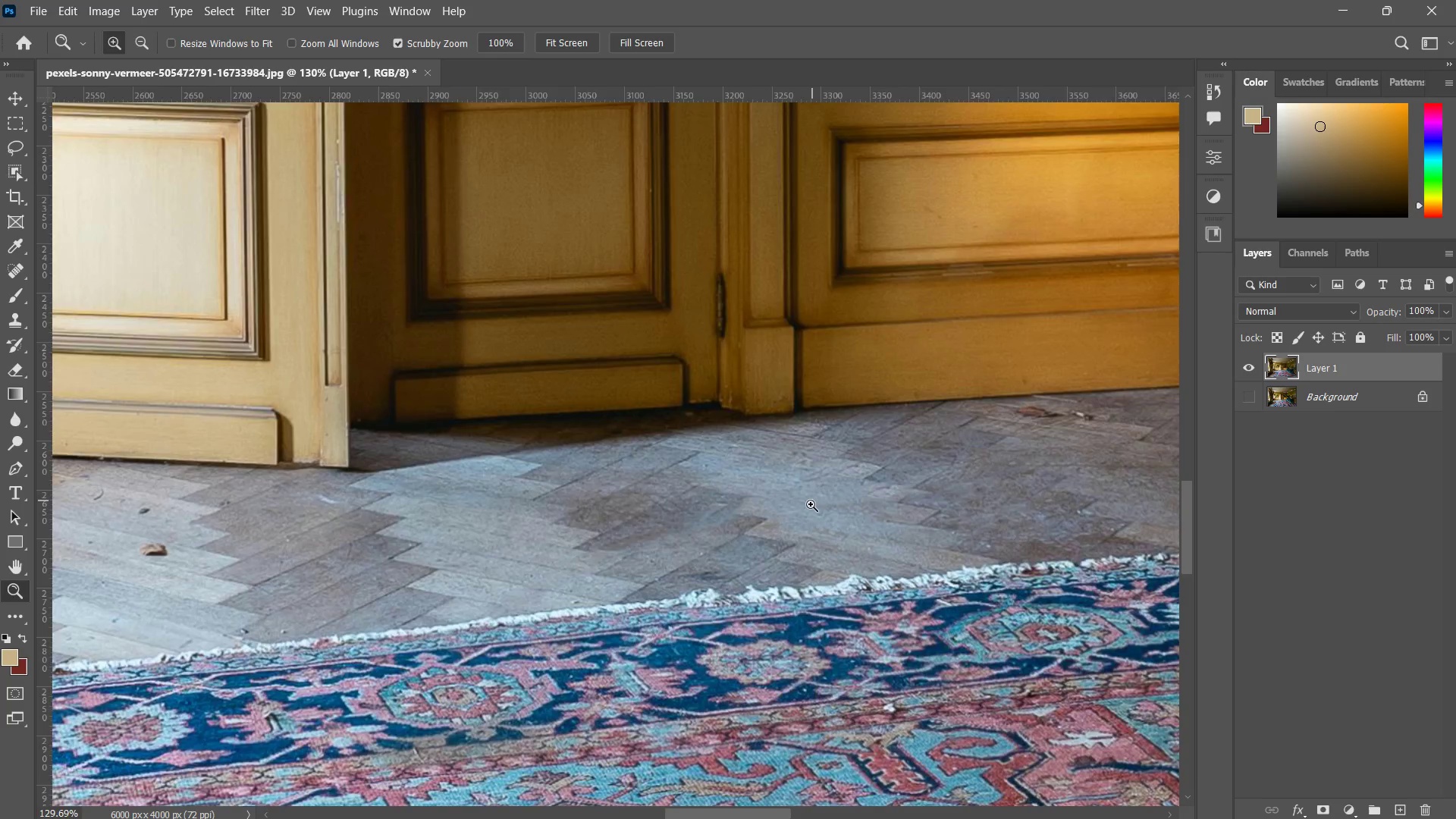 
left_click_drag(start_coordinate=[812, 500], to_coordinate=[796, 523])
 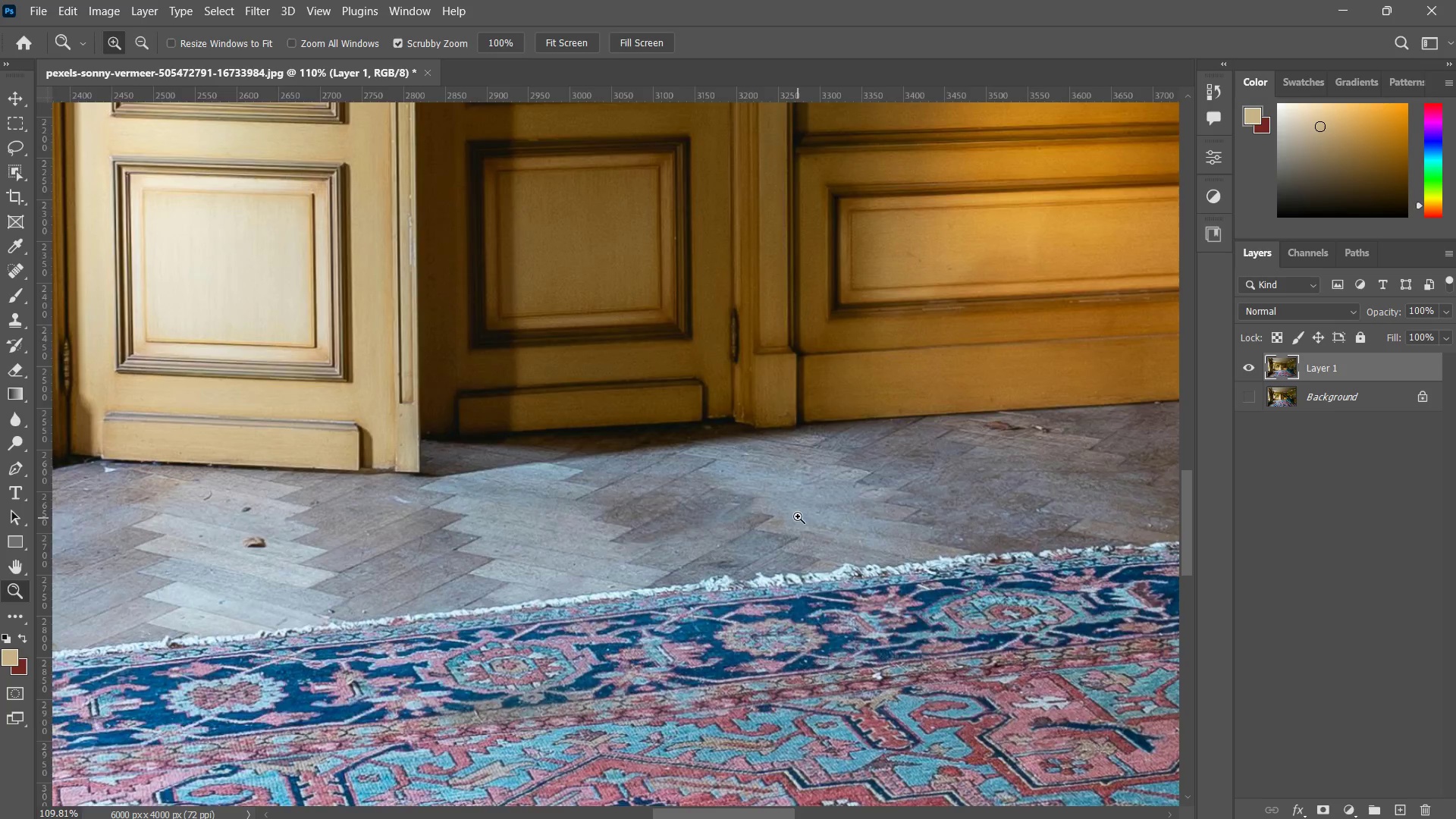 
left_click_drag(start_coordinate=[818, 497], to_coordinate=[864, 475])
 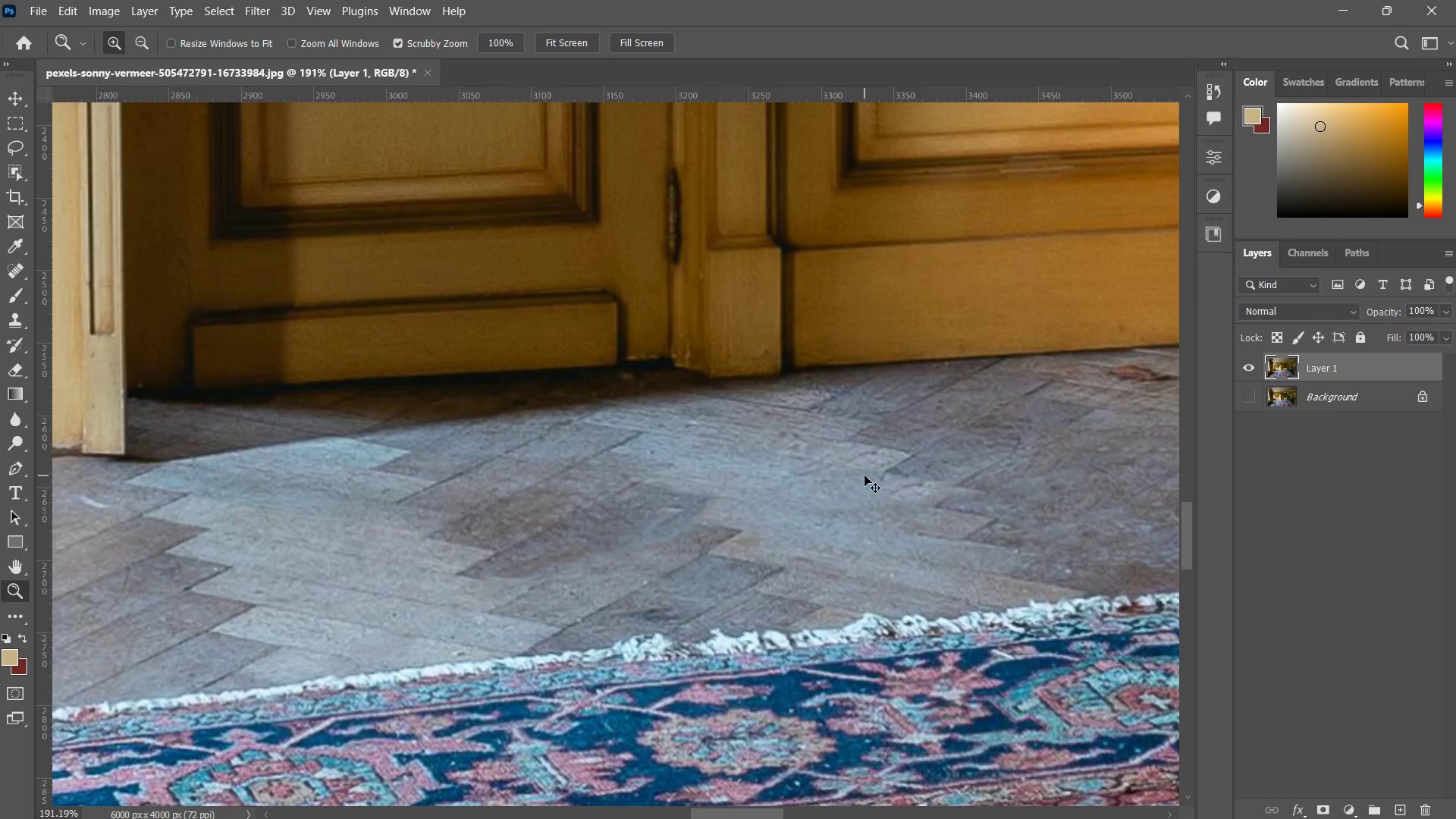 
key(Control+ControlLeft)
 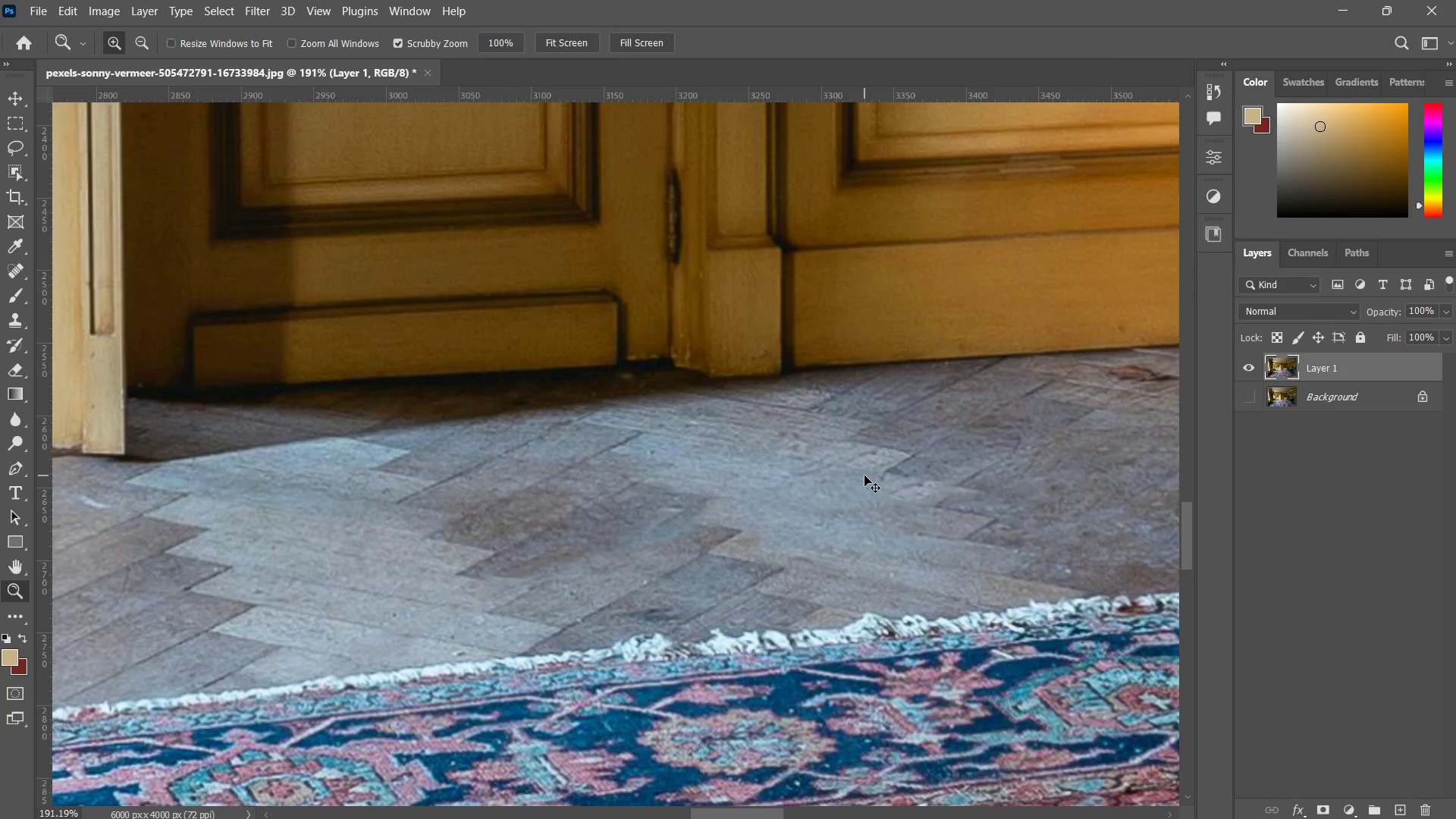 
key(Control+Z)
 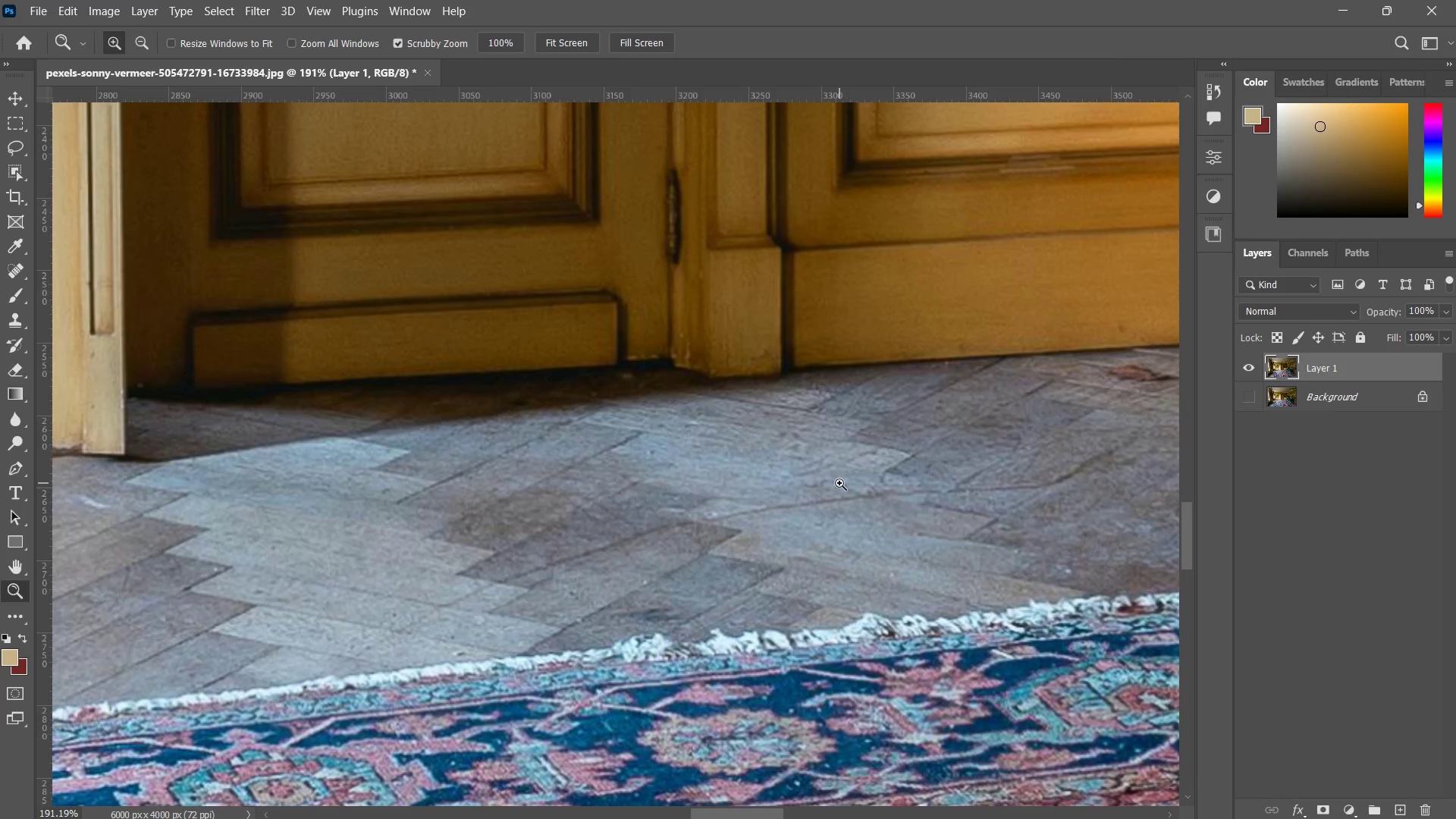 
left_click_drag(start_coordinate=[782, 500], to_coordinate=[806, 489])
 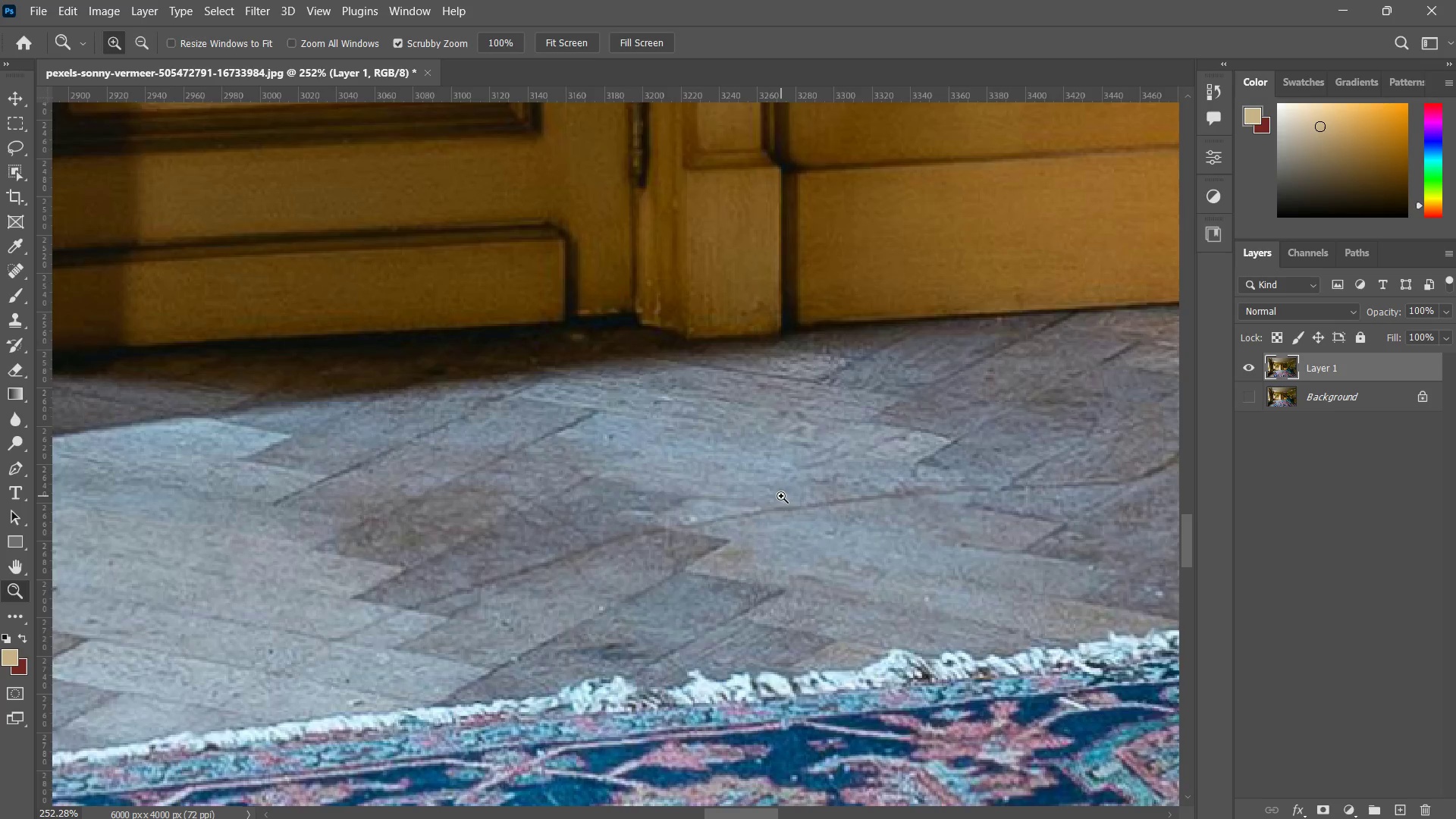 
left_click_drag(start_coordinate=[783, 491], to_coordinate=[767, 503])
 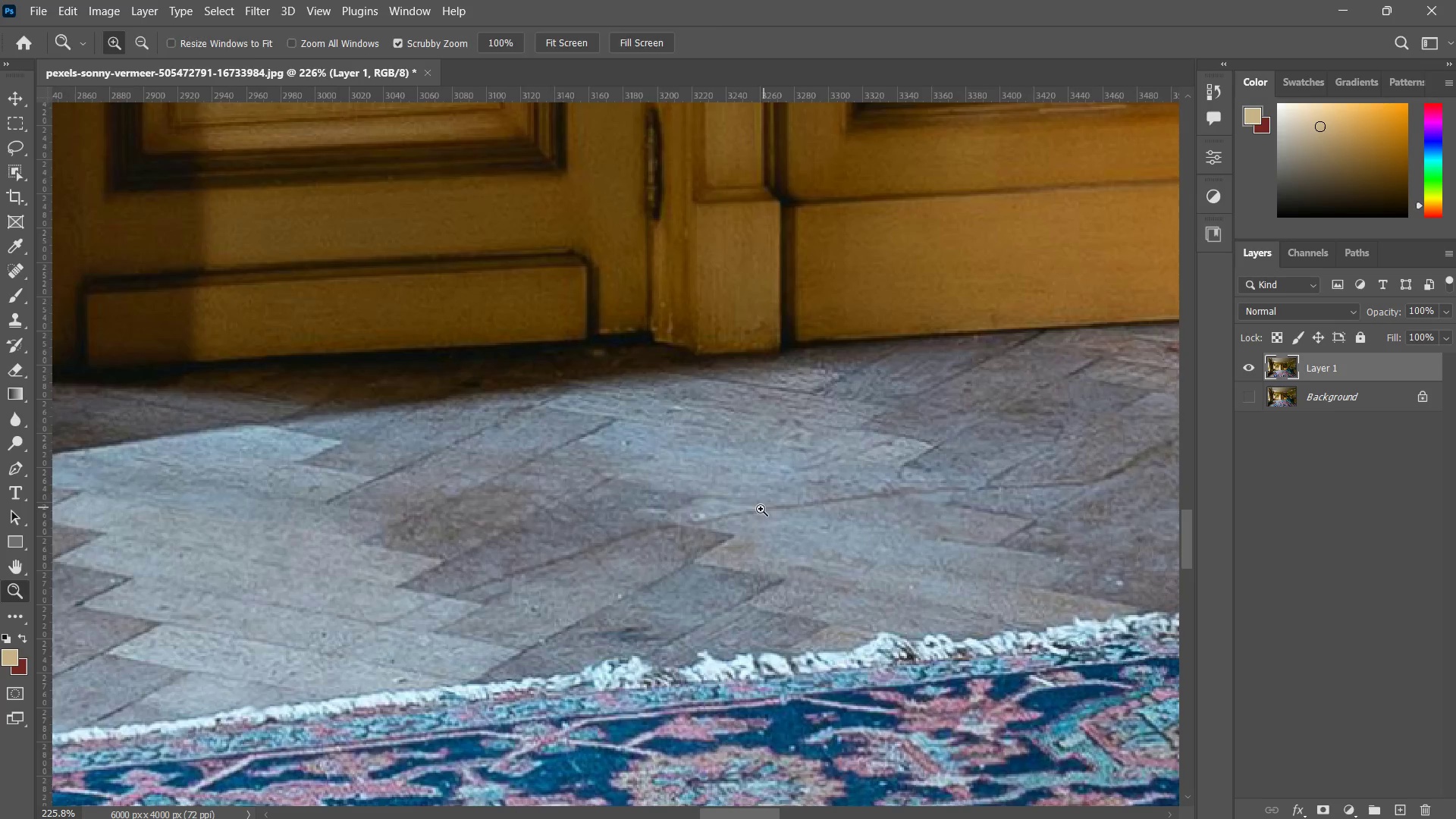 
key(J)
 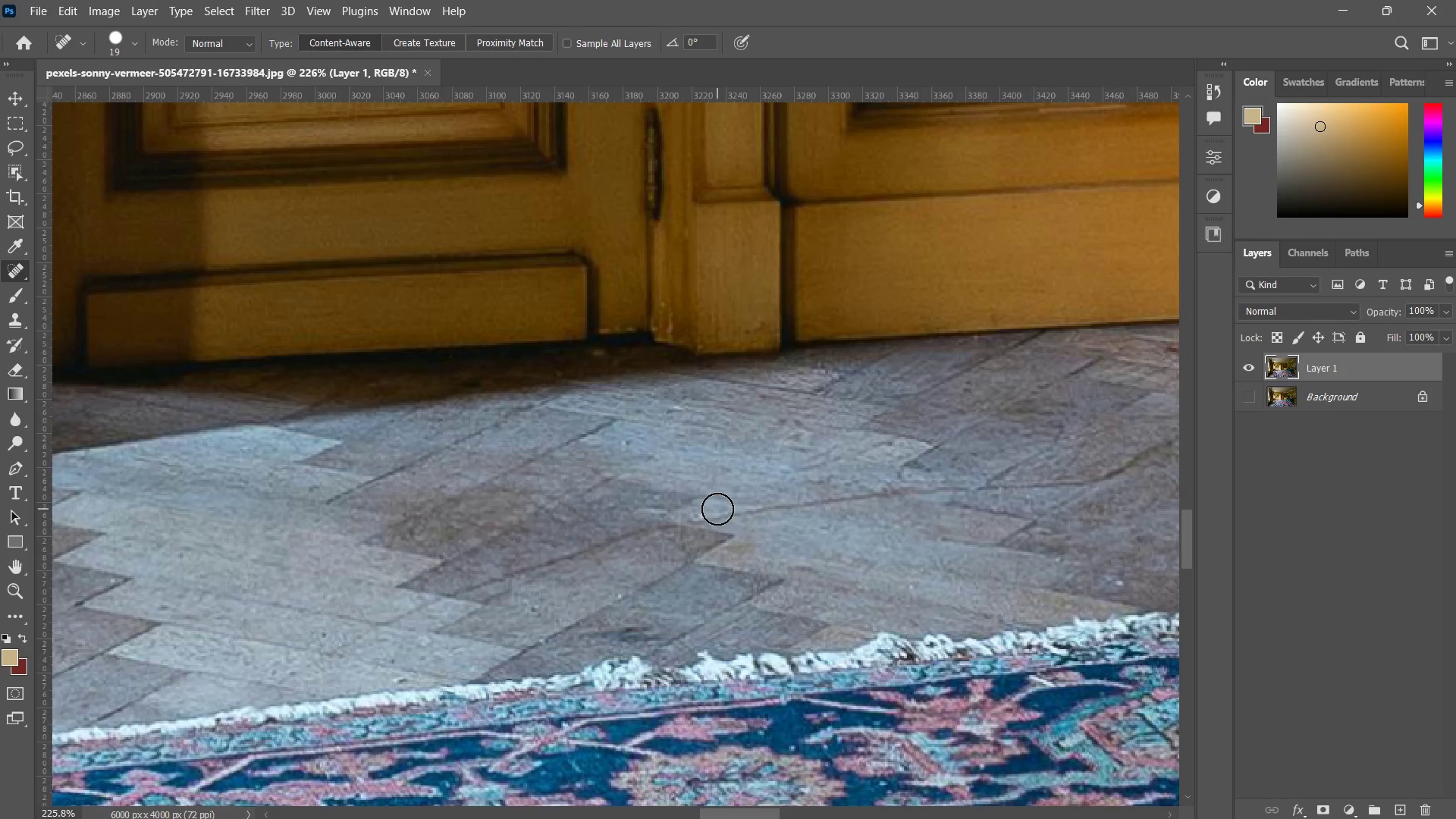 
left_click_drag(start_coordinate=[717, 510], to_coordinate=[902, 493])
 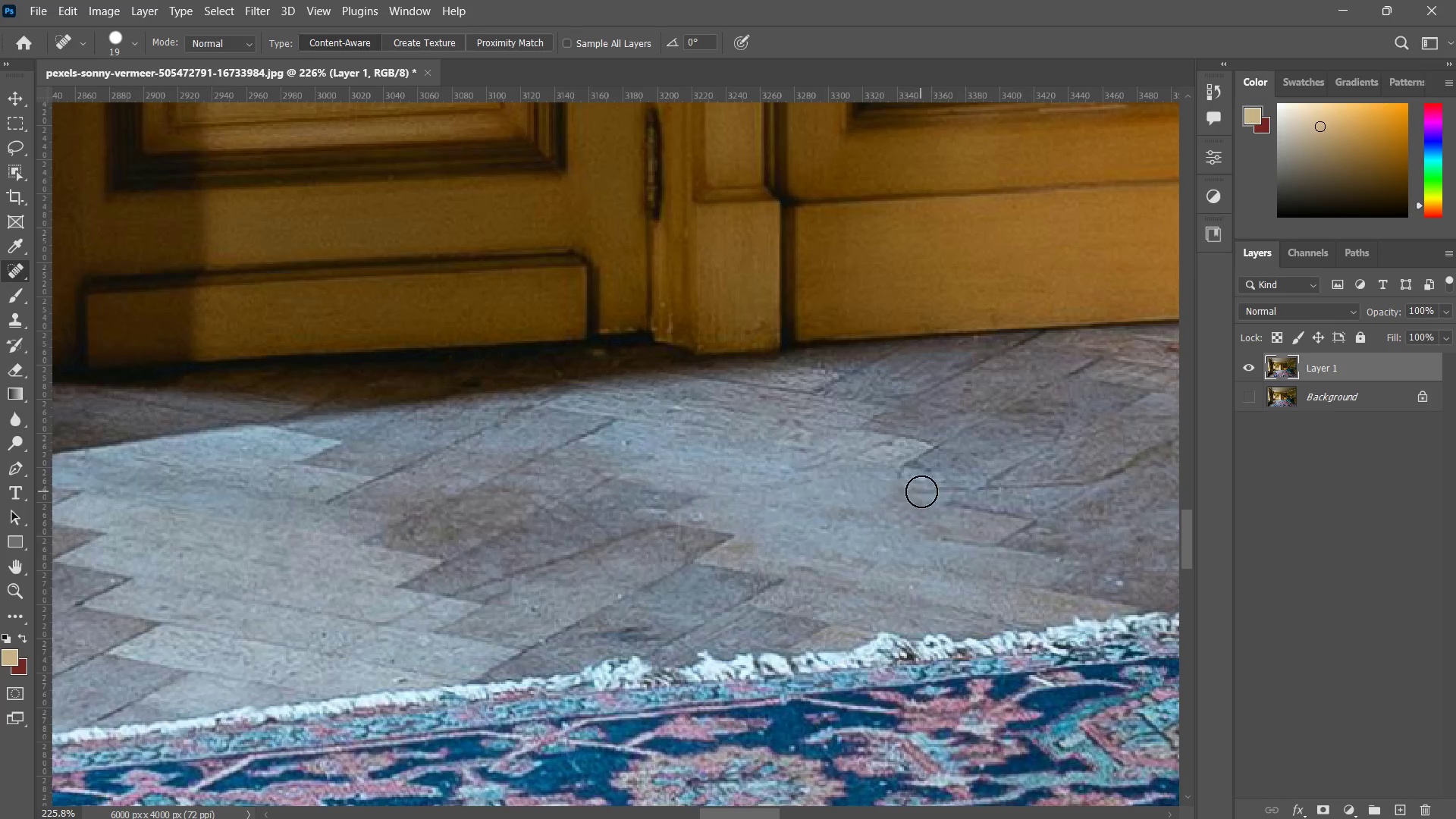 
hold_key(key=Space, duration=0.56)
 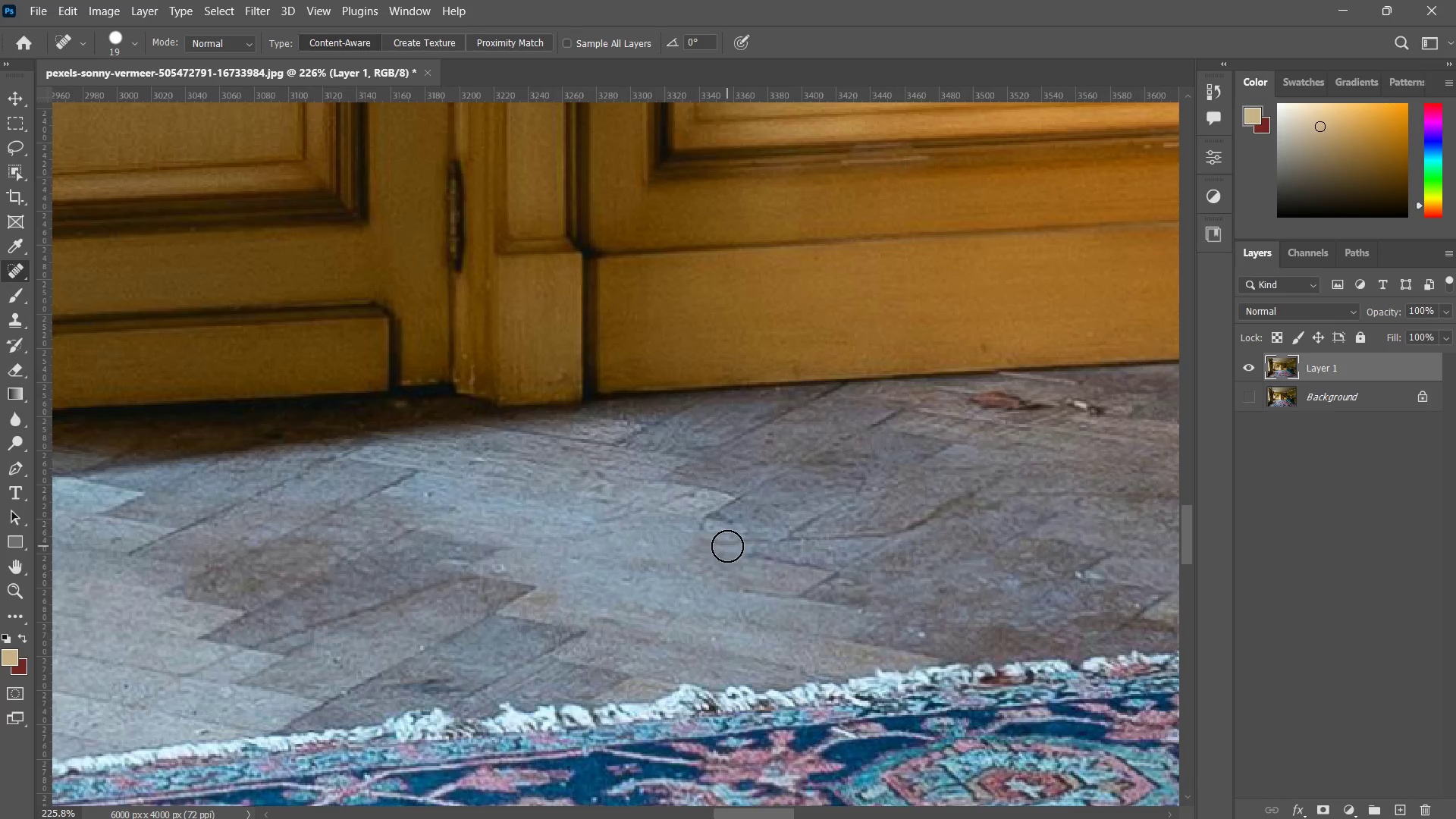 
left_click_drag(start_coordinate=[846, 484], to_coordinate=[648, 535])
 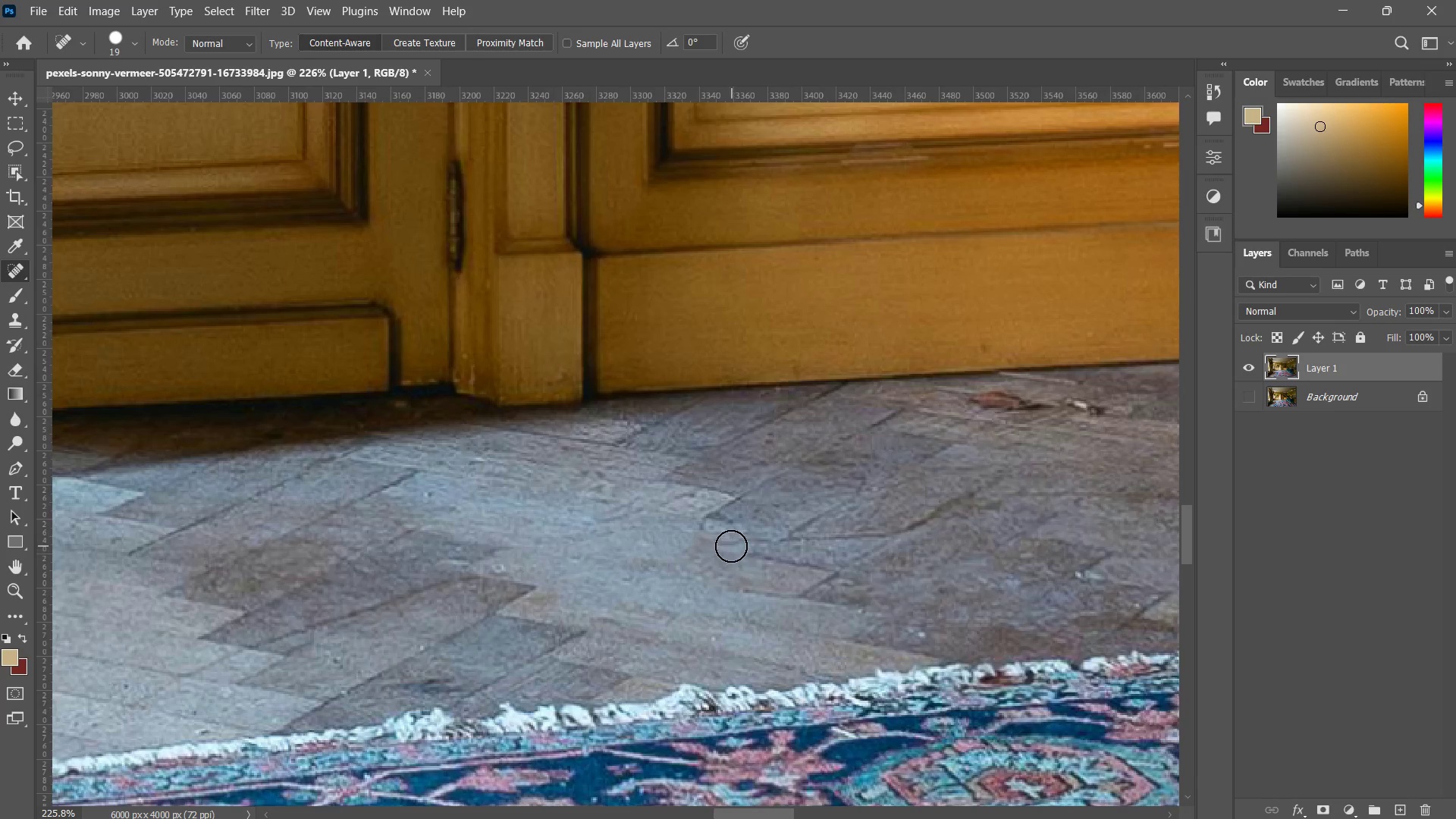 
left_click_drag(start_coordinate=[727, 546], to_coordinate=[732, 544])
 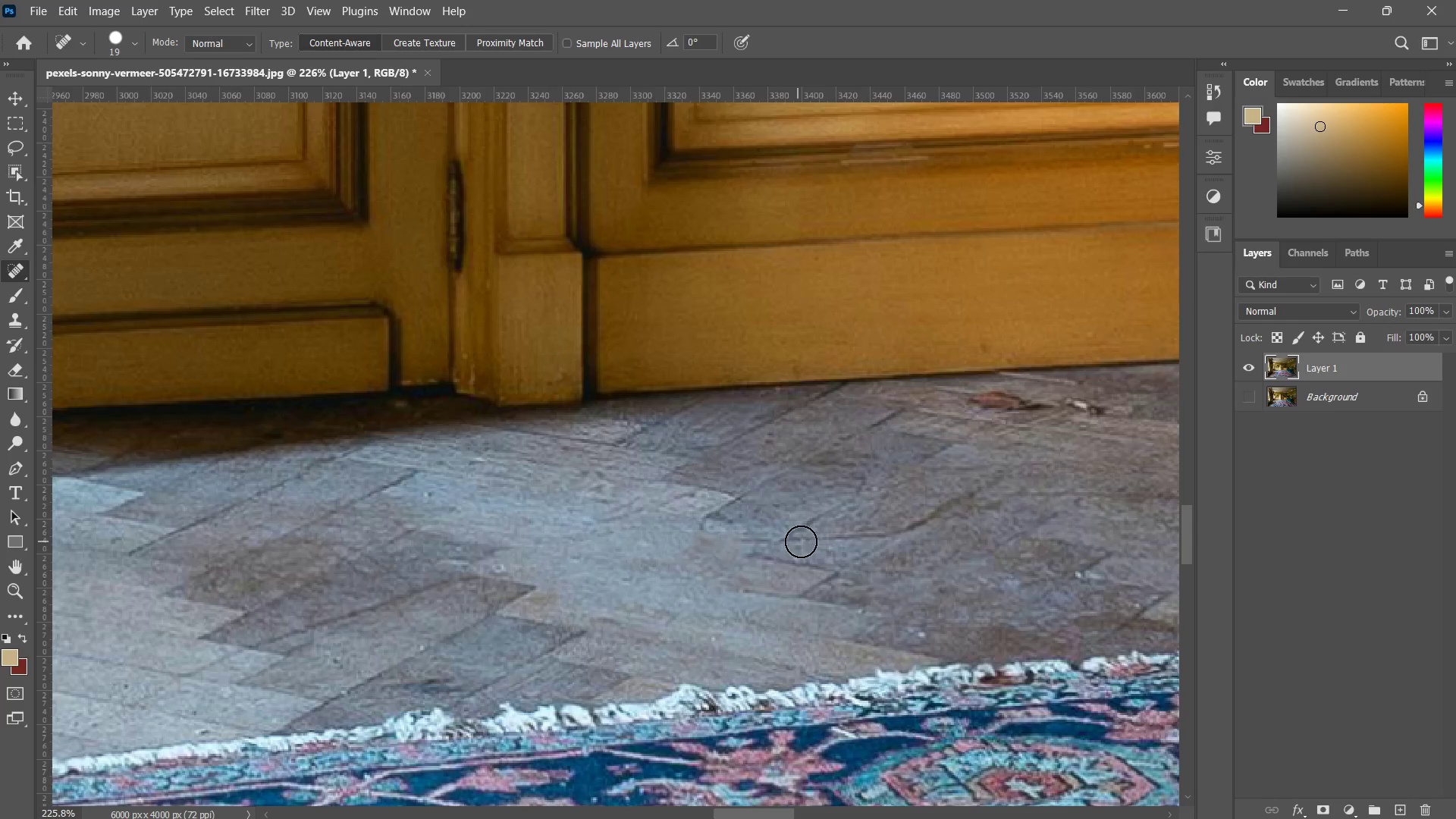 
left_click_drag(start_coordinate=[804, 541], to_coordinate=[872, 532])
 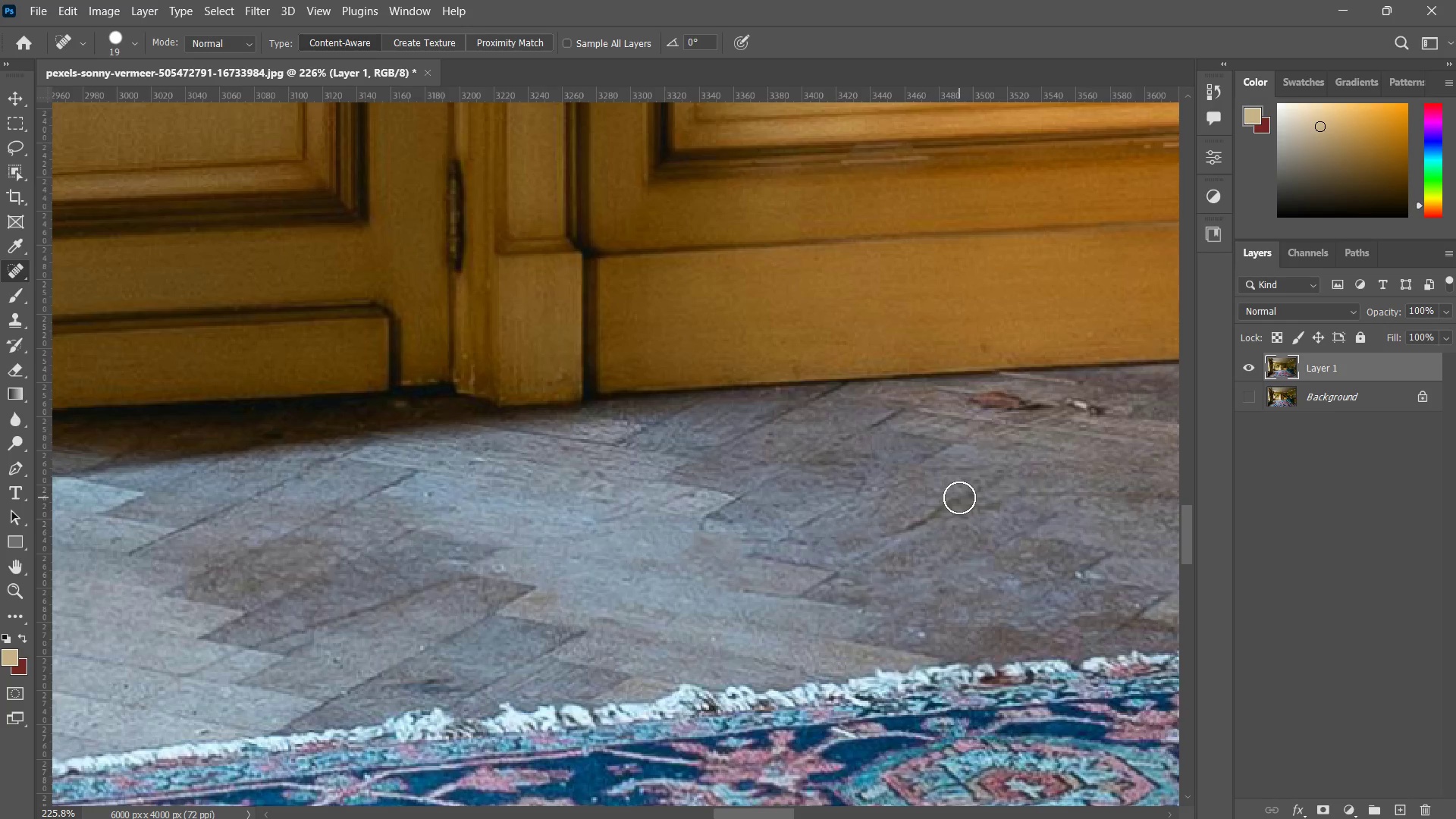 
hold_key(key=Space, duration=0.56)
 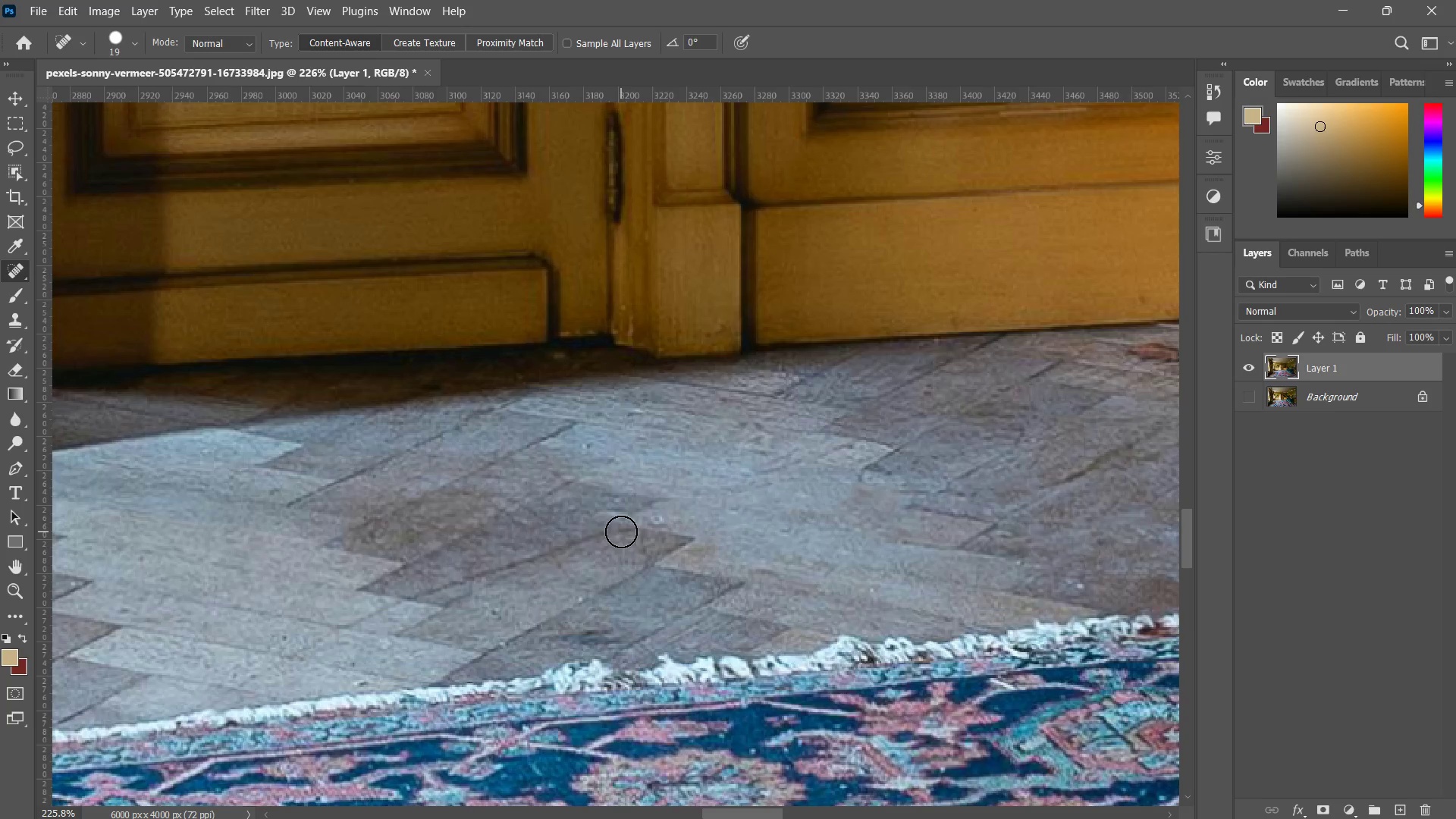 
left_click_drag(start_coordinate=[526, 626], to_coordinate=[684, 578])
 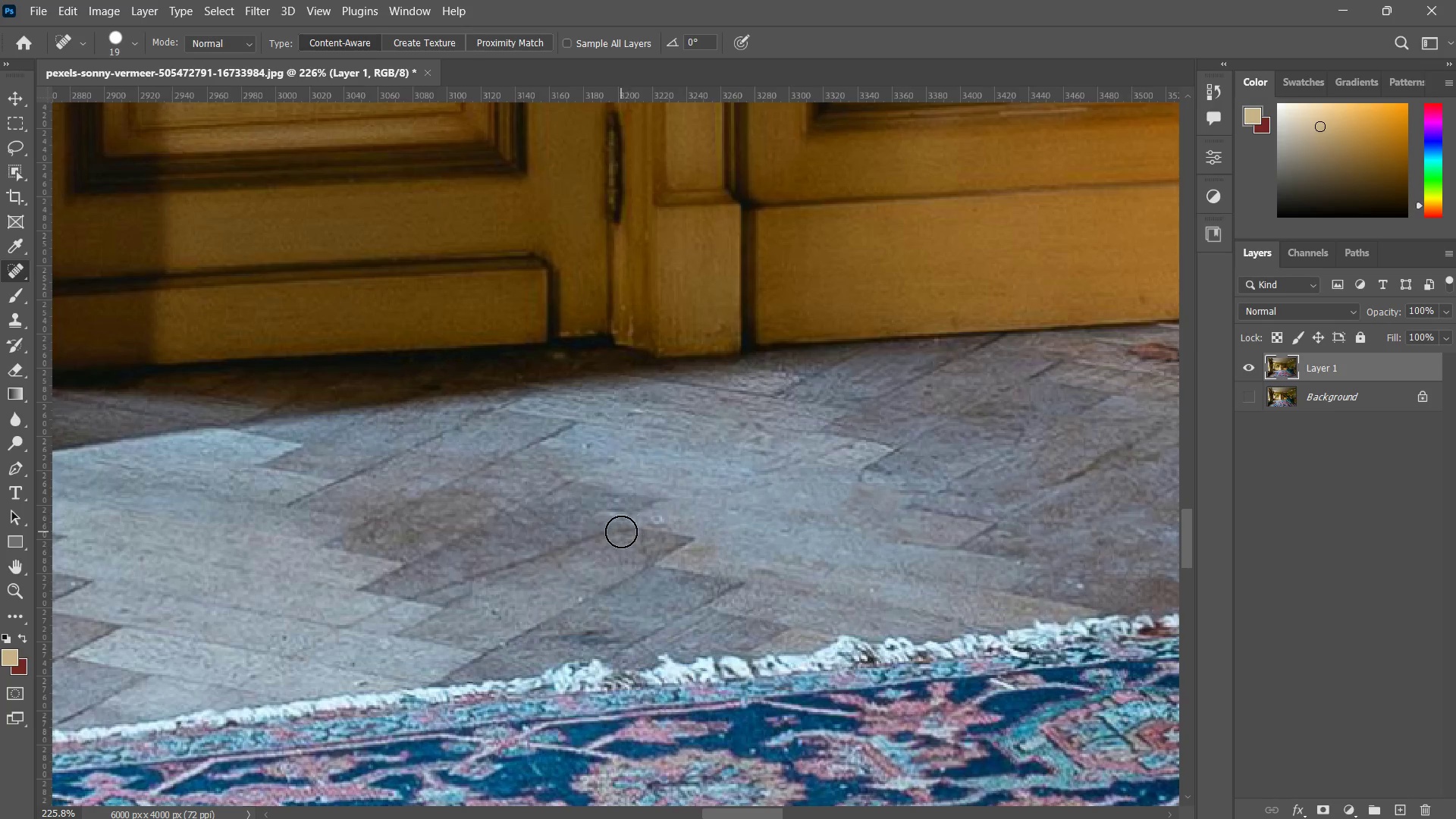 
left_click_drag(start_coordinate=[621, 532], to_coordinate=[563, 546])
 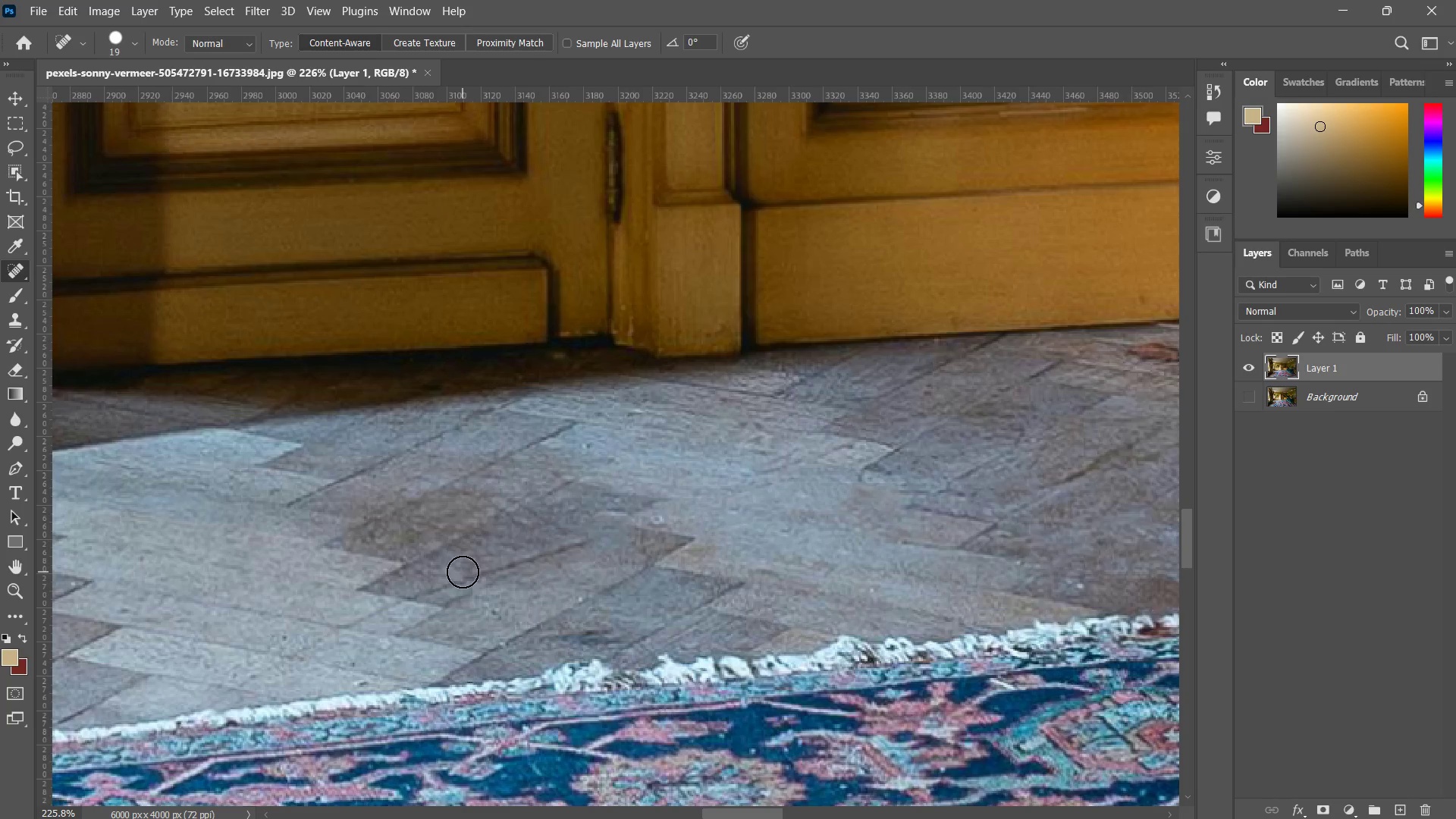 
left_click_drag(start_coordinate=[494, 567], to_coordinate=[431, 581])
 